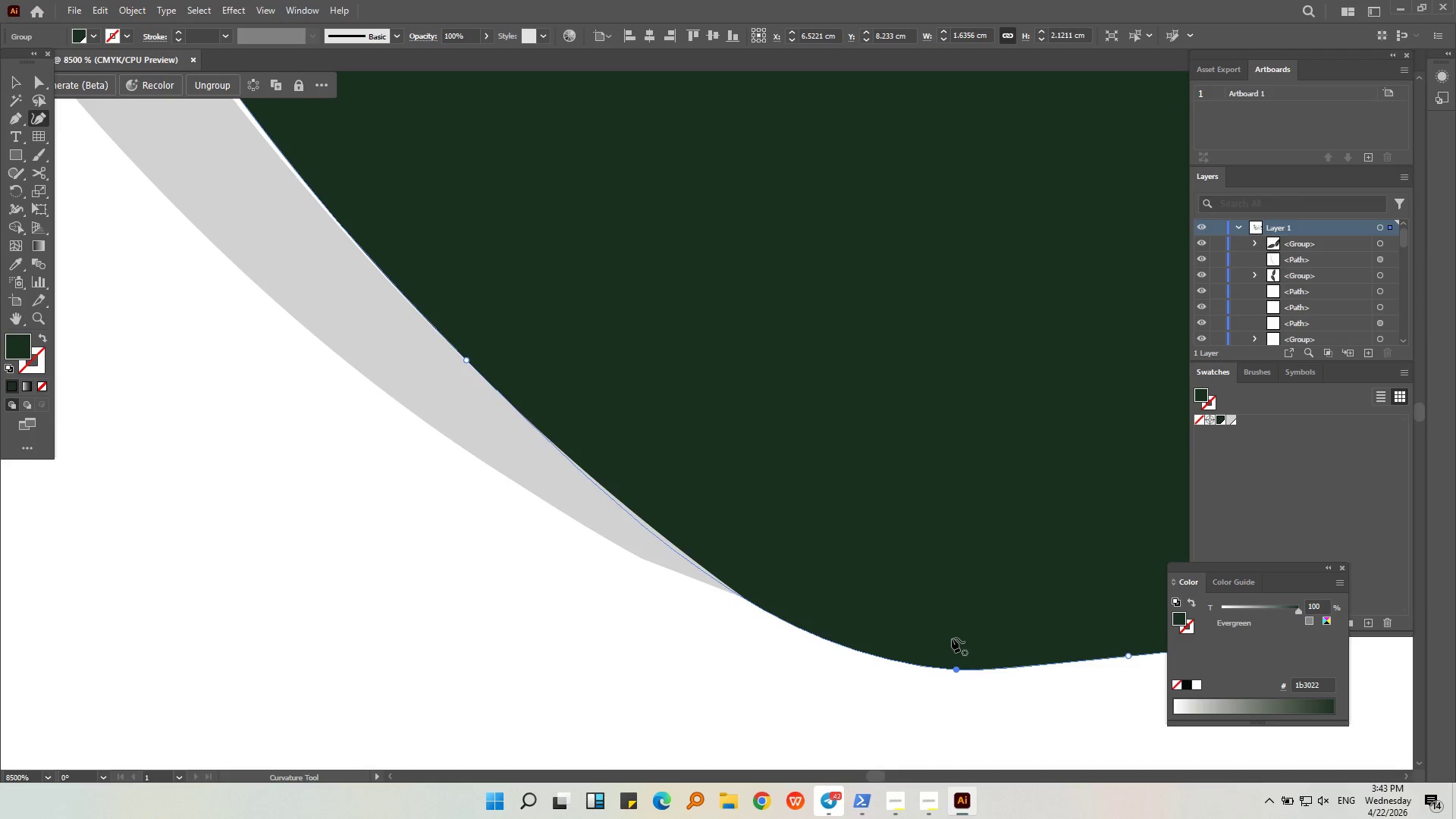 
key(Control+ControlLeft)
 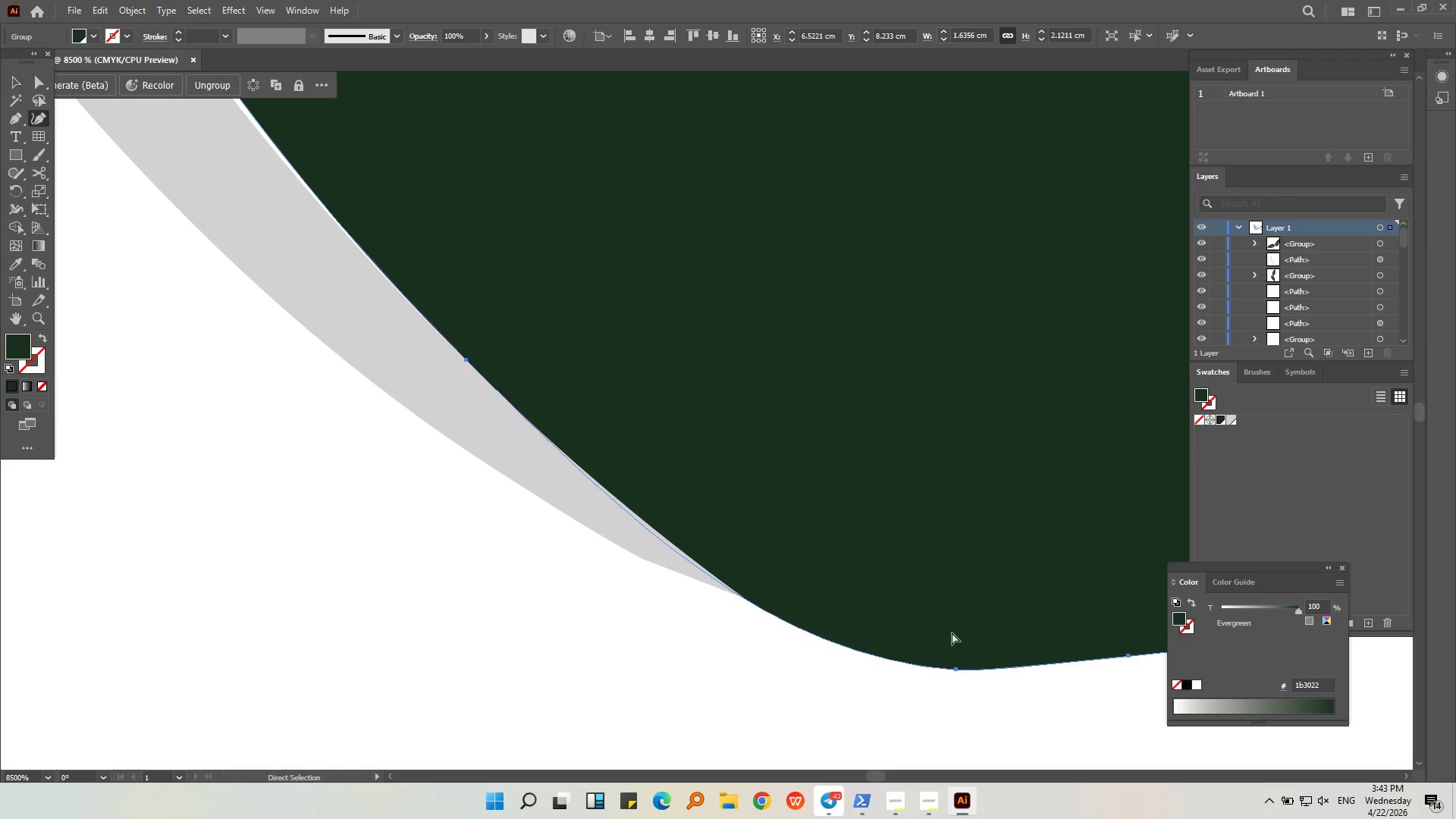 
key(Control+Z)
 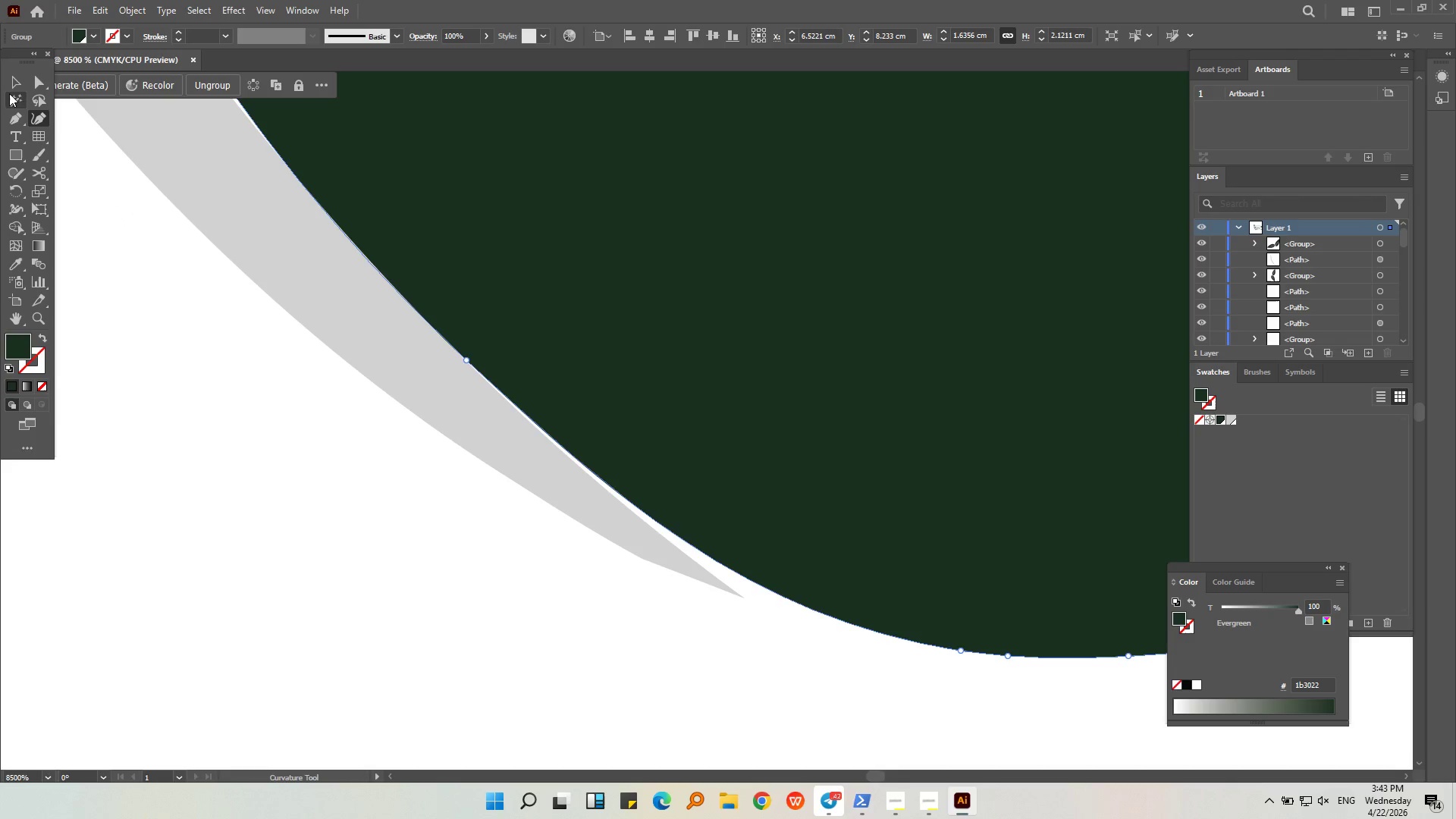 
left_click([14, 88])
 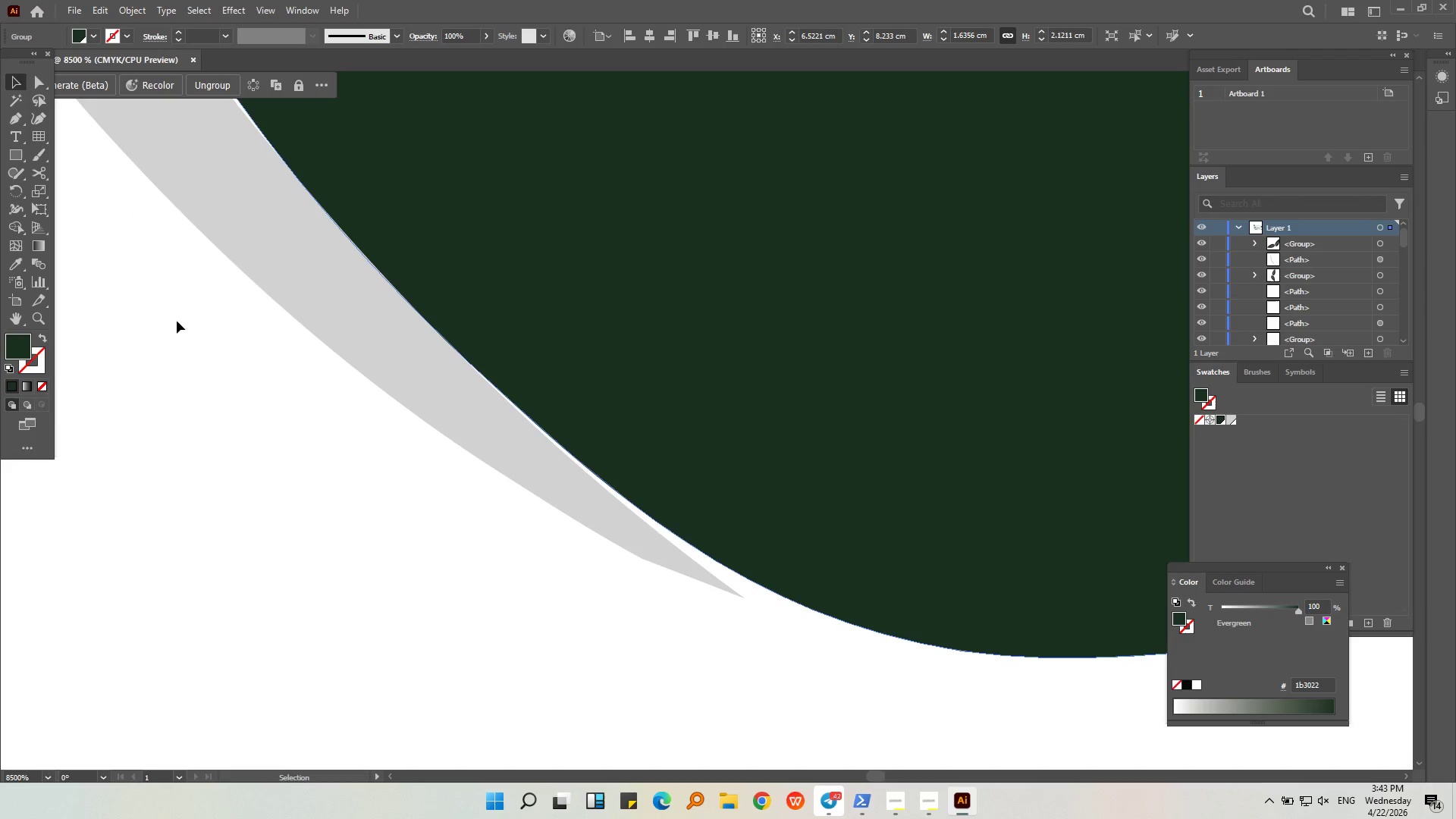 
hold_key(key=AltLeft, duration=0.45)
scroll: coordinate [337, 428], scroll_direction: down, amount: 2.0
 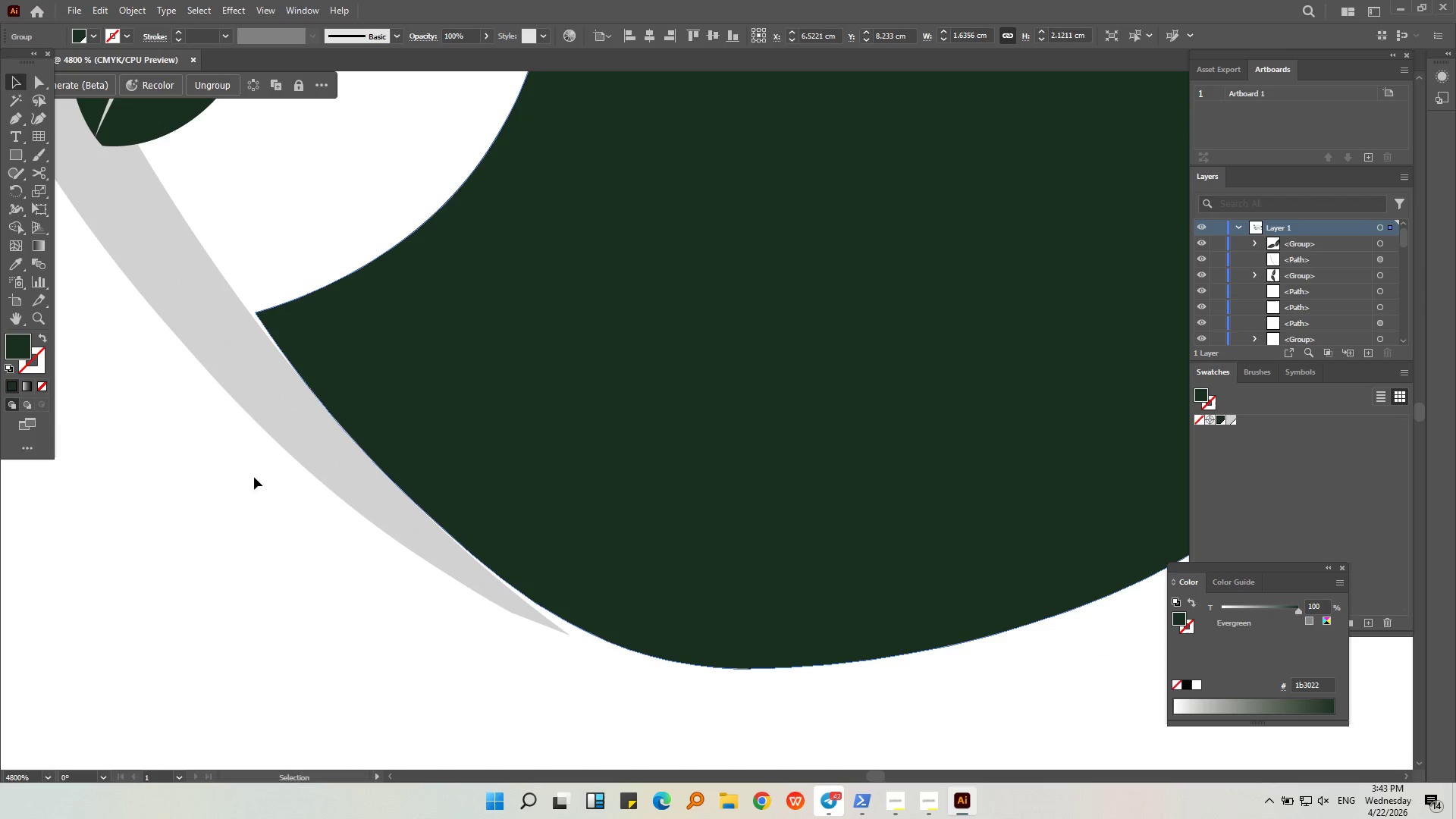 
left_click([257, 477])
 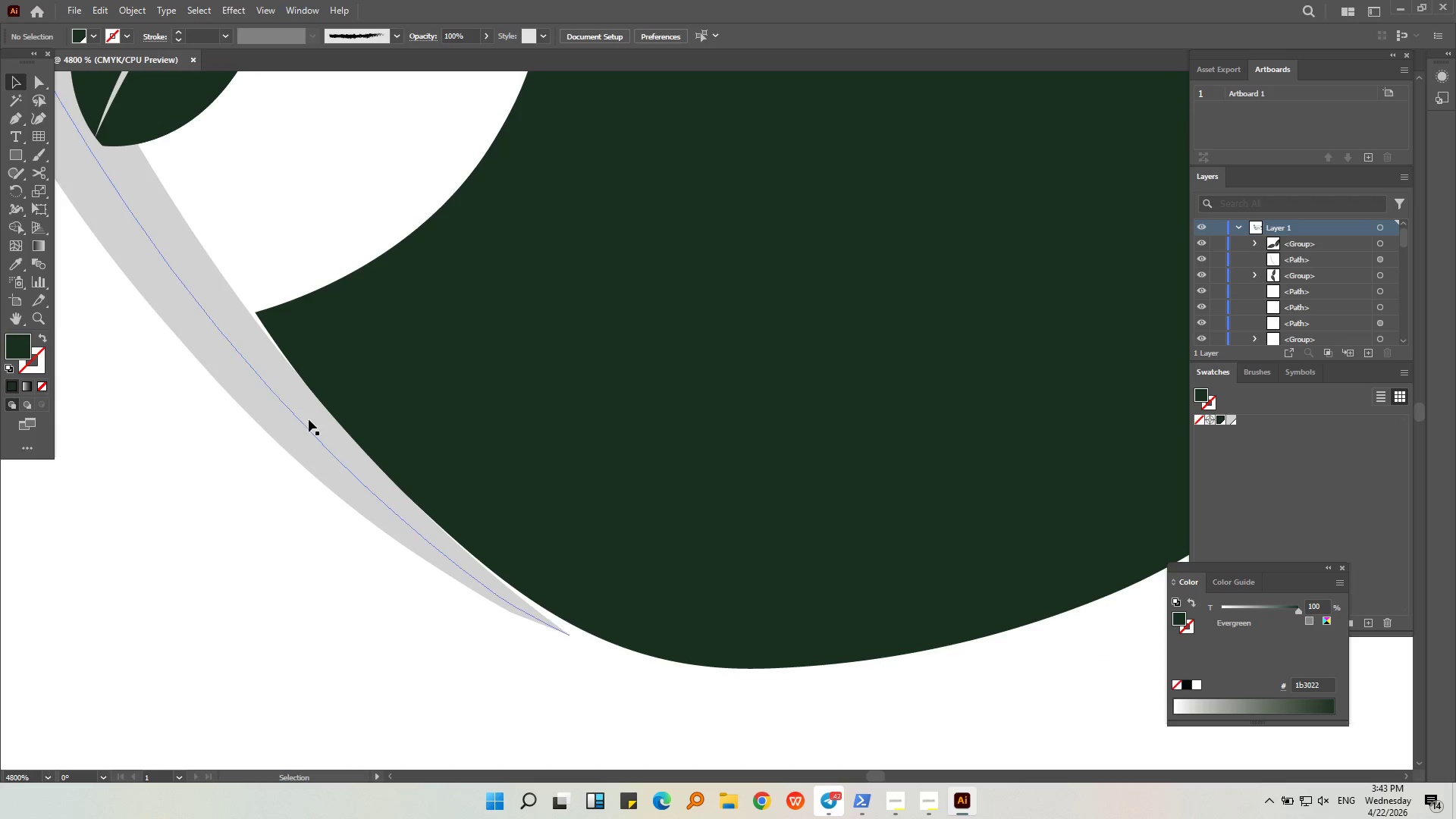 
hold_key(key=AltLeft, duration=0.41)
 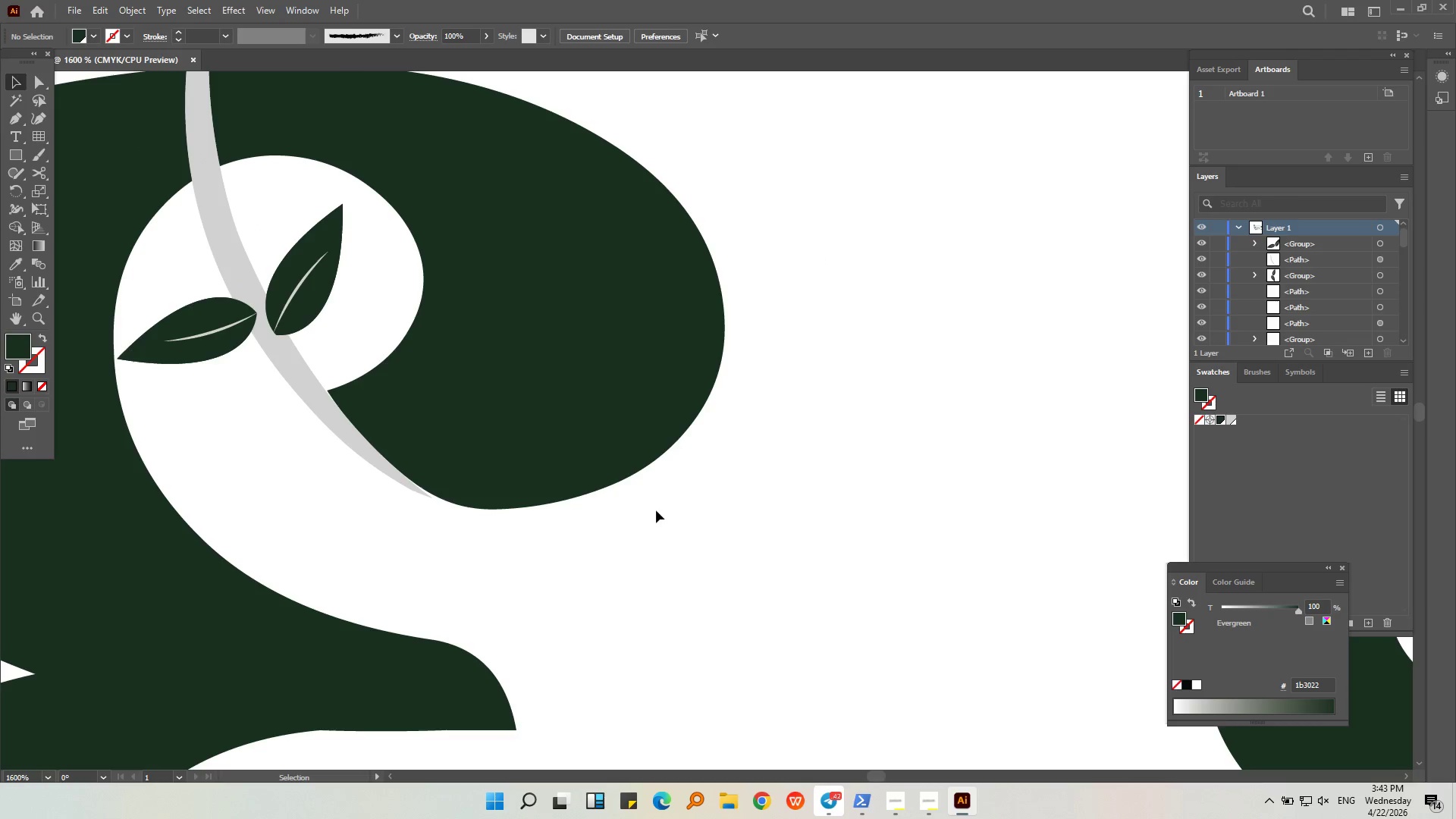 
left_click([654, 514])
 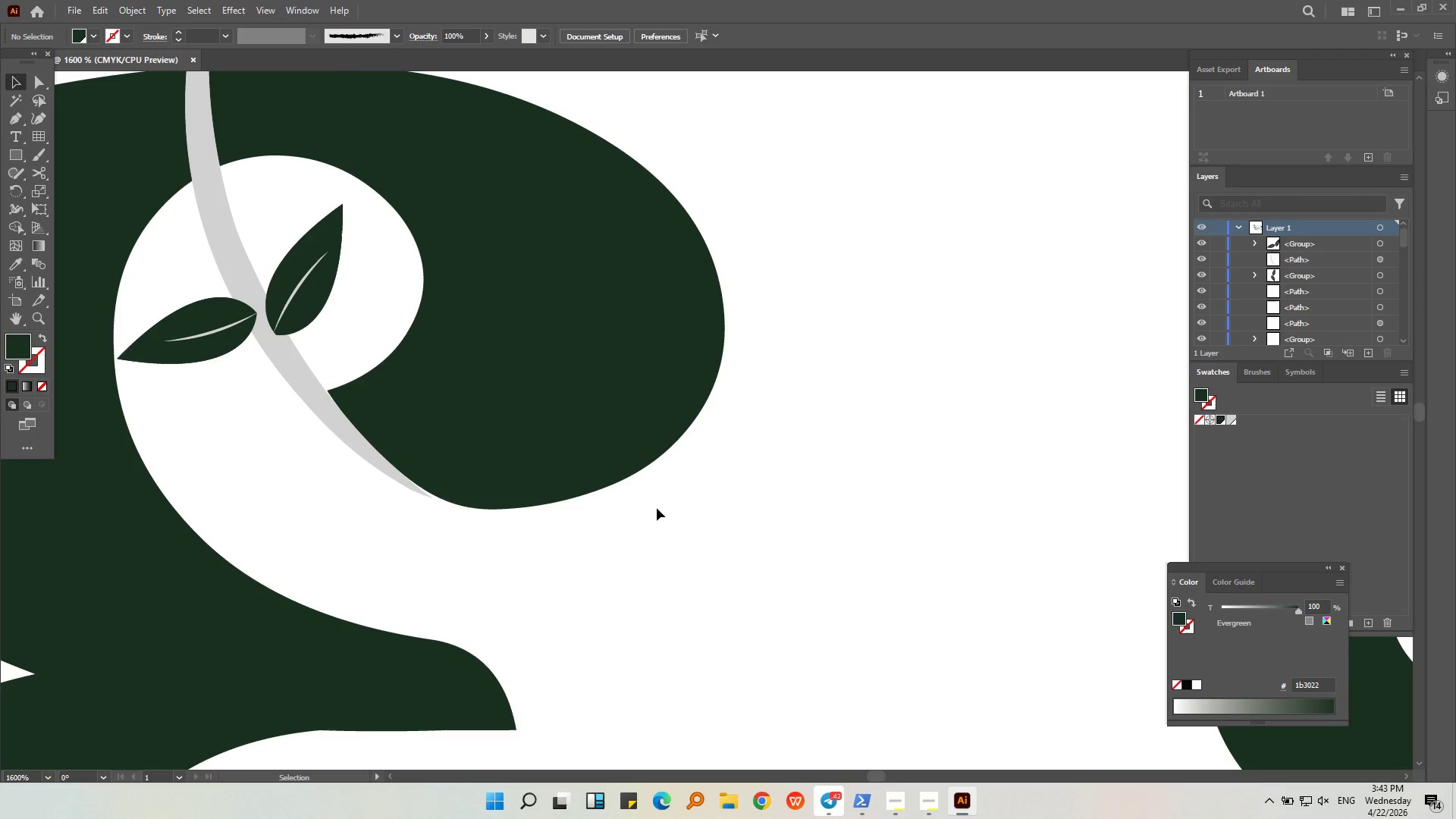 
scroll: coordinate [325, 409], scroll_direction: down, amount: 3.0
 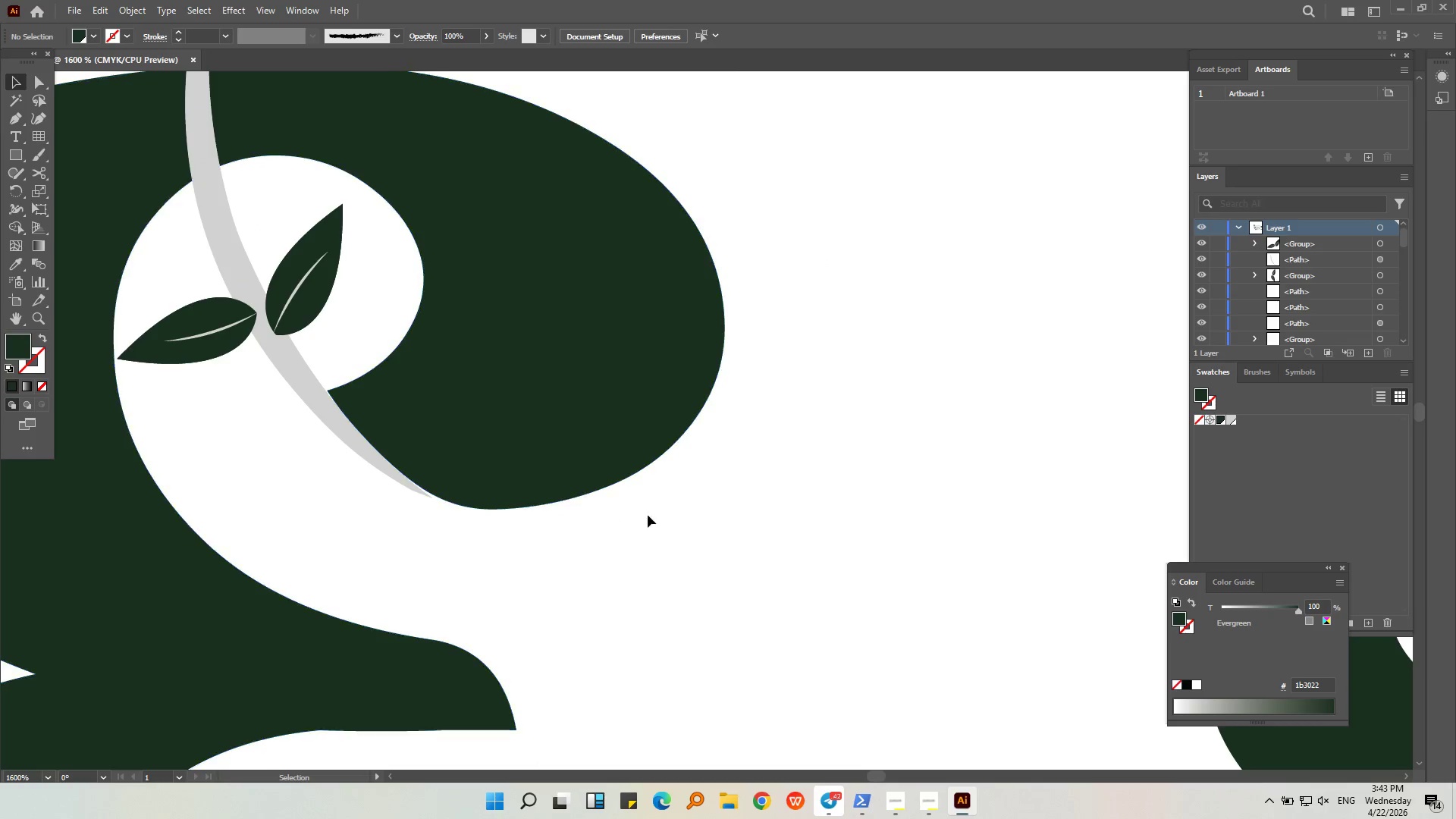 
key(Alt+AltLeft)
 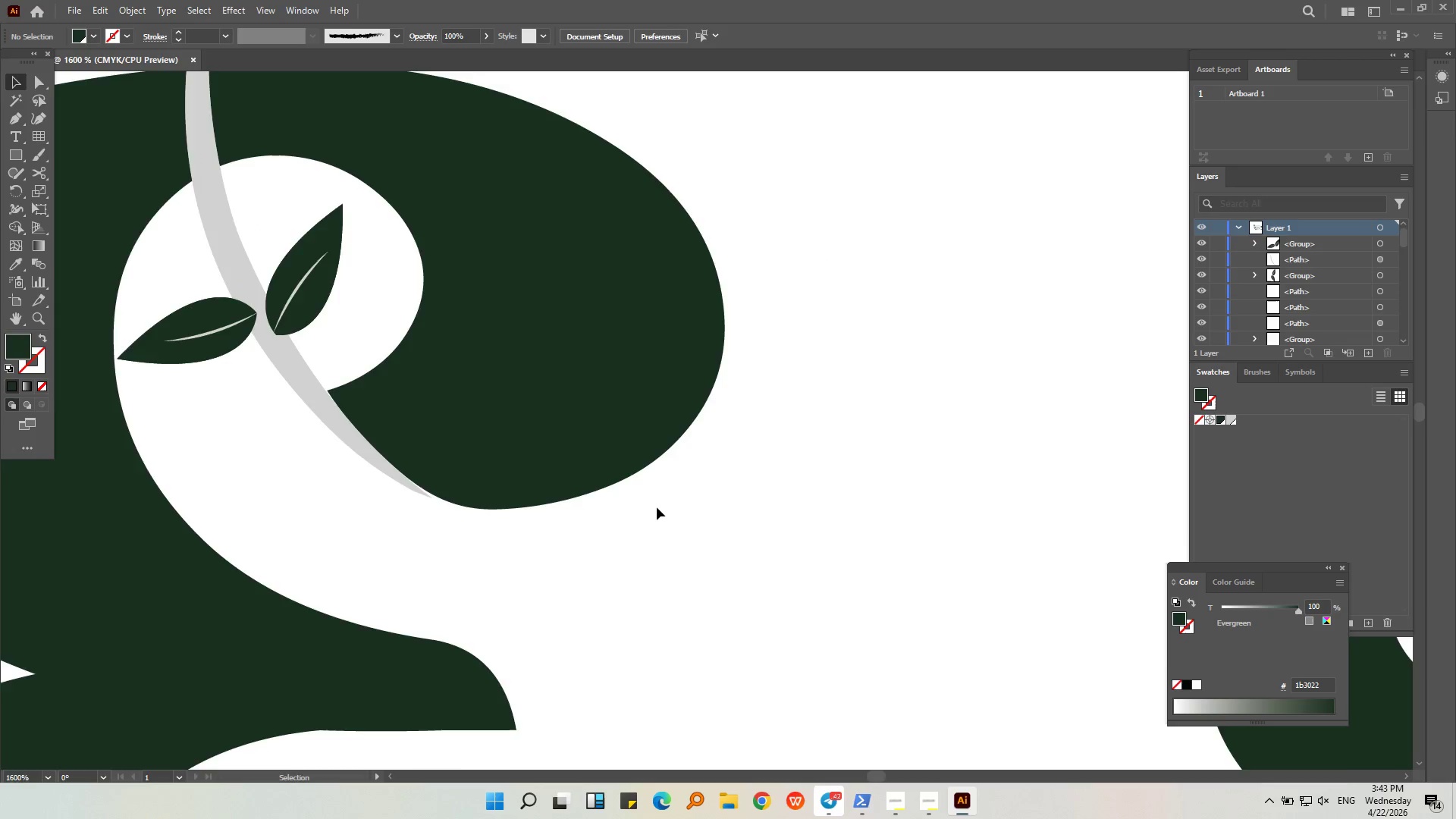 
scroll: coordinate [657, 507], scroll_direction: down, amount: 2.0
 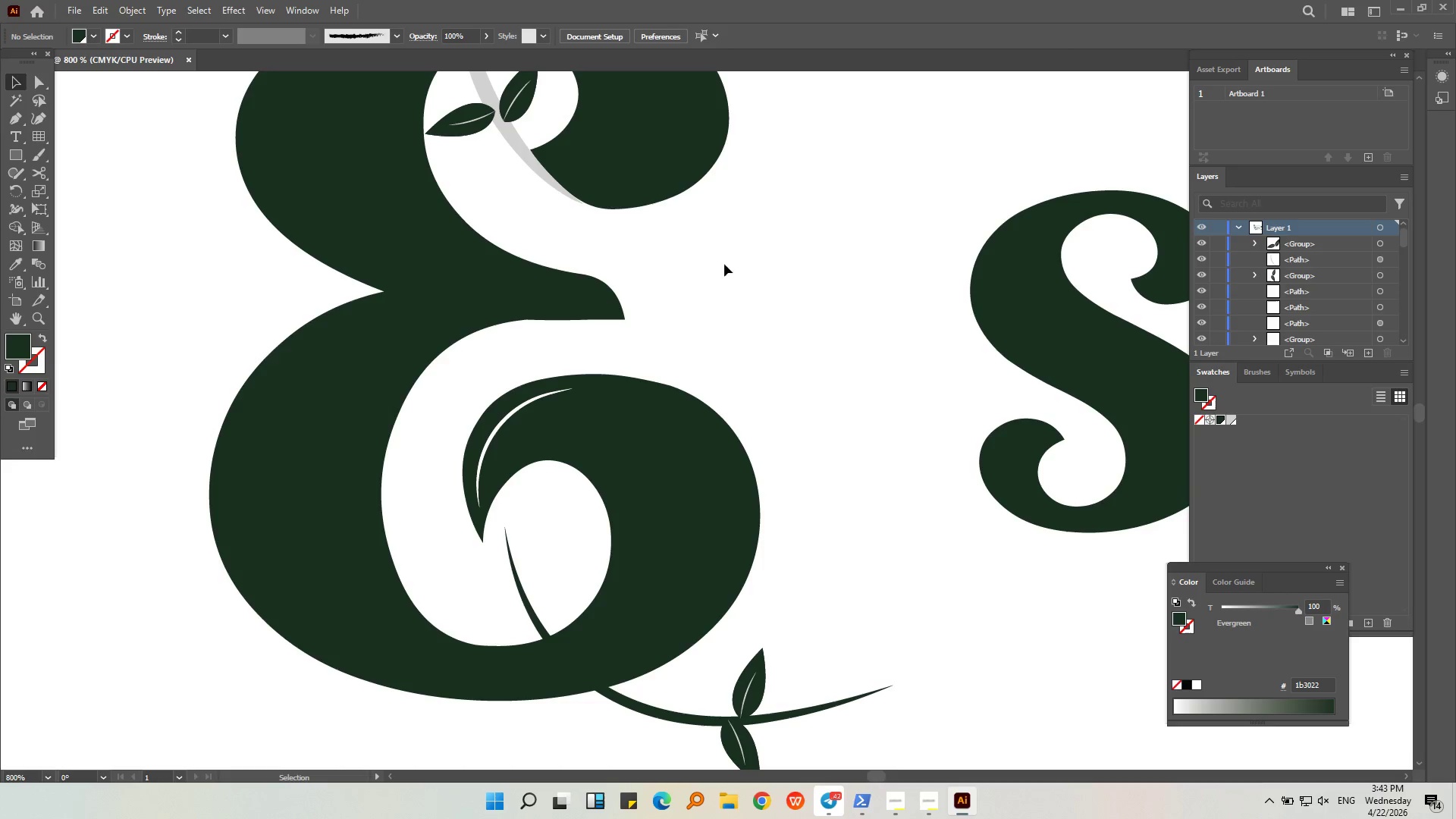 
hold_key(key=AltLeft, duration=0.56)
scroll: coordinate [631, 400], scroll_direction: down, amount: 2.0
 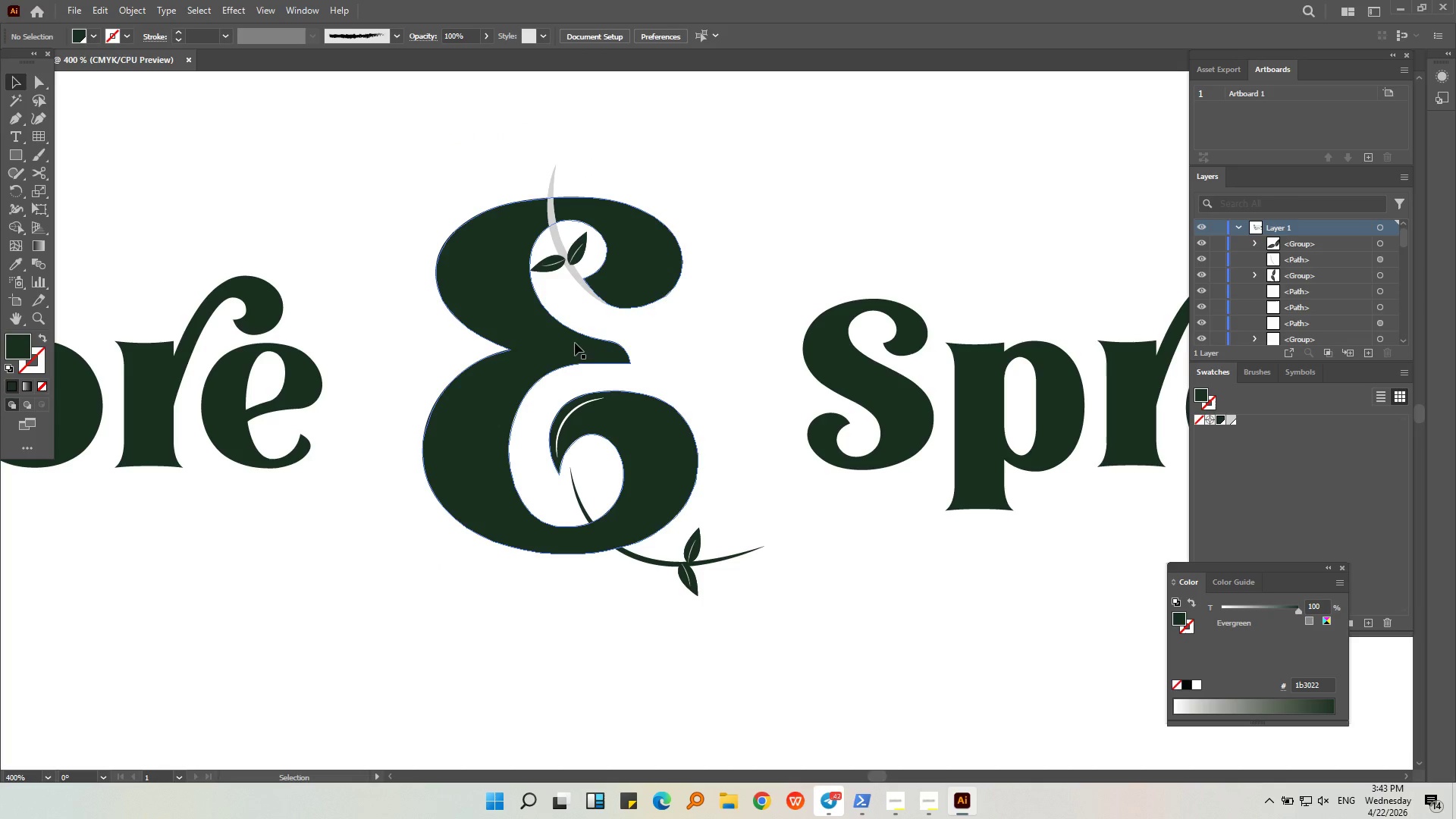 
hold_key(key=AltLeft, duration=0.42)
scroll: coordinate [571, 325], scroll_direction: up, amount: 4.0
 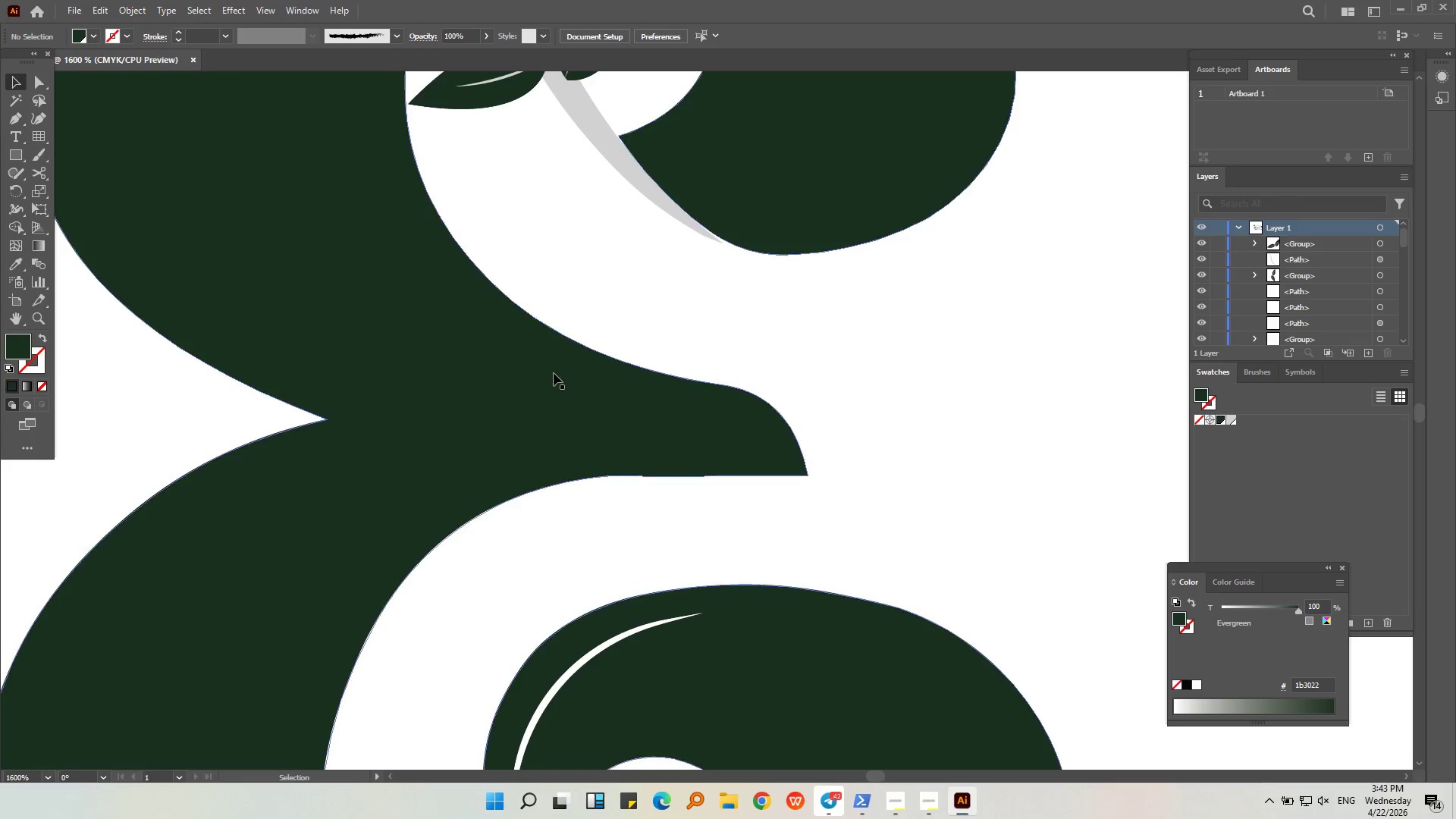 
left_click([551, 382])
 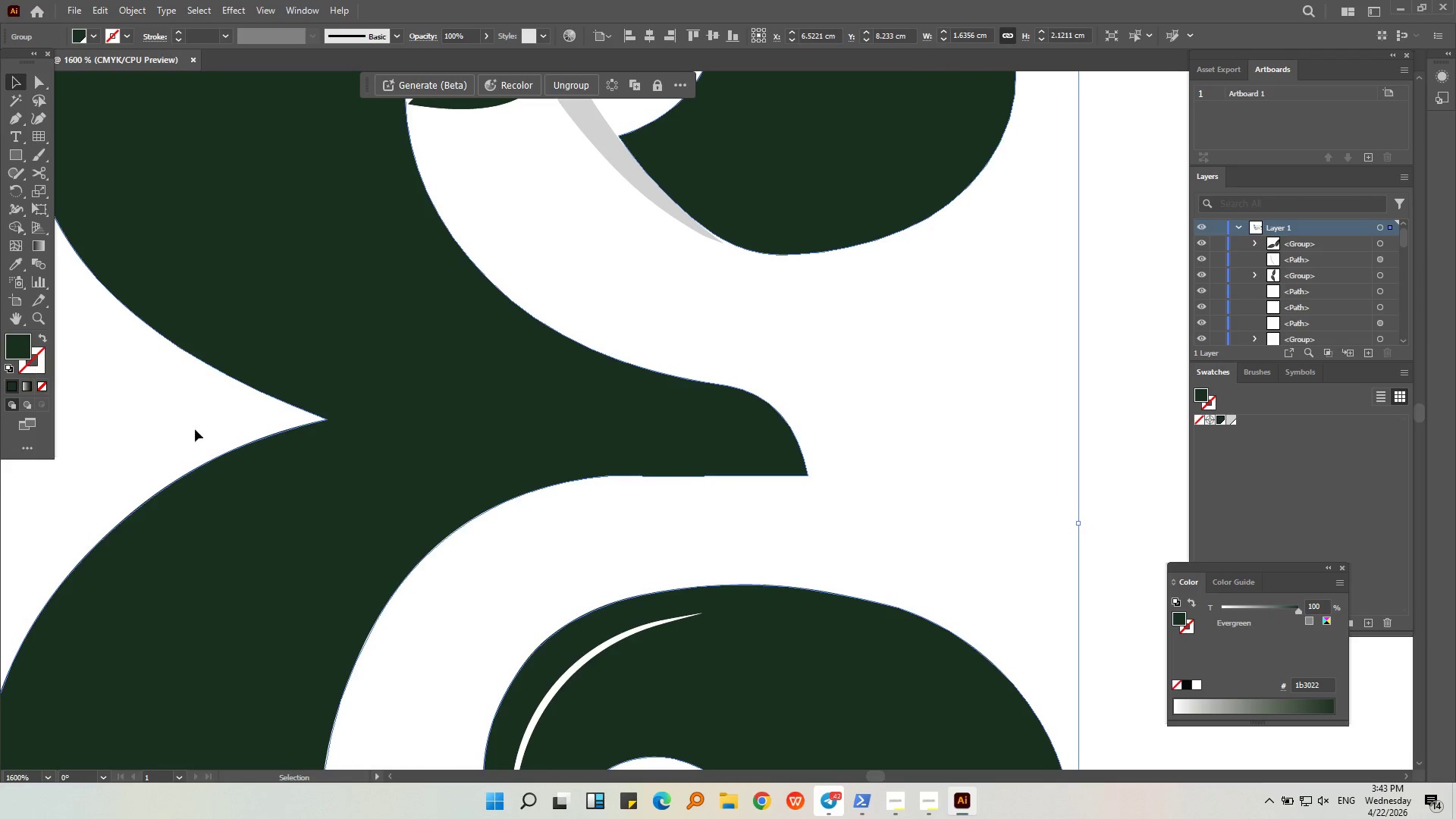 
hold_key(key=AltLeft, duration=0.95)
scroll: coordinate [735, 471], scroll_direction: up, amount: 4.0
 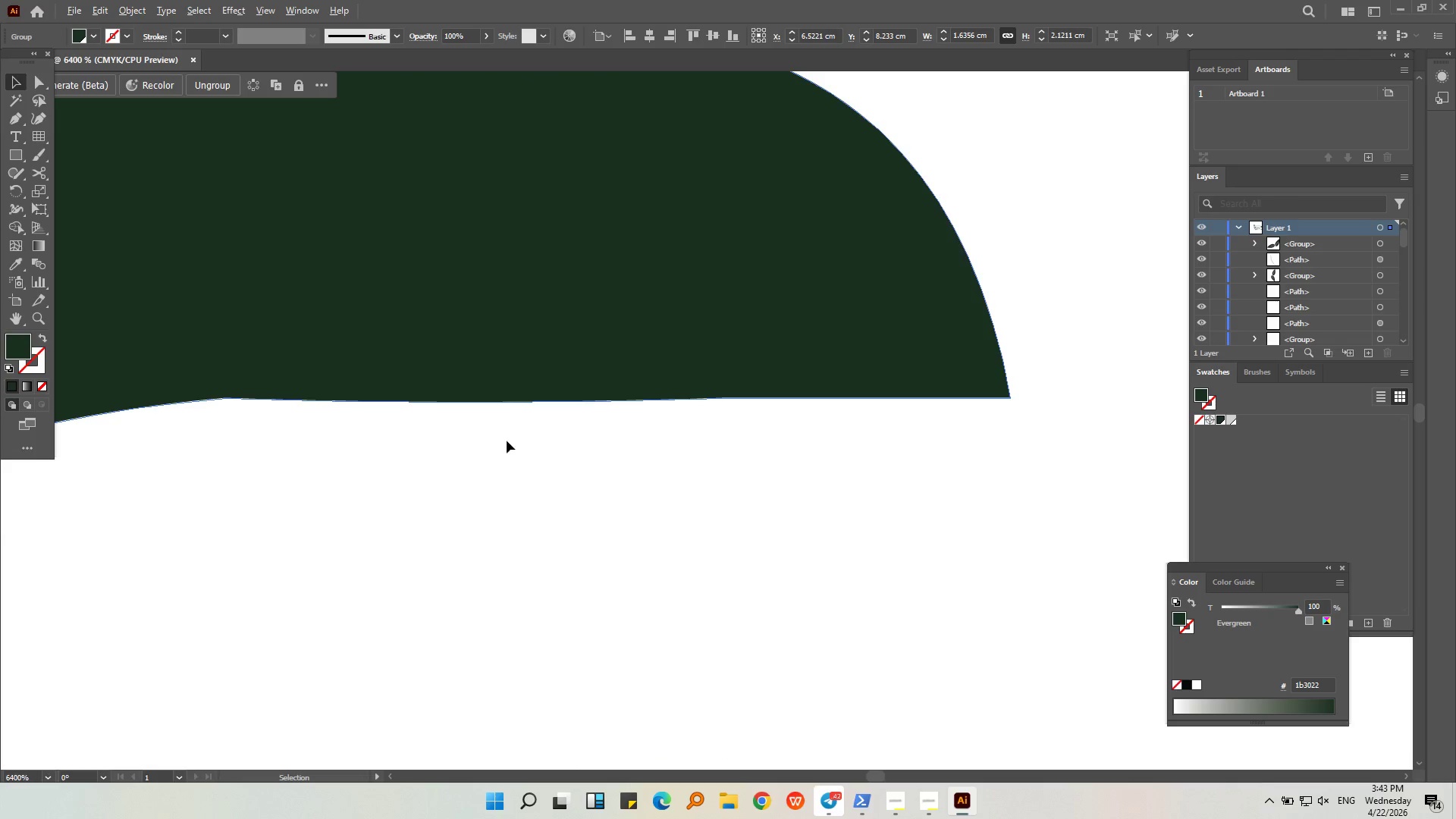 
left_click([493, 409])
 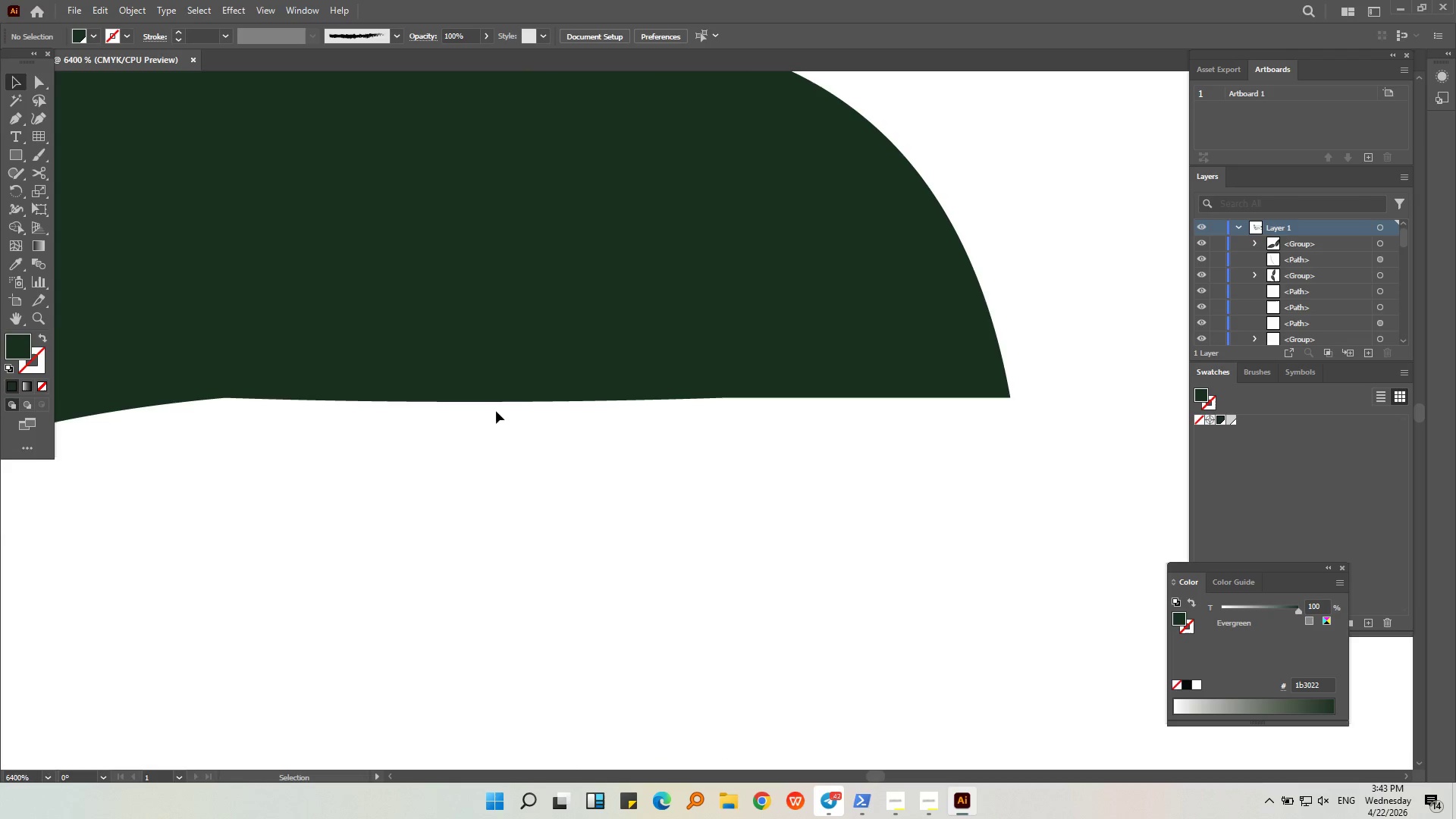 
hold_key(key=AltLeft, duration=0.81)
 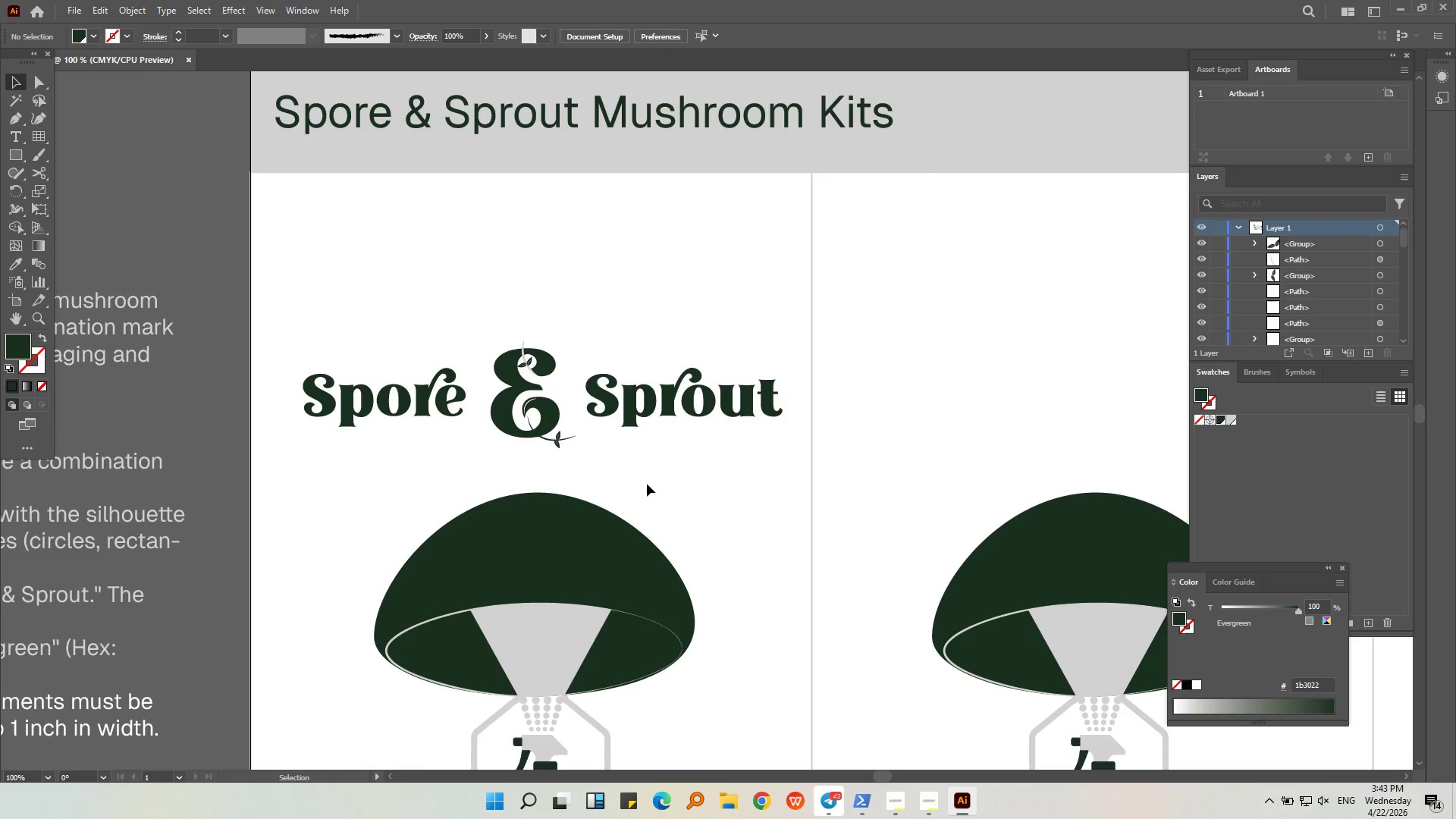 
left_click([647, 484])
 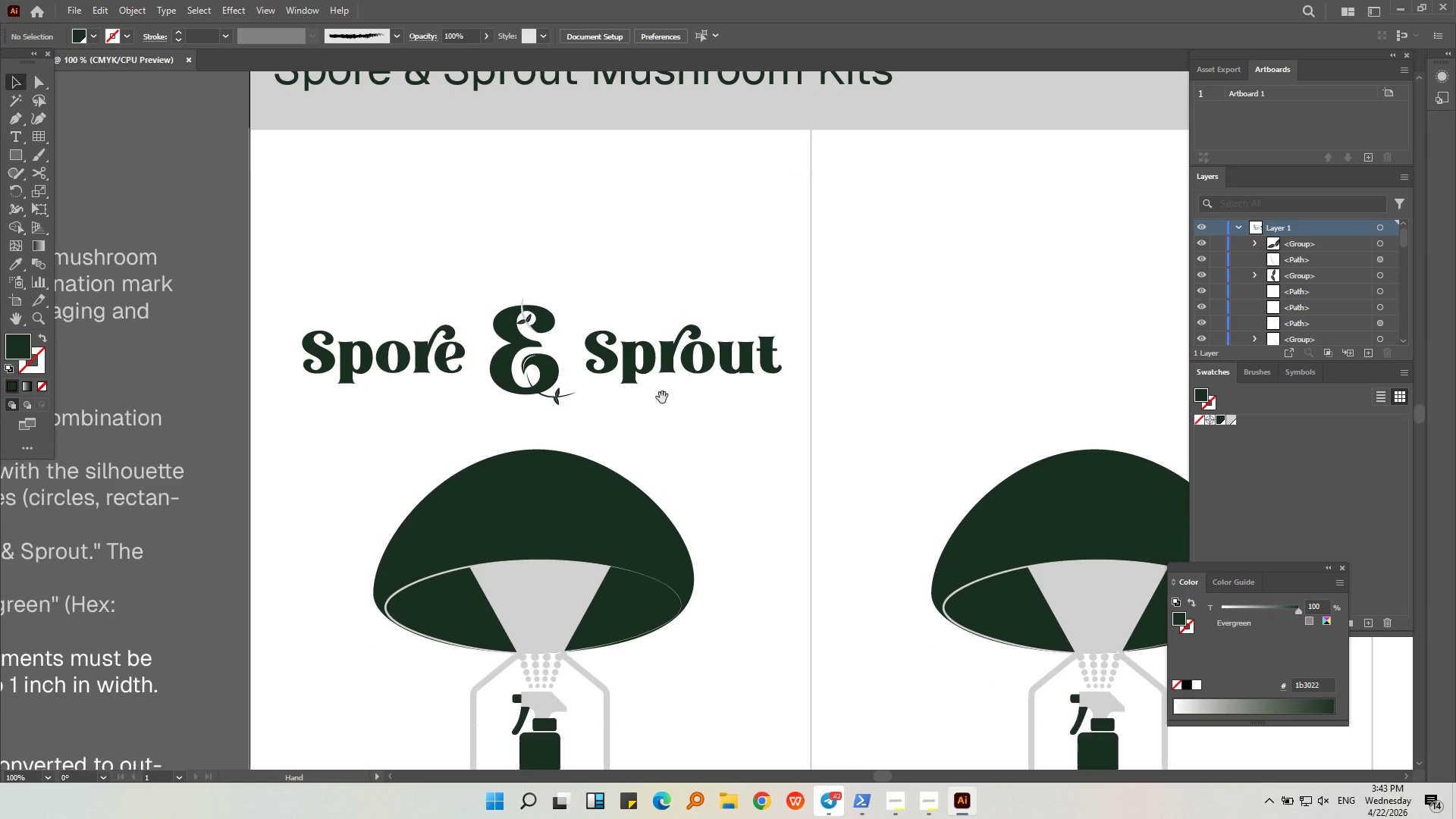 
scroll: coordinate [543, 399], scroll_direction: down, amount: 12.0
 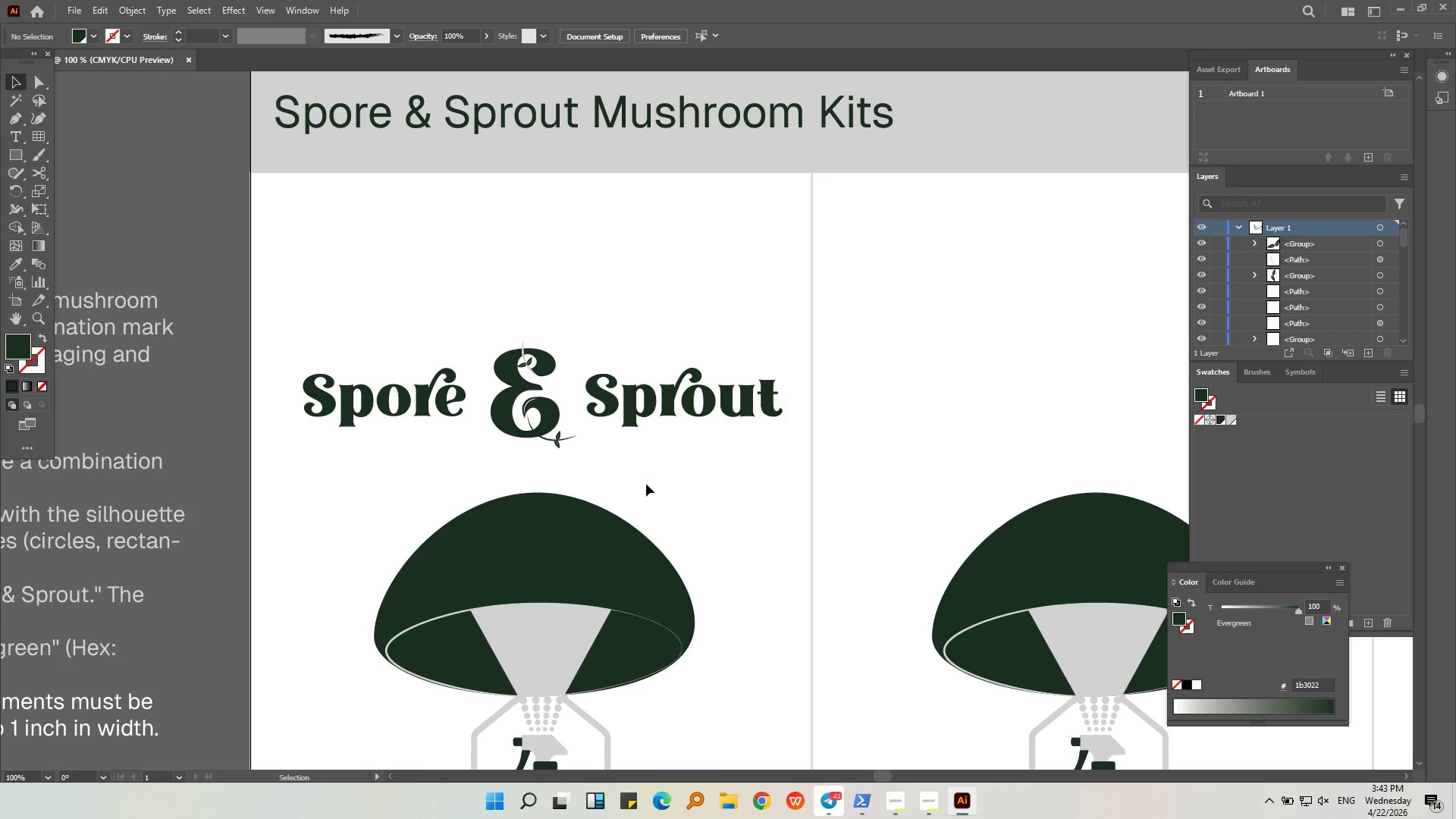 
right_click([662, 397])
 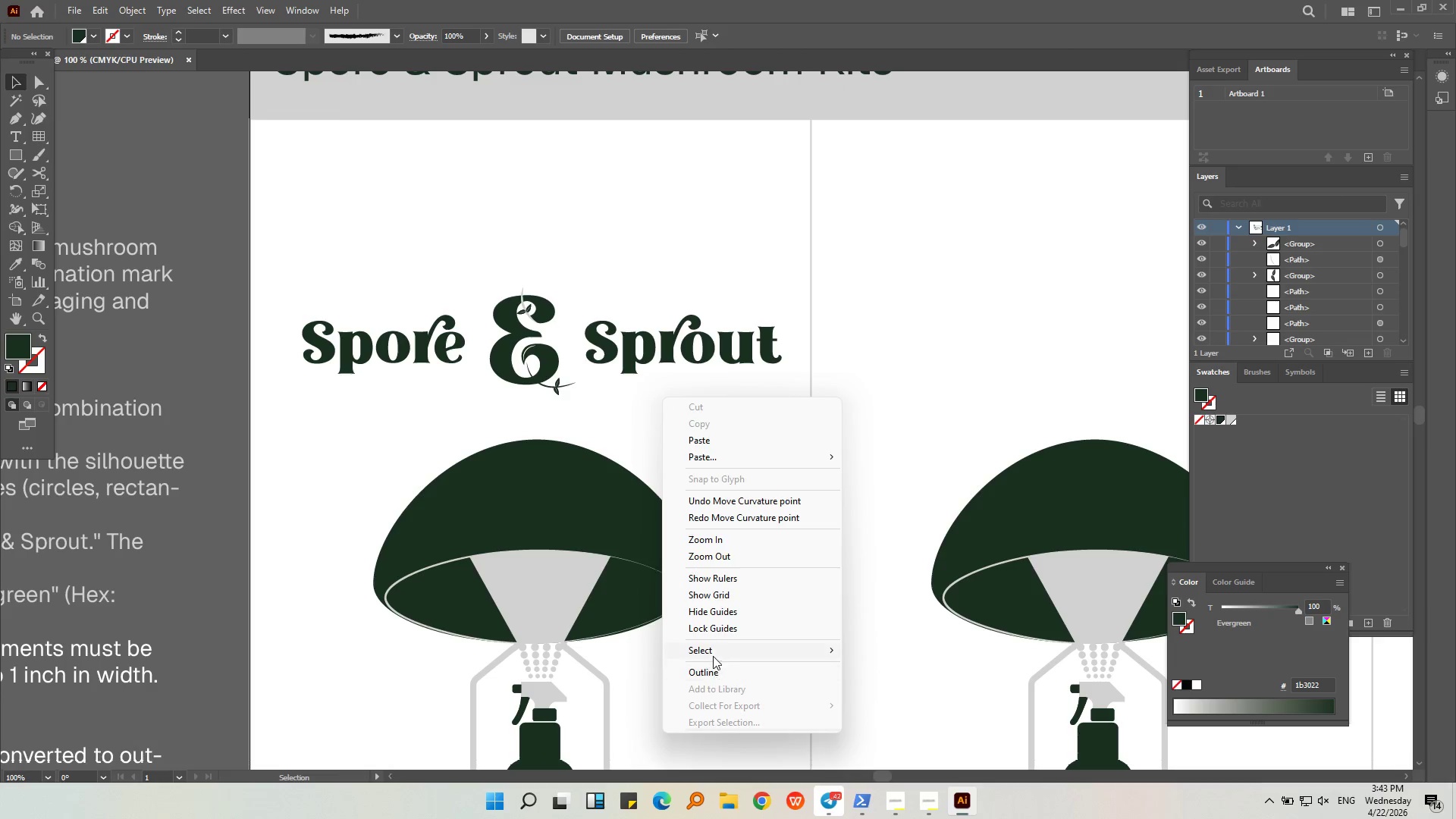 
left_click([716, 673])
 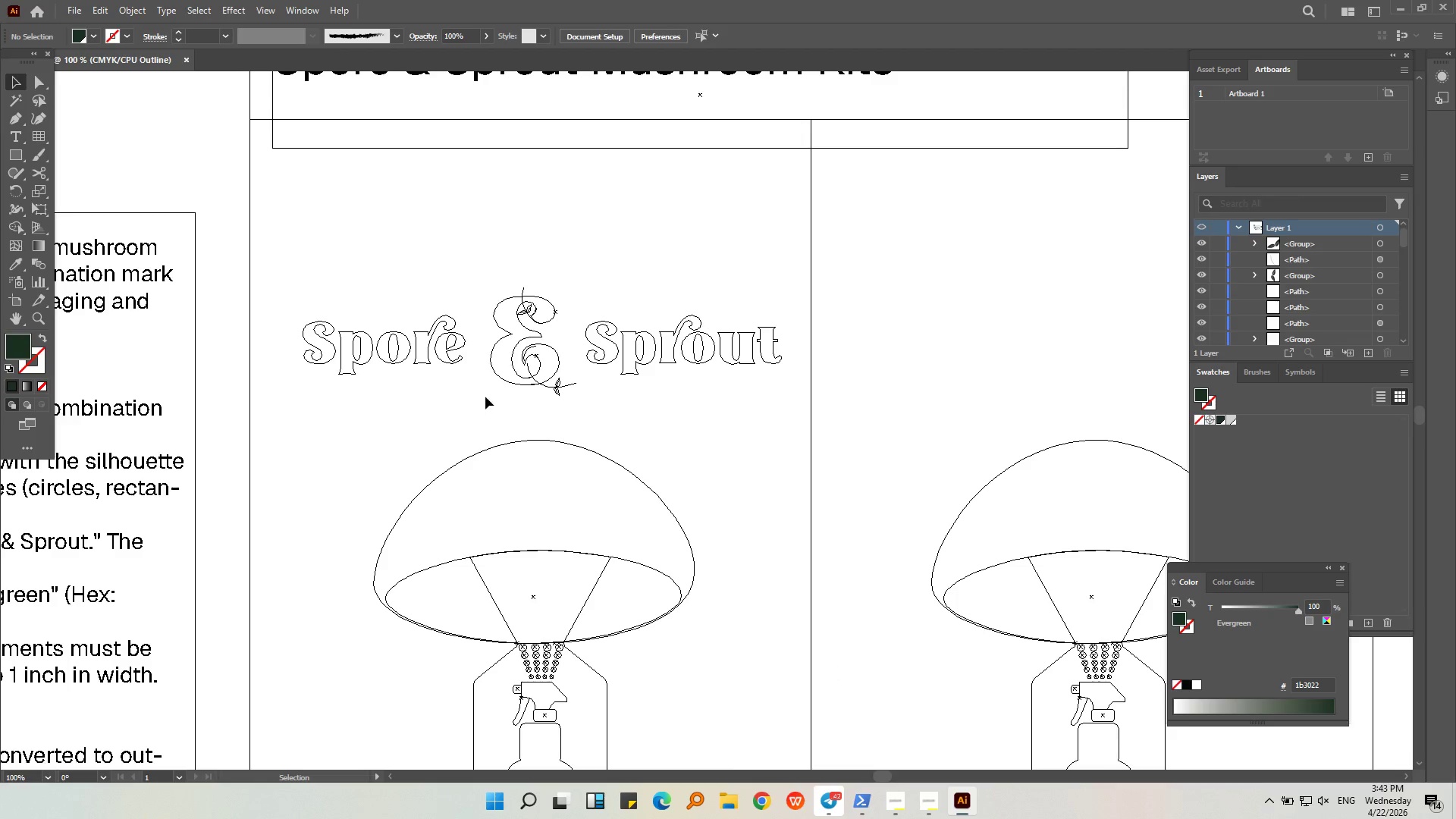 
hold_key(key=AltLeft, duration=0.53)
scroll: coordinate [544, 297], scroll_direction: up, amount: 6.0
 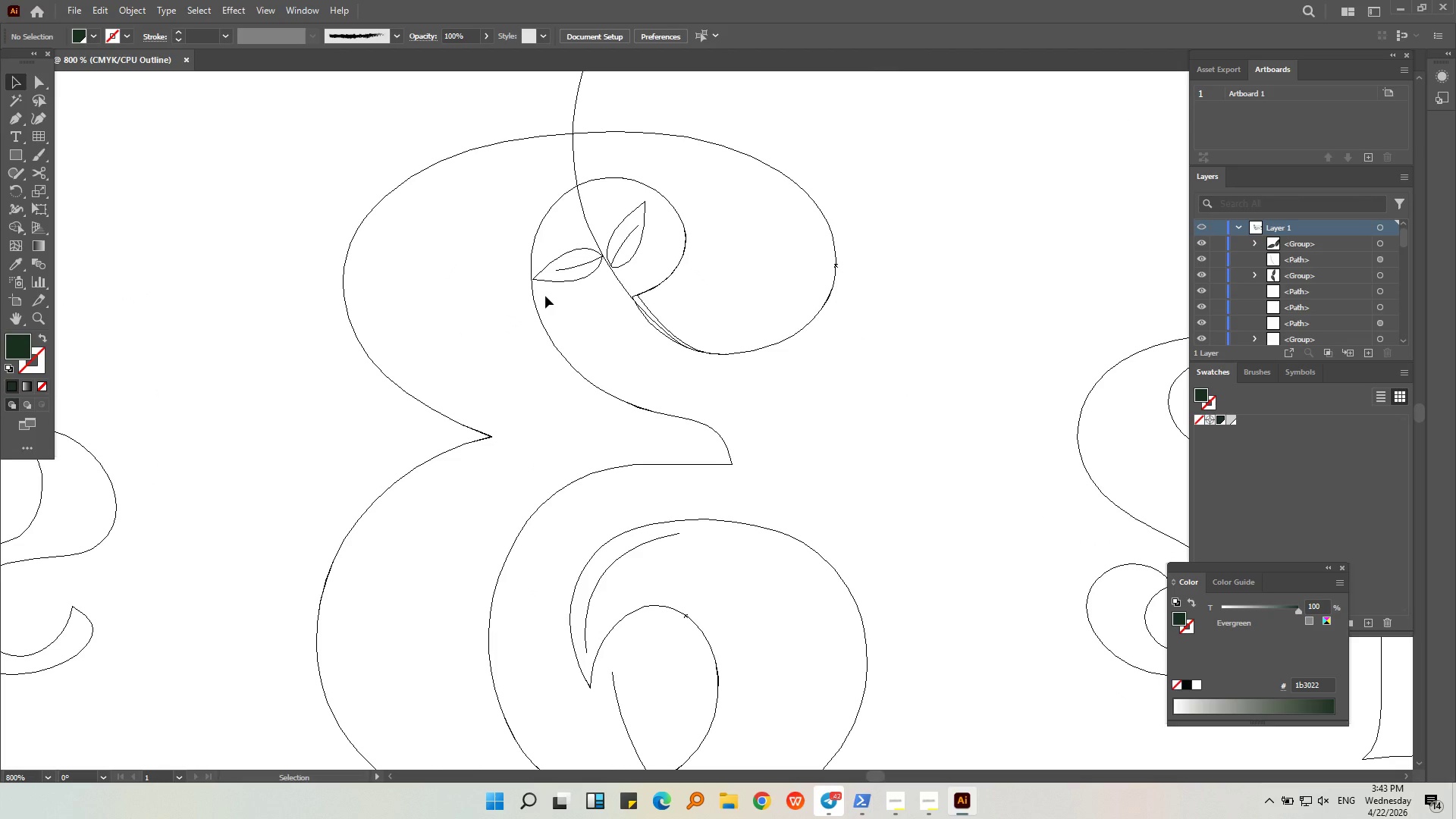 
key(Alt+AltLeft)
 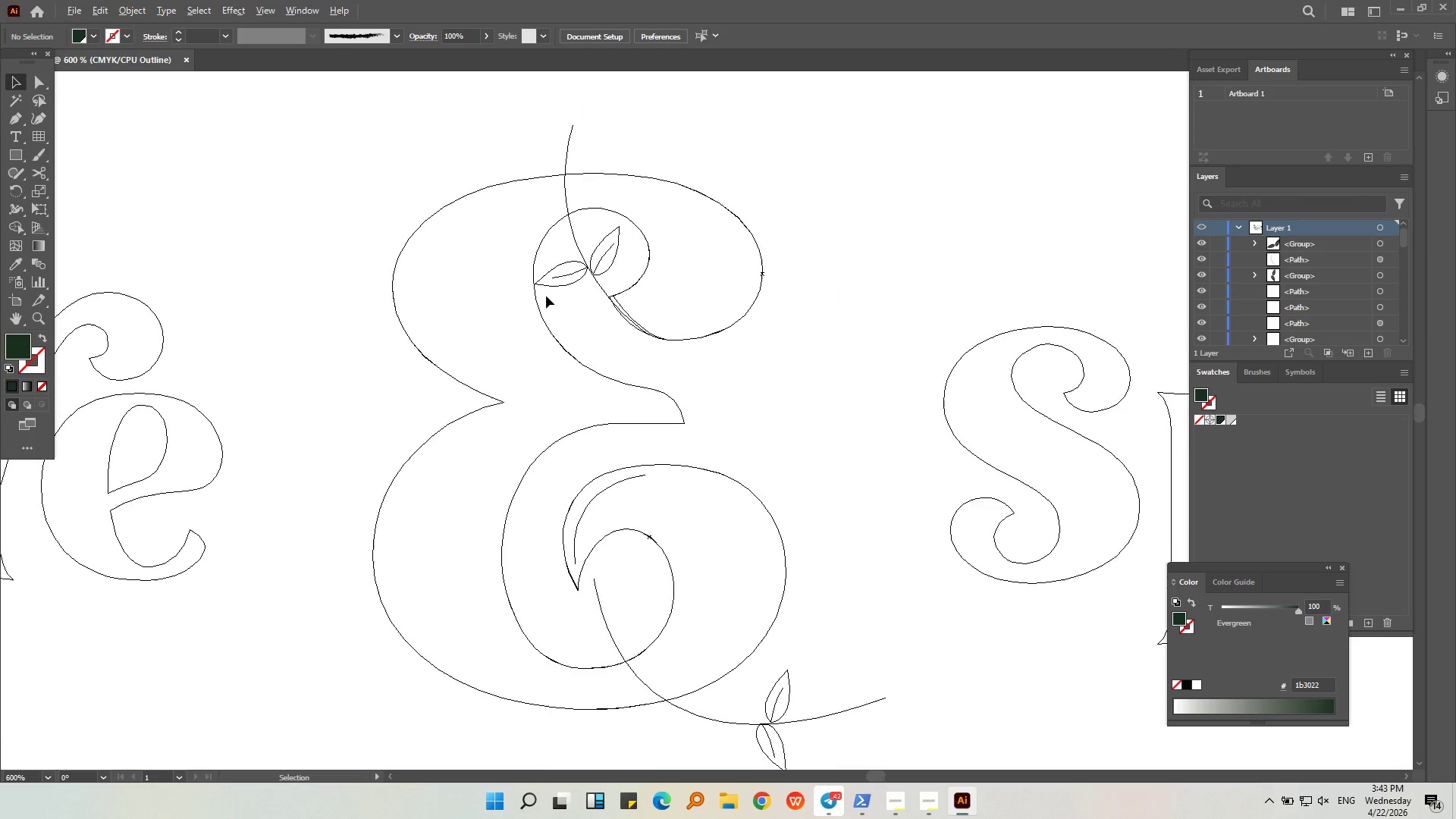 
scroll: coordinate [545, 296], scroll_direction: down, amount: 1.0
 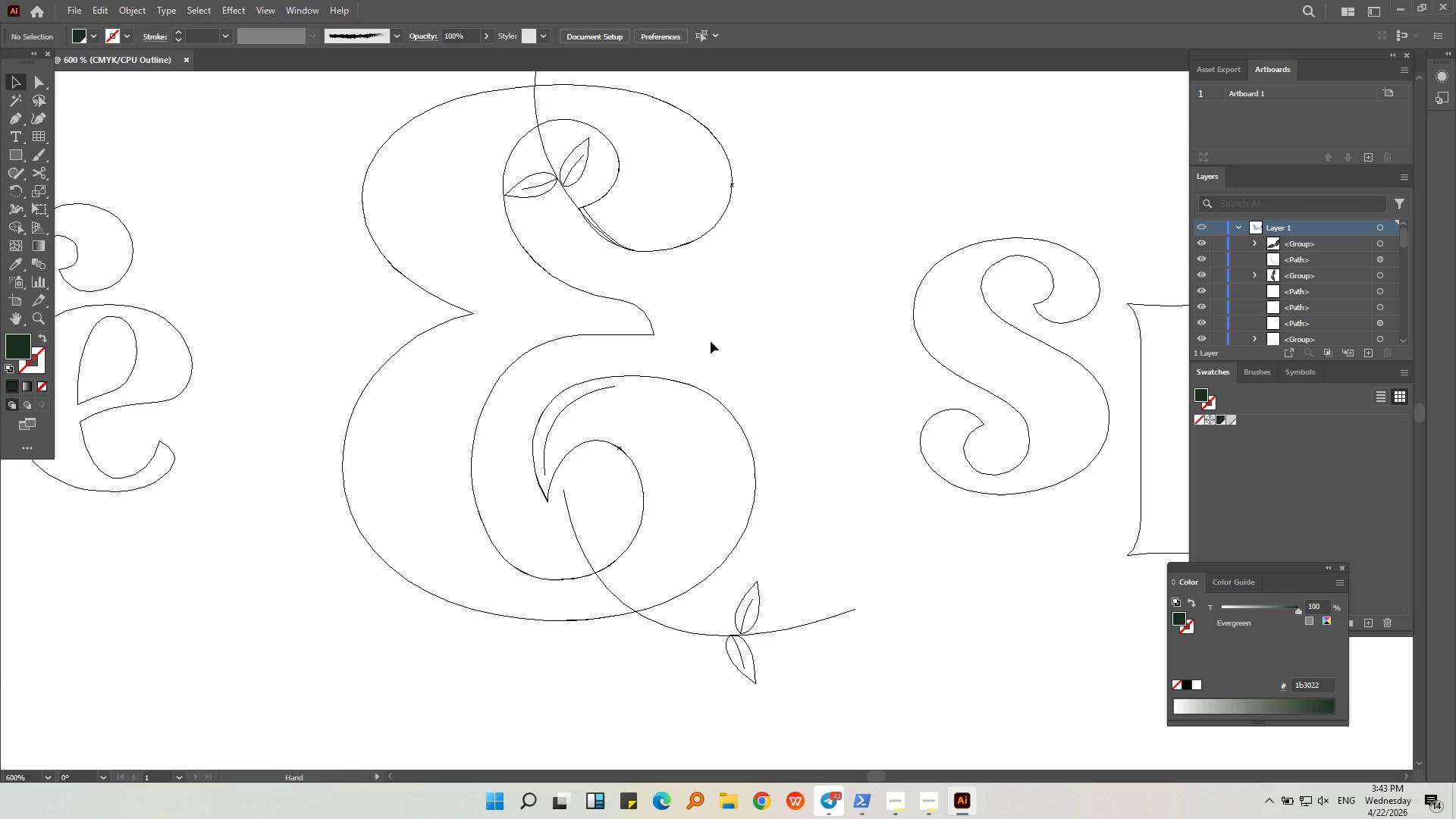 
double_click([794, 345])
 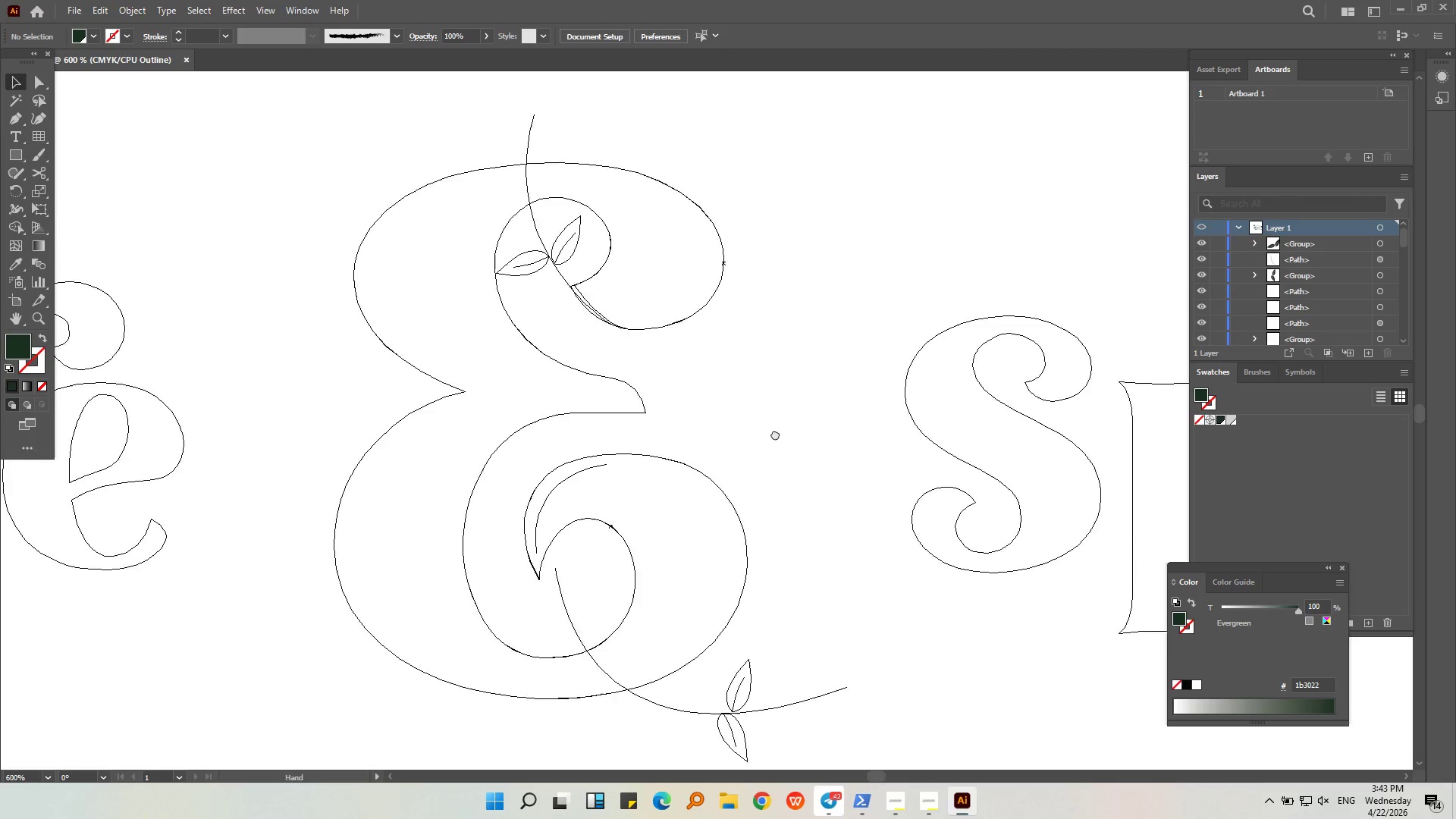 
key(Alt+AltLeft)
 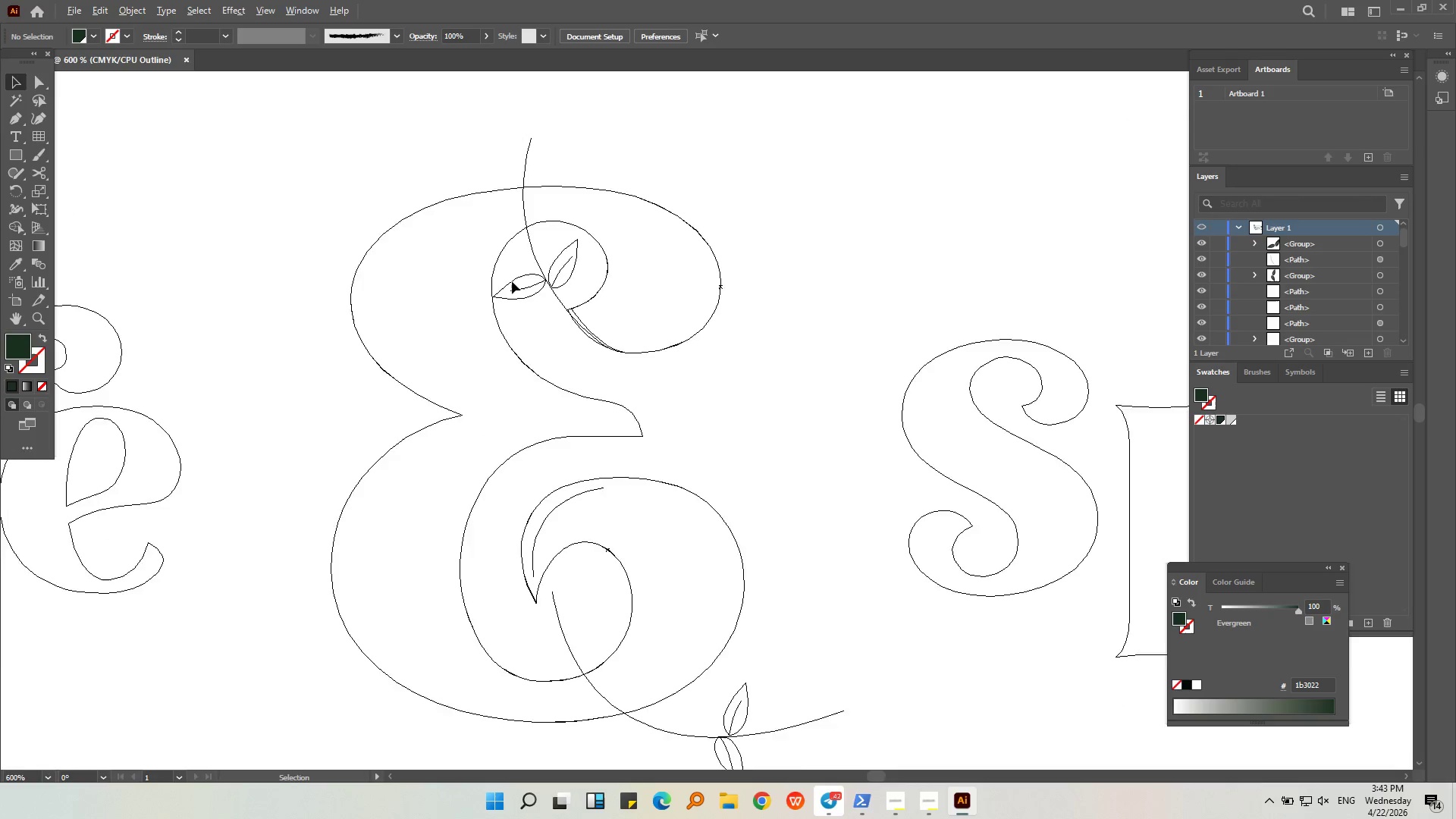 
scroll: coordinate [519, 281], scroll_direction: up, amount: 2.0
 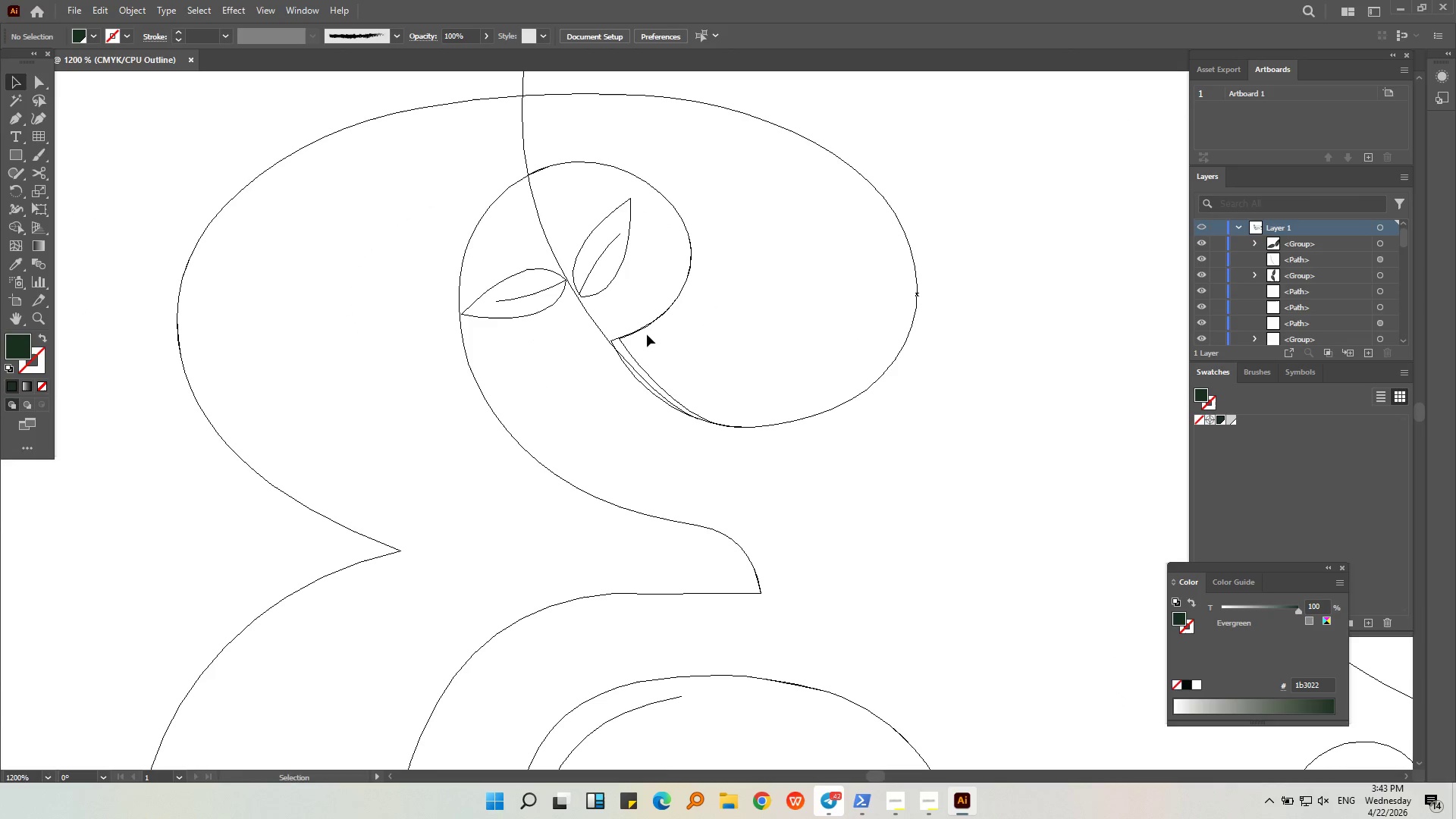 
left_click([645, 331])
 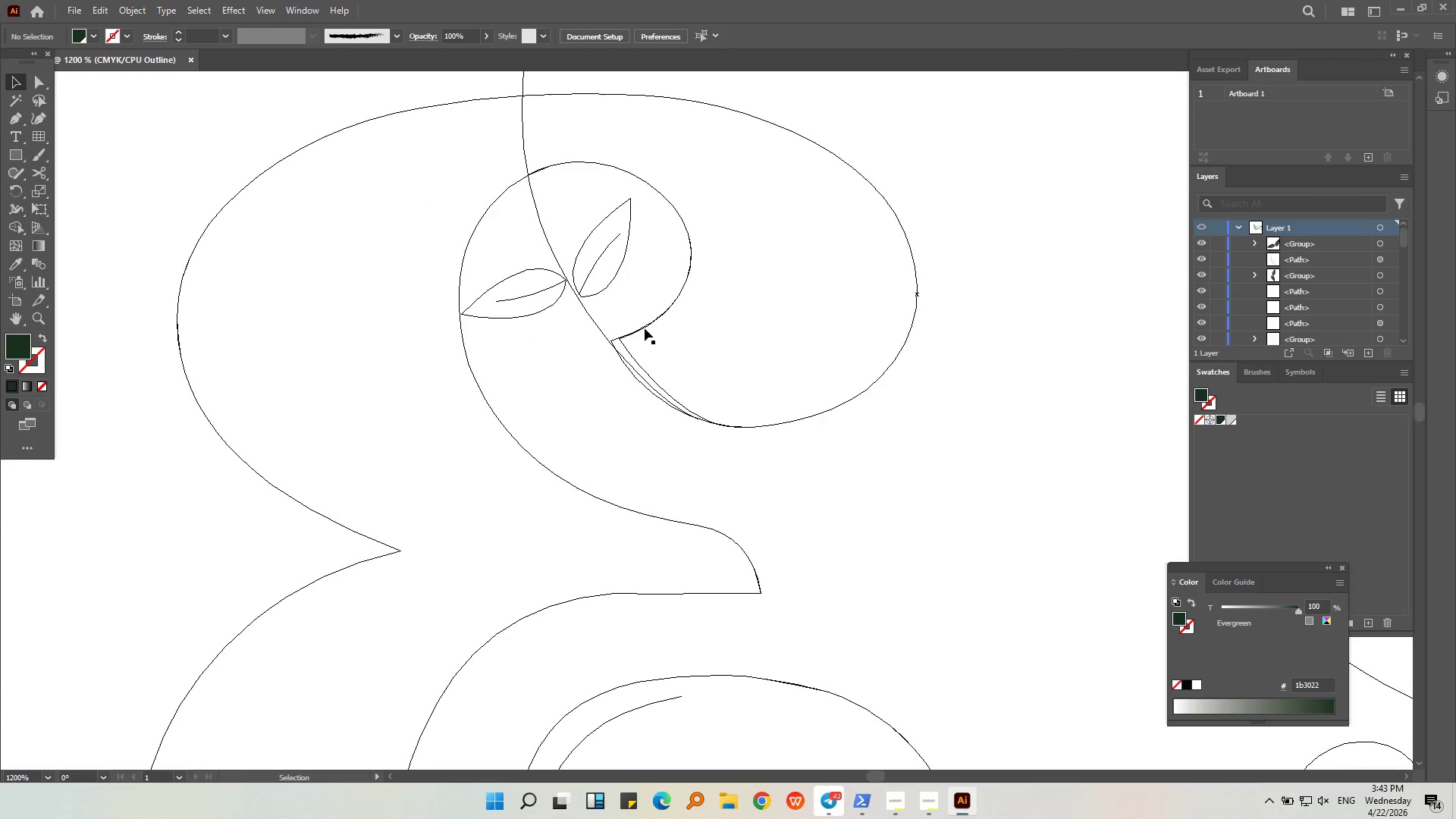 
left_click([644, 328])
 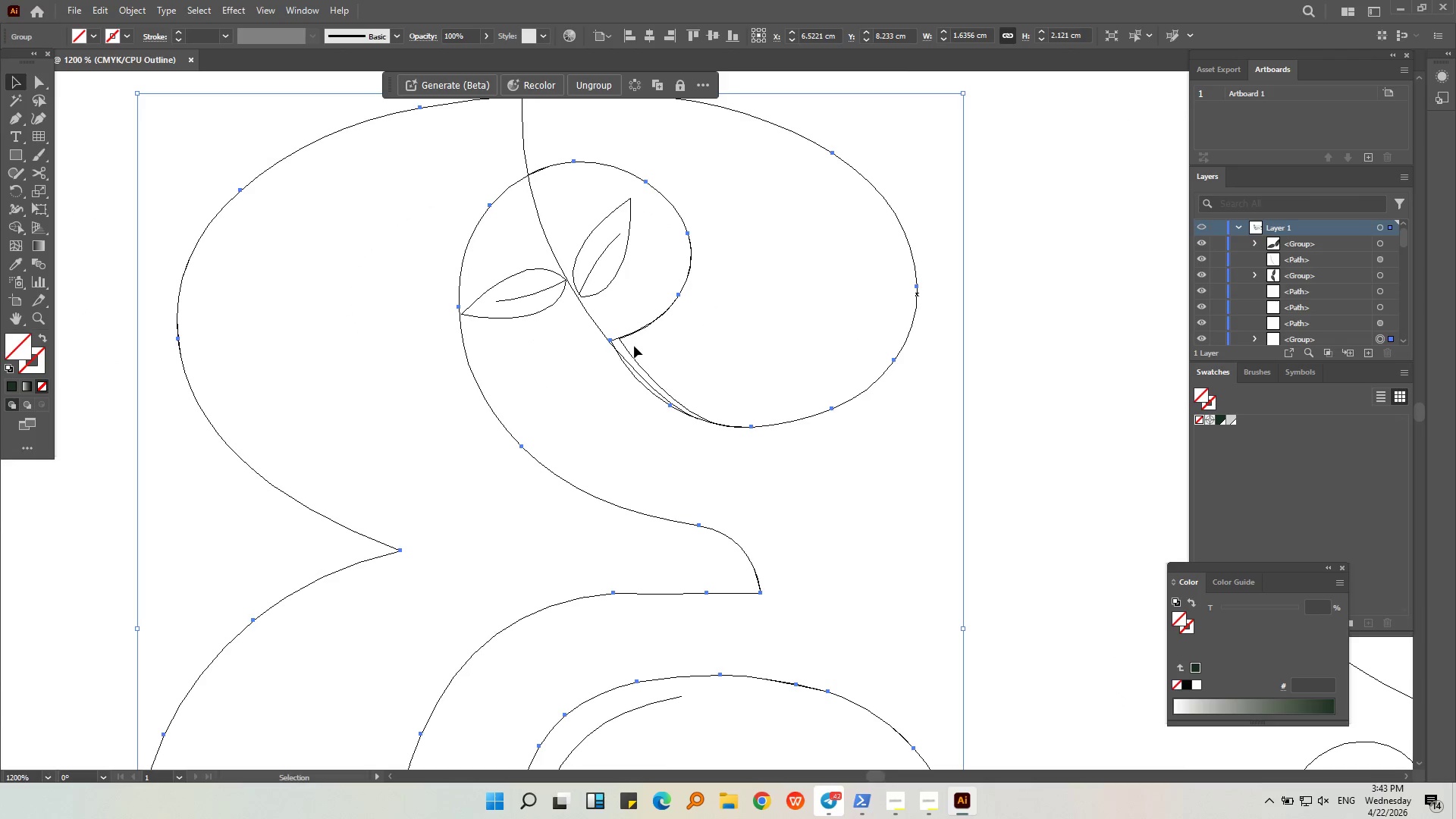 
left_click([629, 353])
 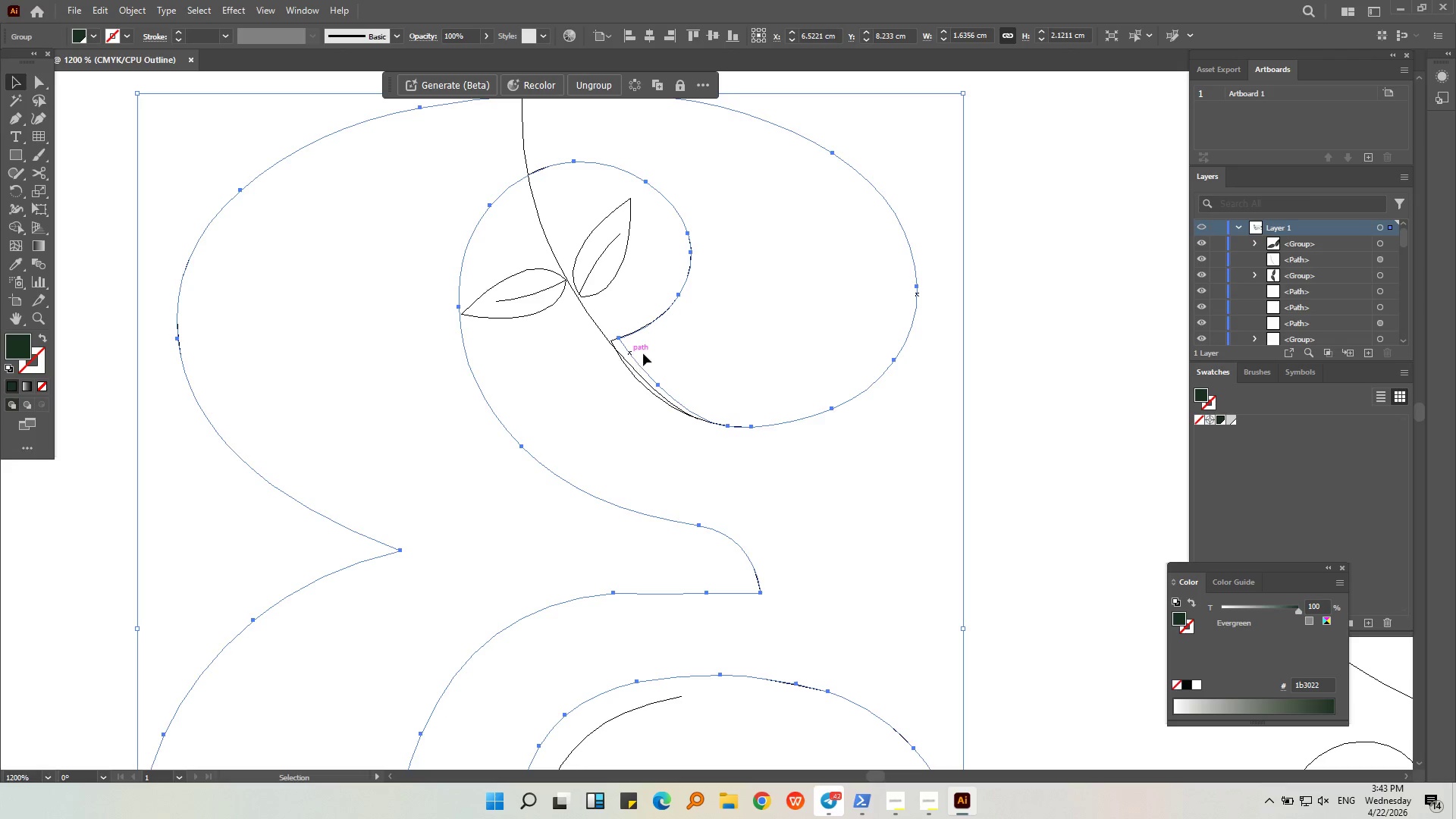 
left_click([665, 347])
 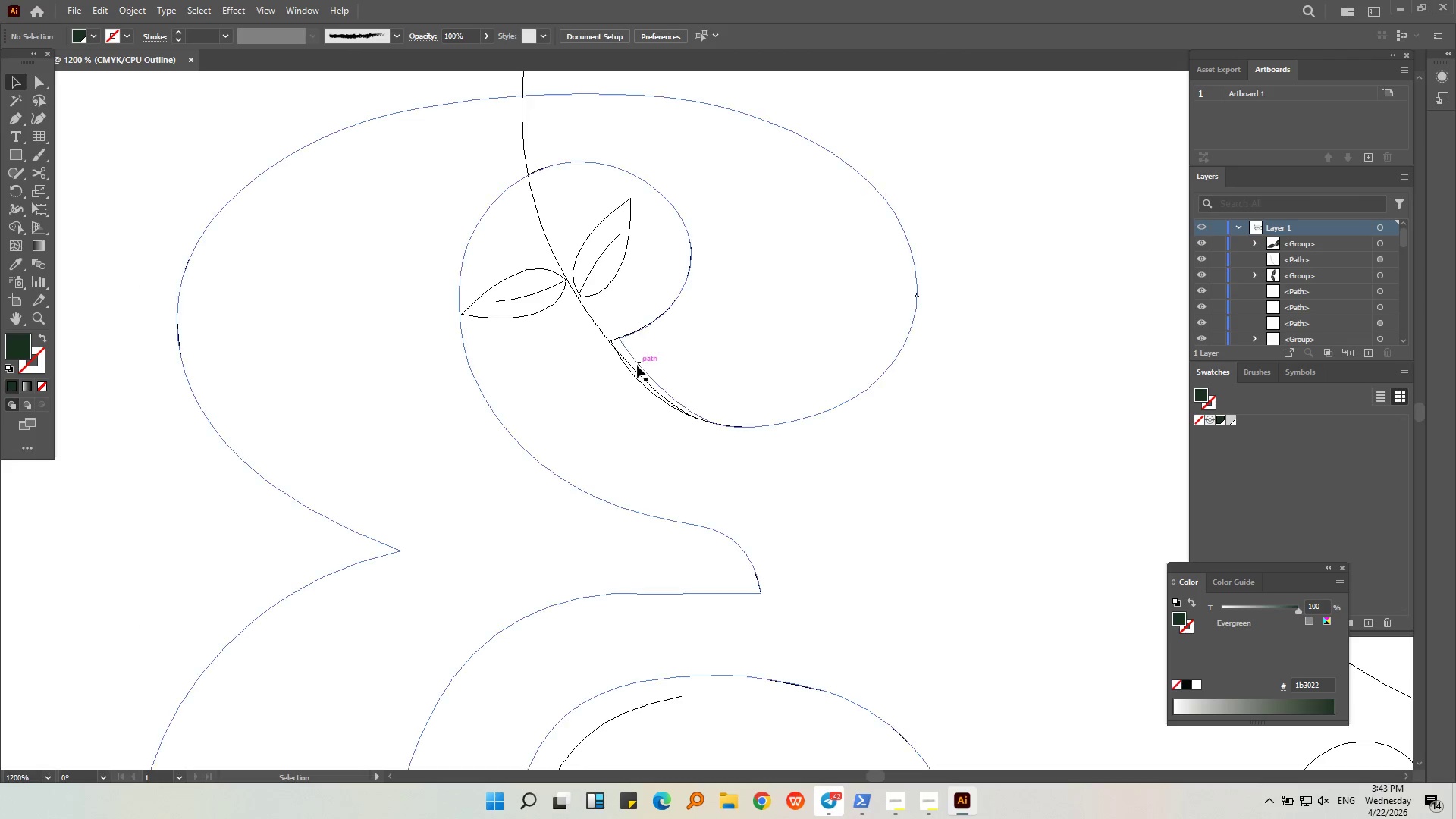 
left_click([637, 366])
 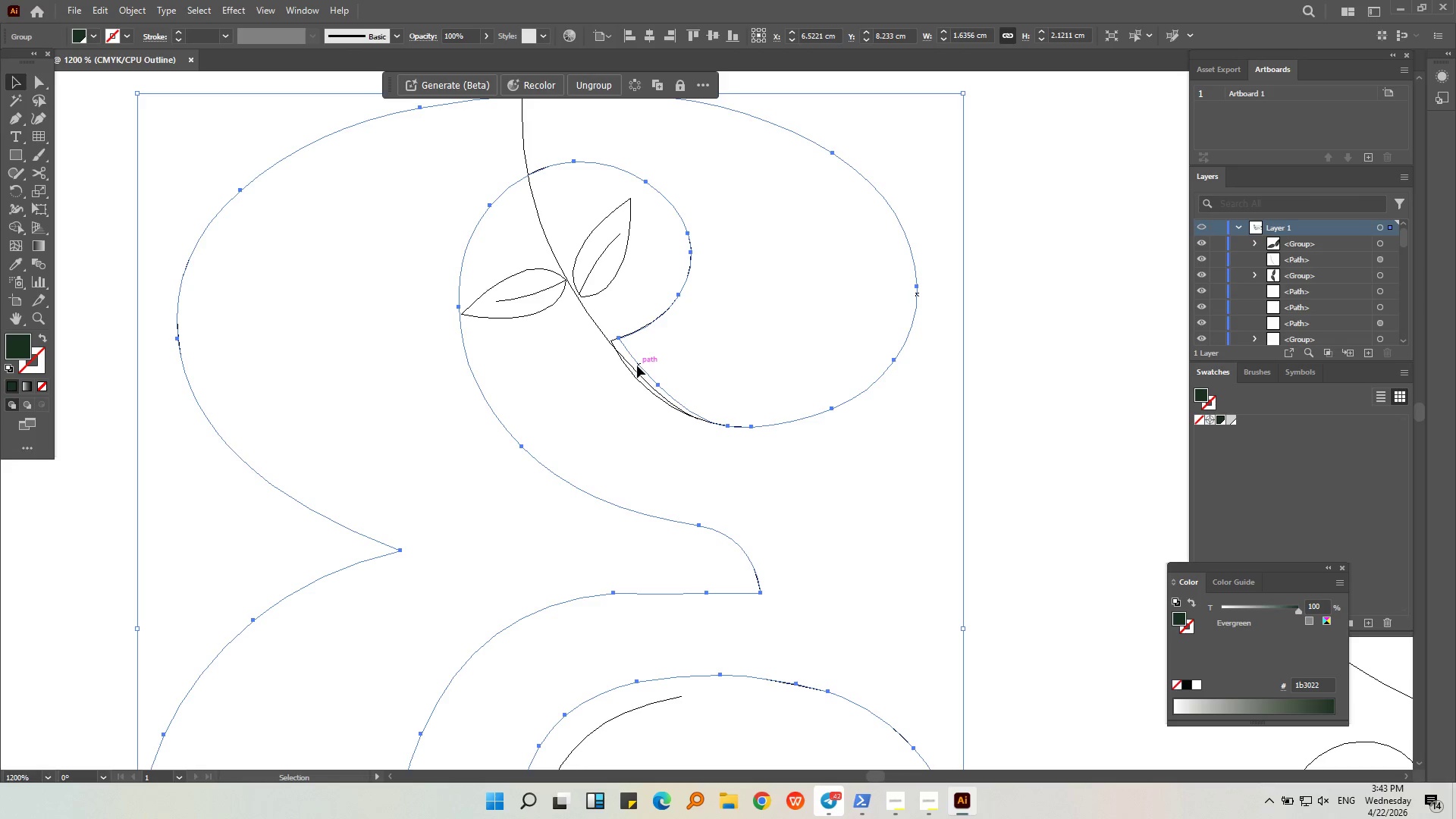 
double_click([637, 366])
 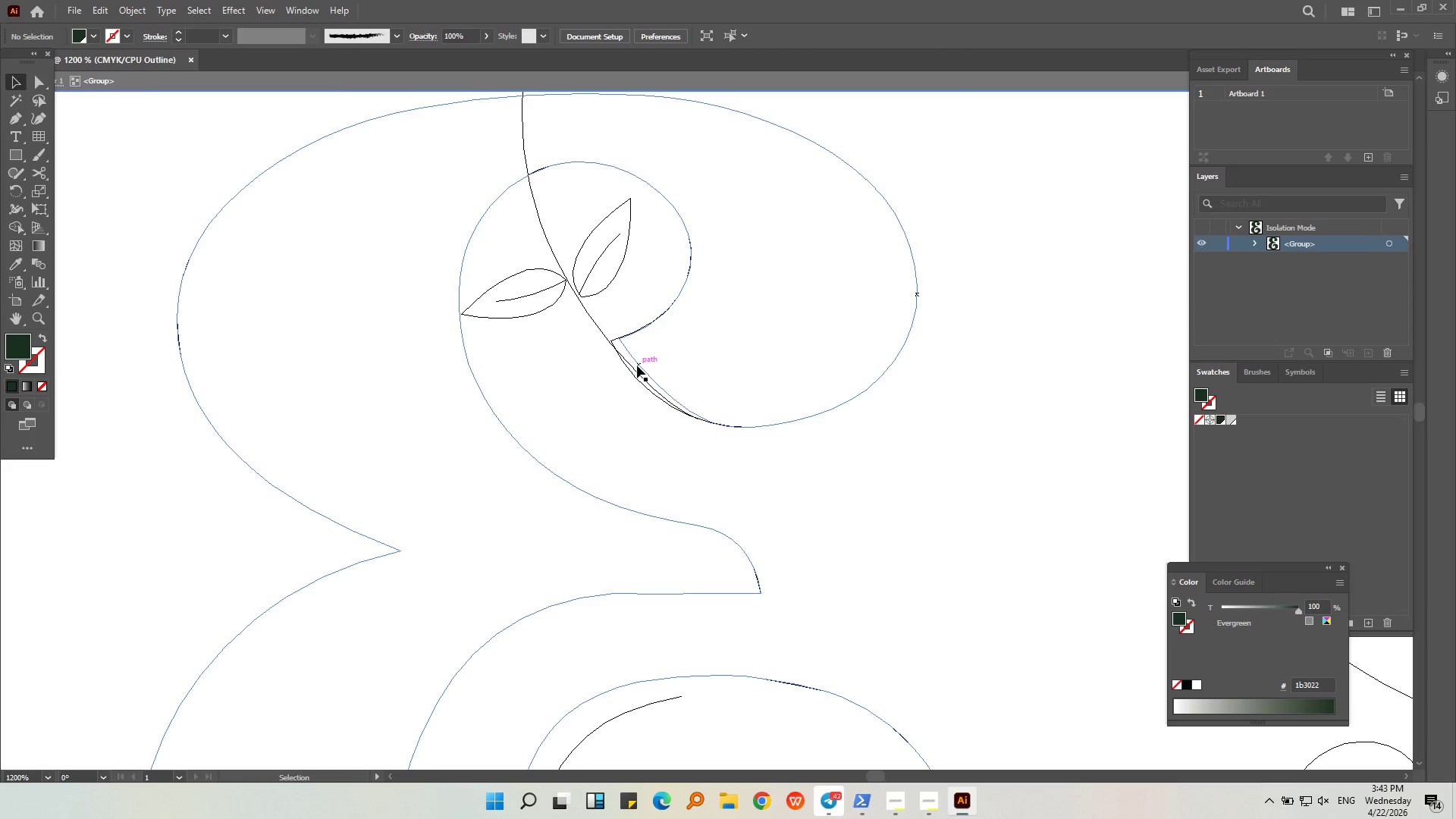 
triple_click([637, 366])
 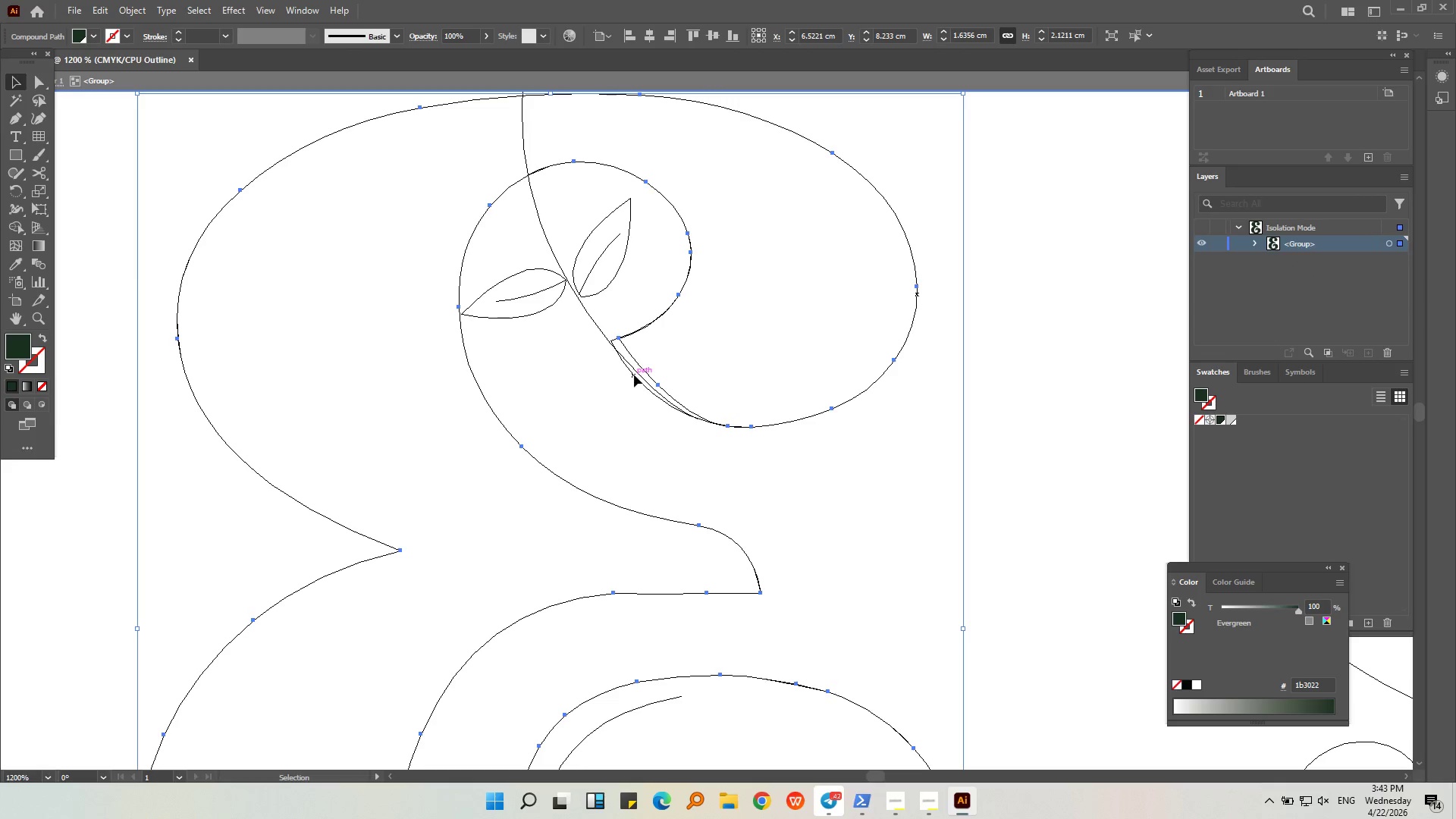 
left_click([637, 372])
 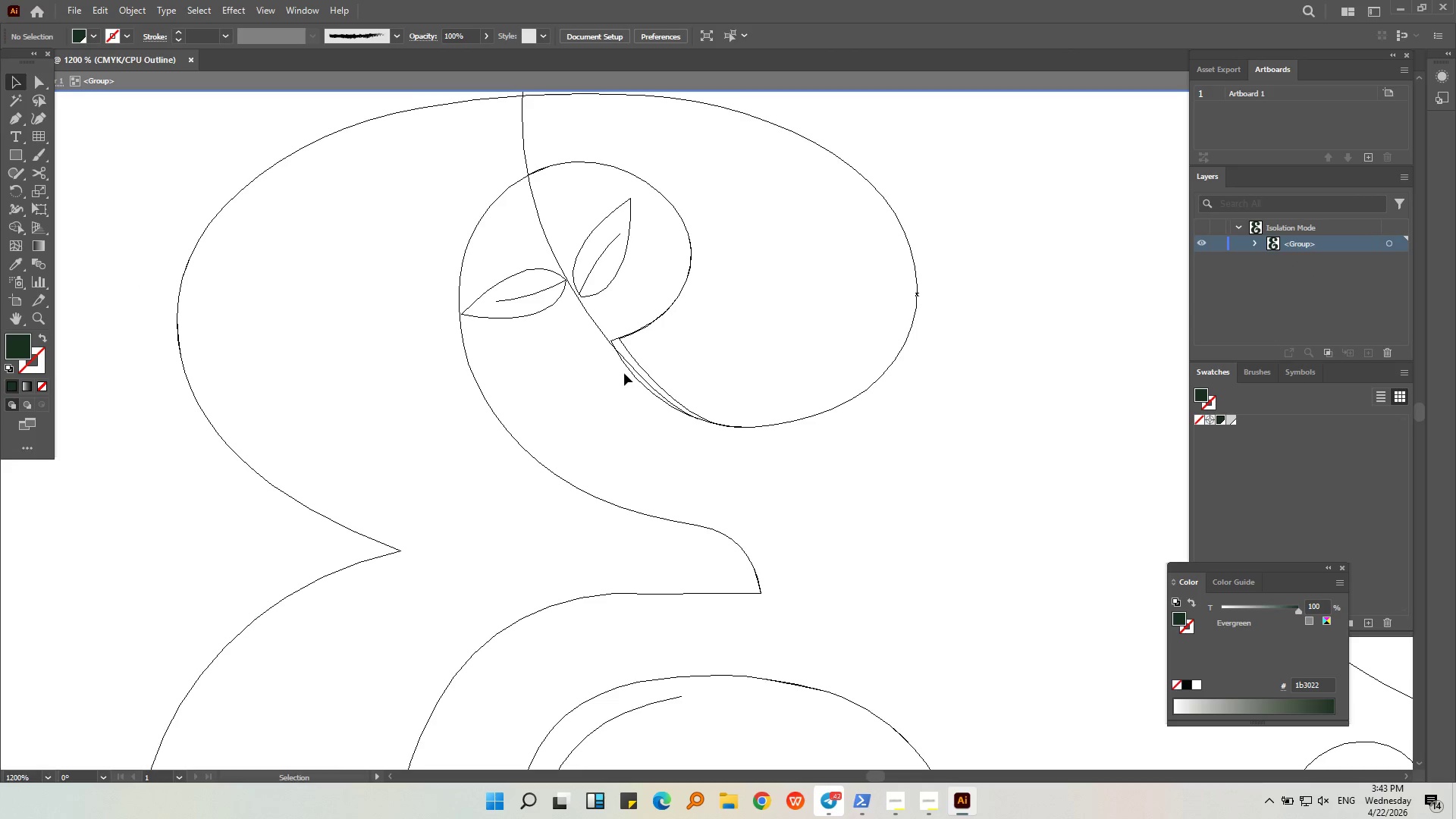 
key(Alt+AltLeft)
 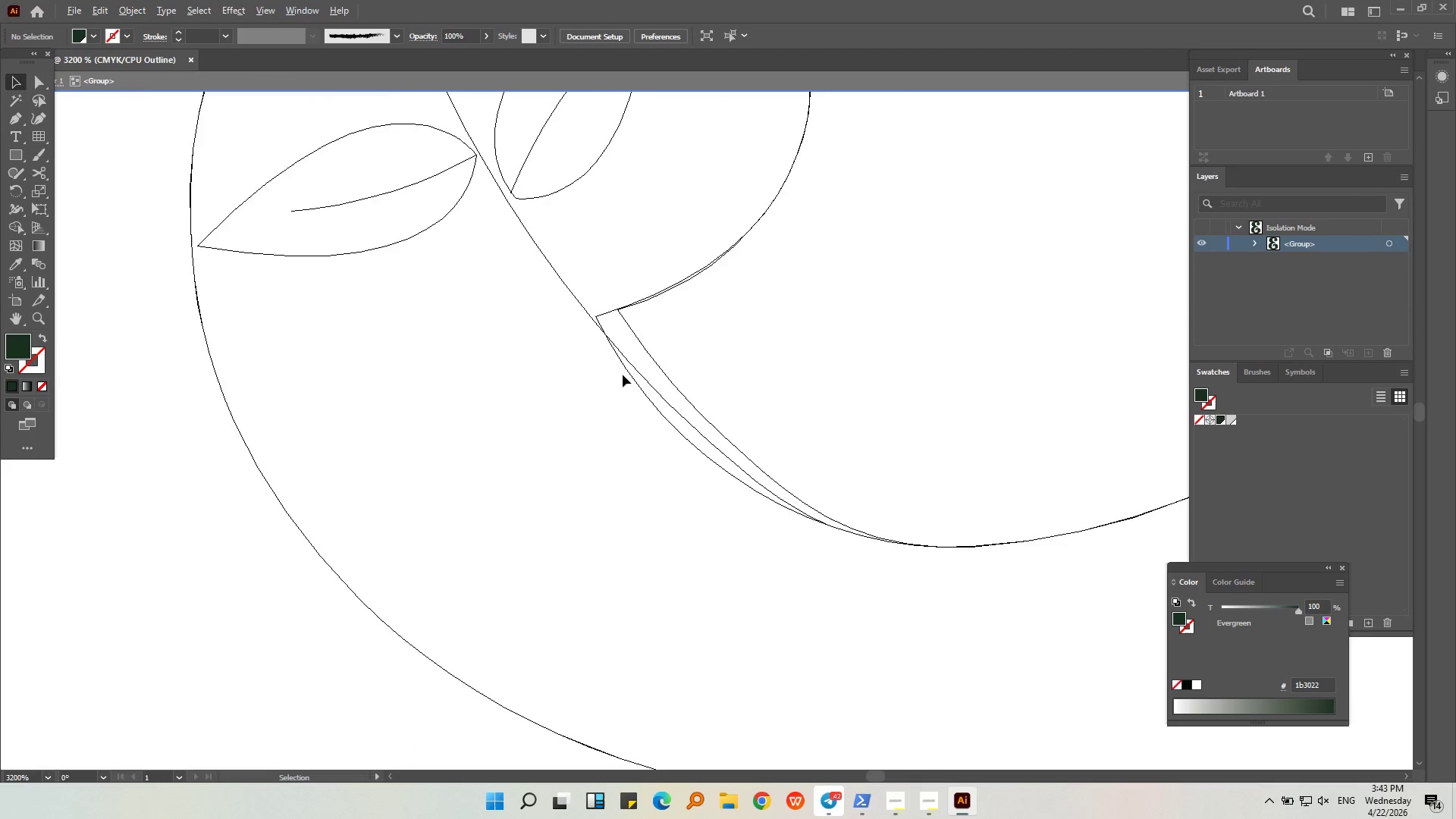 
left_click([642, 381])
 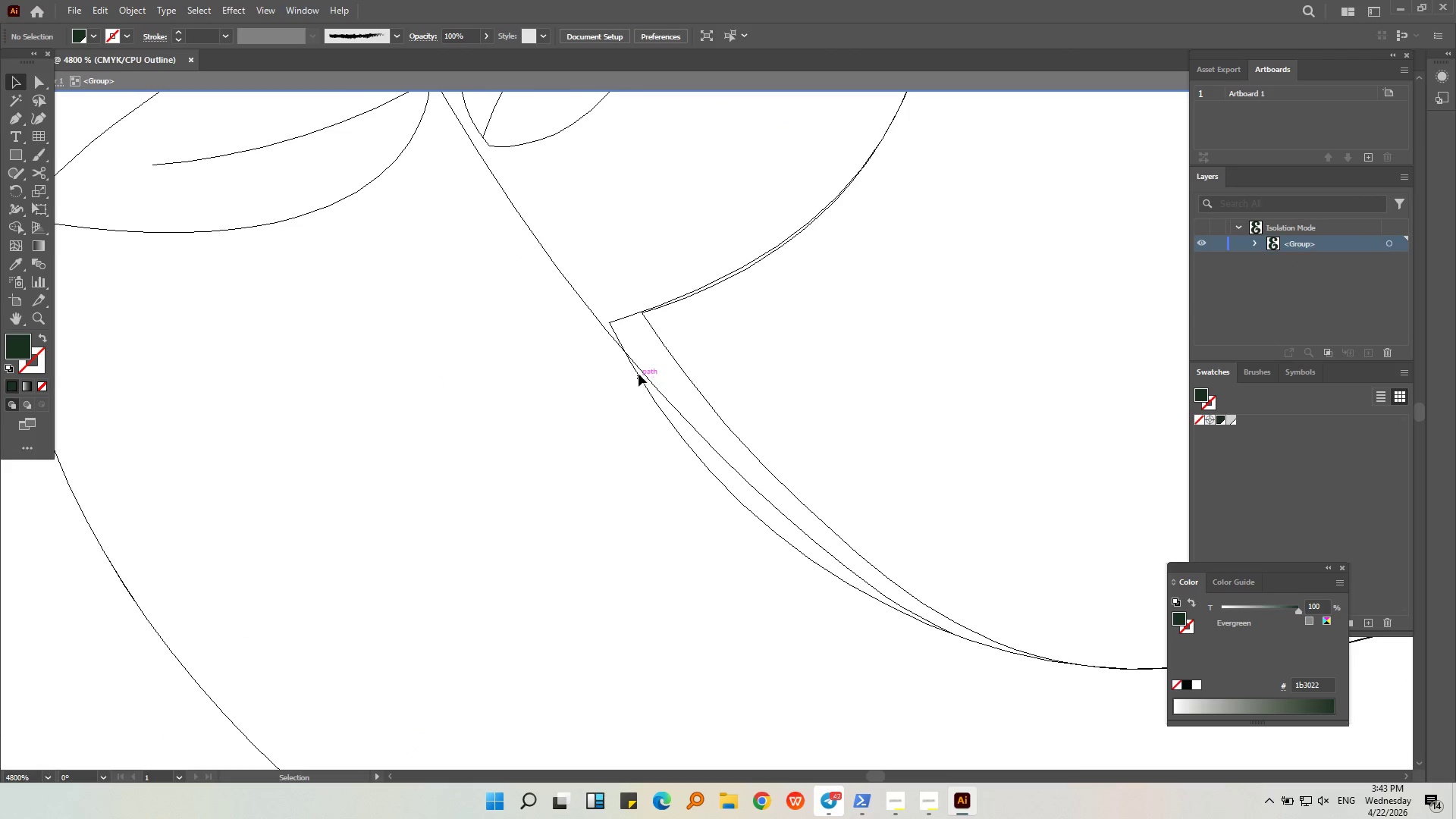 
scroll: coordinate [625, 379], scroll_direction: up, amount: 4.0
 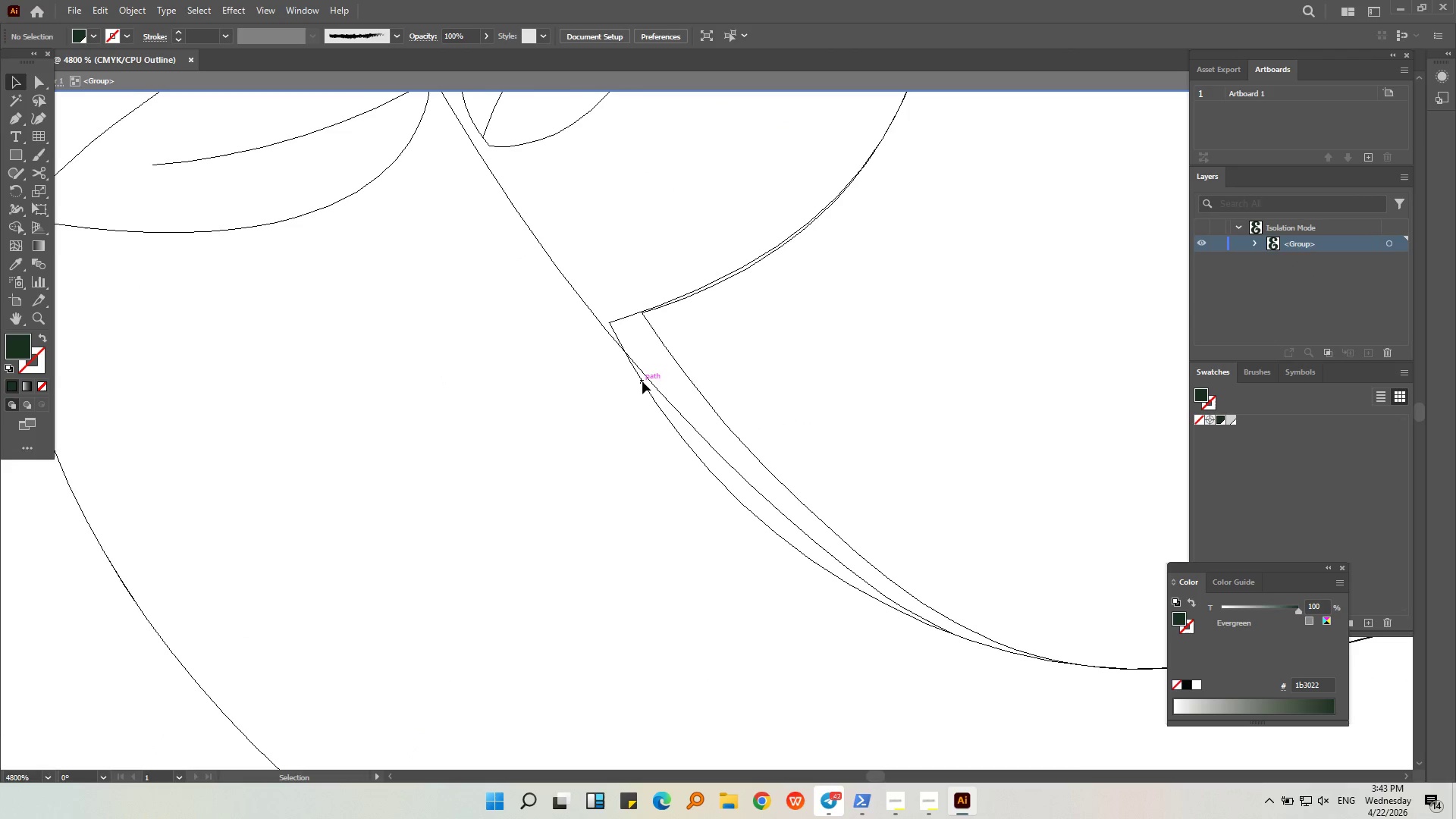 
double_click([639, 374])
 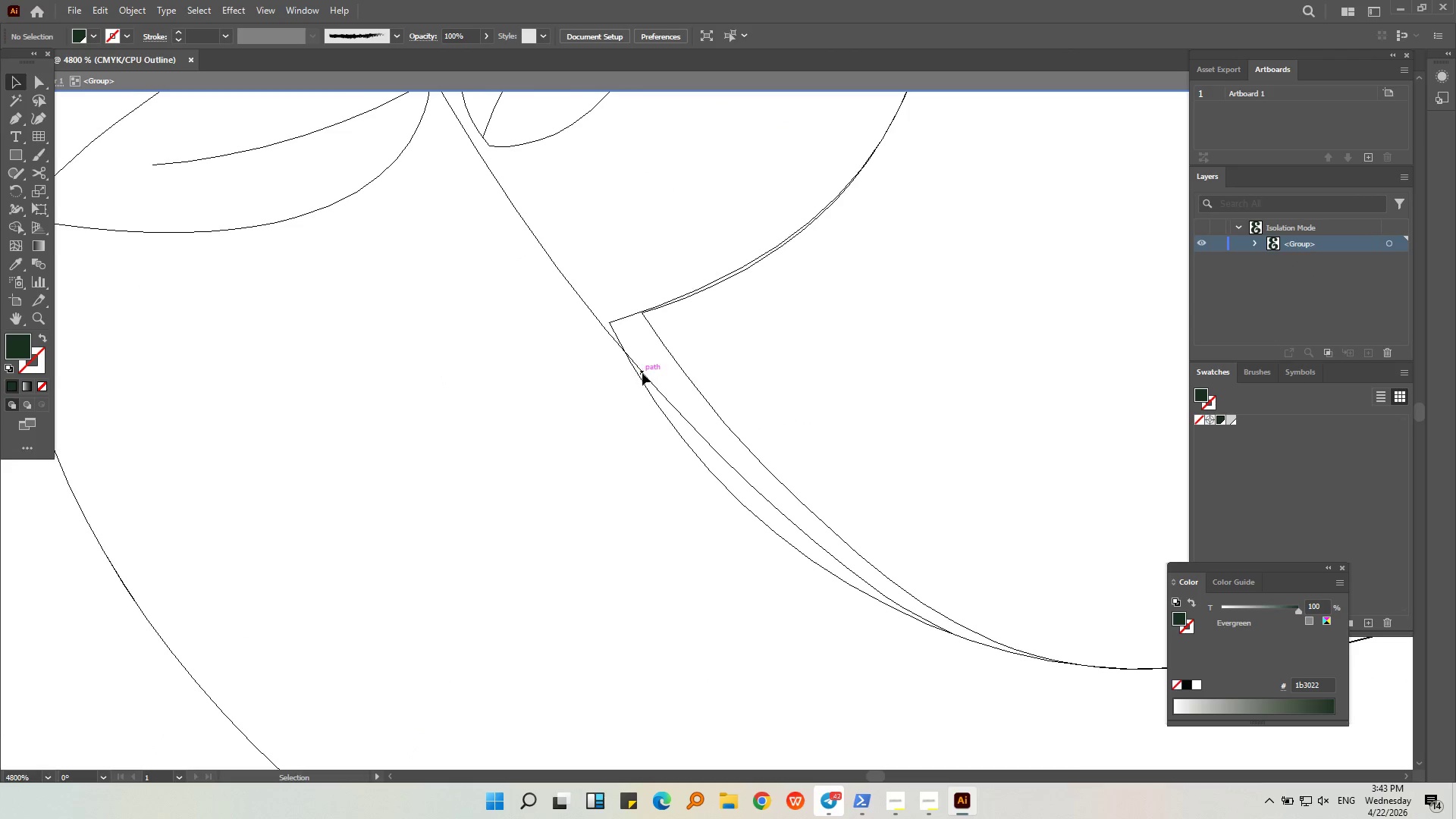 
triple_click([644, 373])
 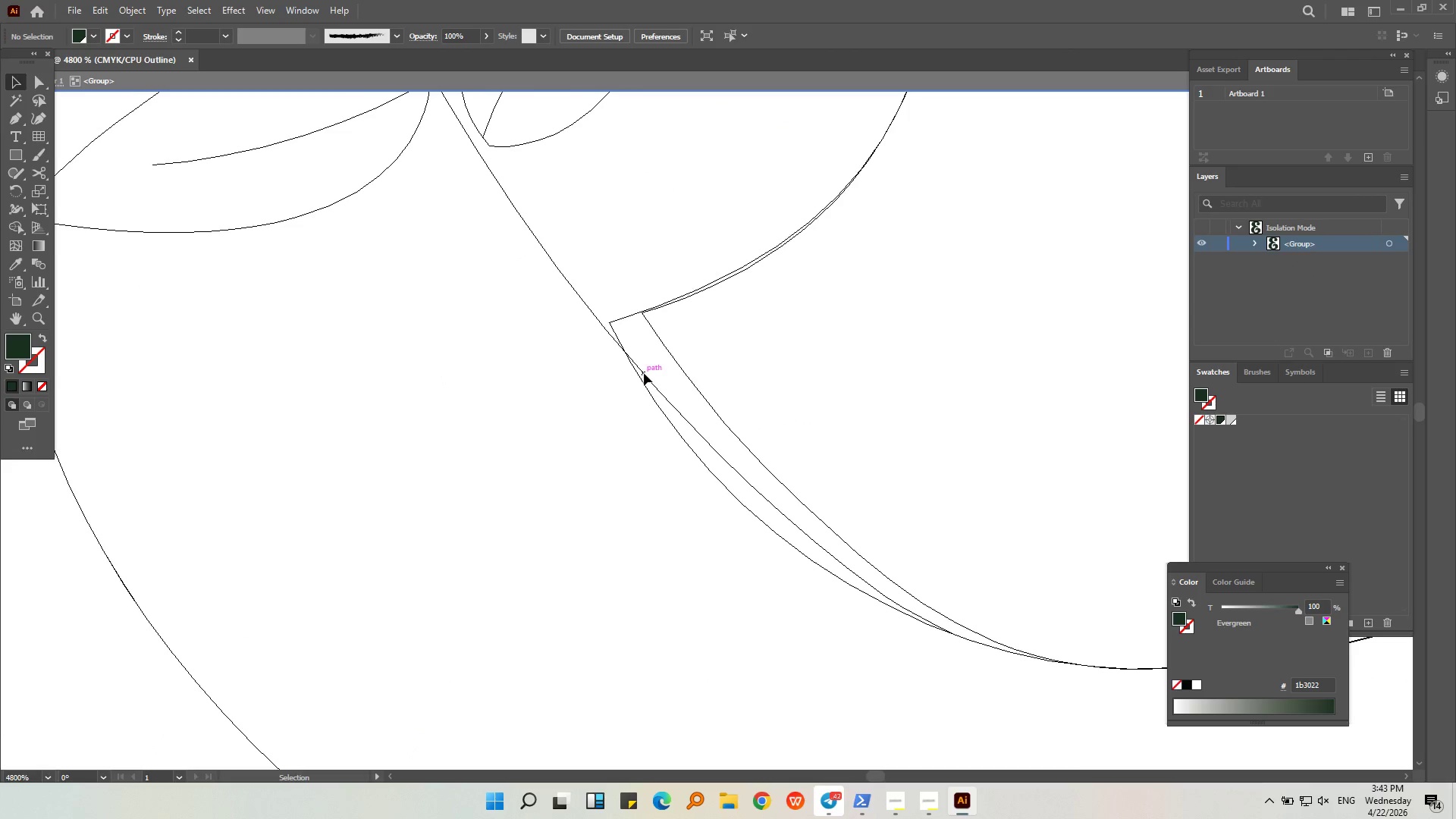 
triple_click([644, 373])
 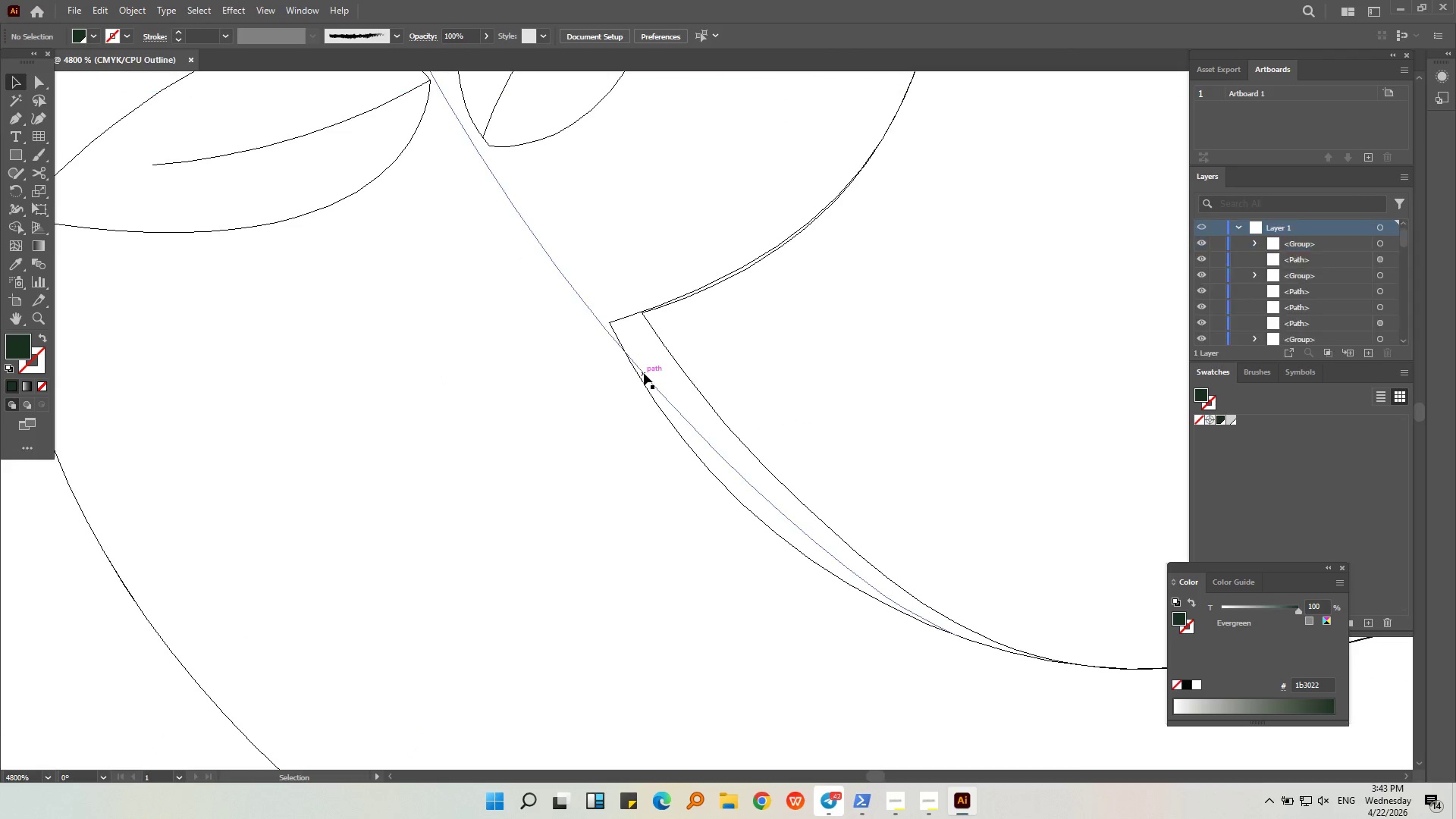 
triple_click([644, 373])
 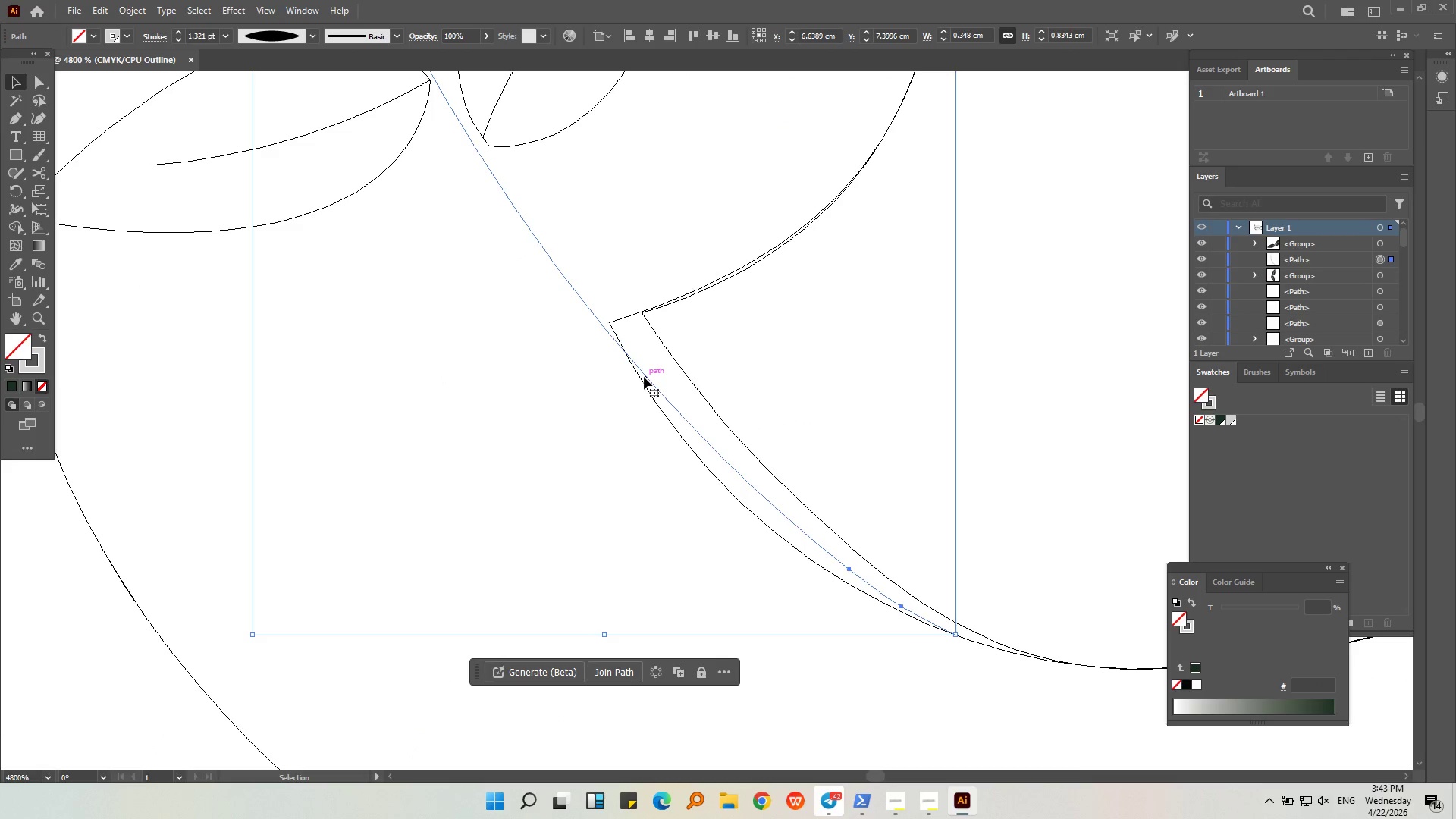 
hold_key(key=AltLeft, duration=0.53)
scroll: coordinate [644, 369], scroll_direction: down, amount: 2.0
 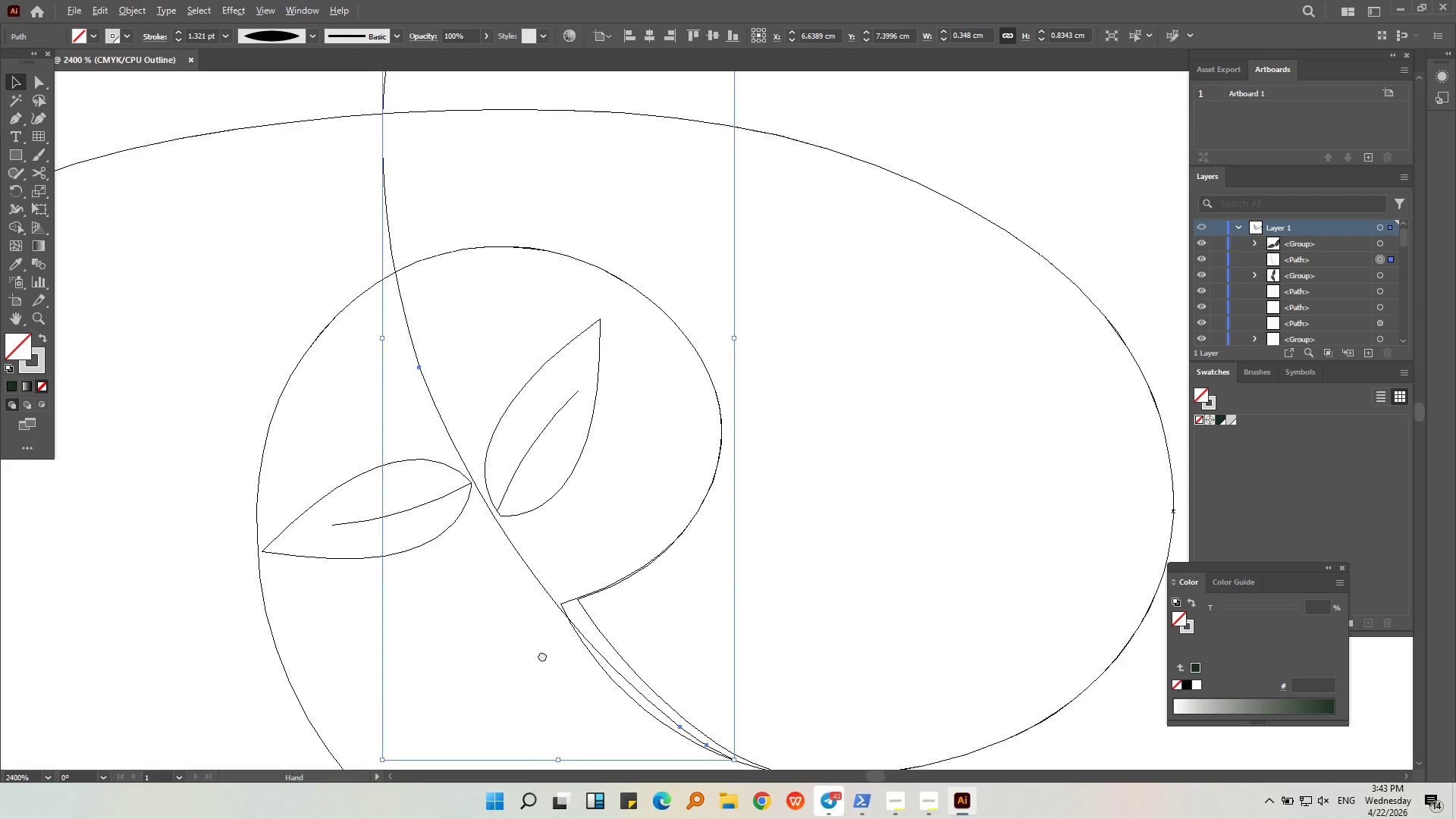 
hold_key(key=AltLeft, duration=0.48)
scroll: coordinate [529, 576], scroll_direction: down, amount: 1.0
 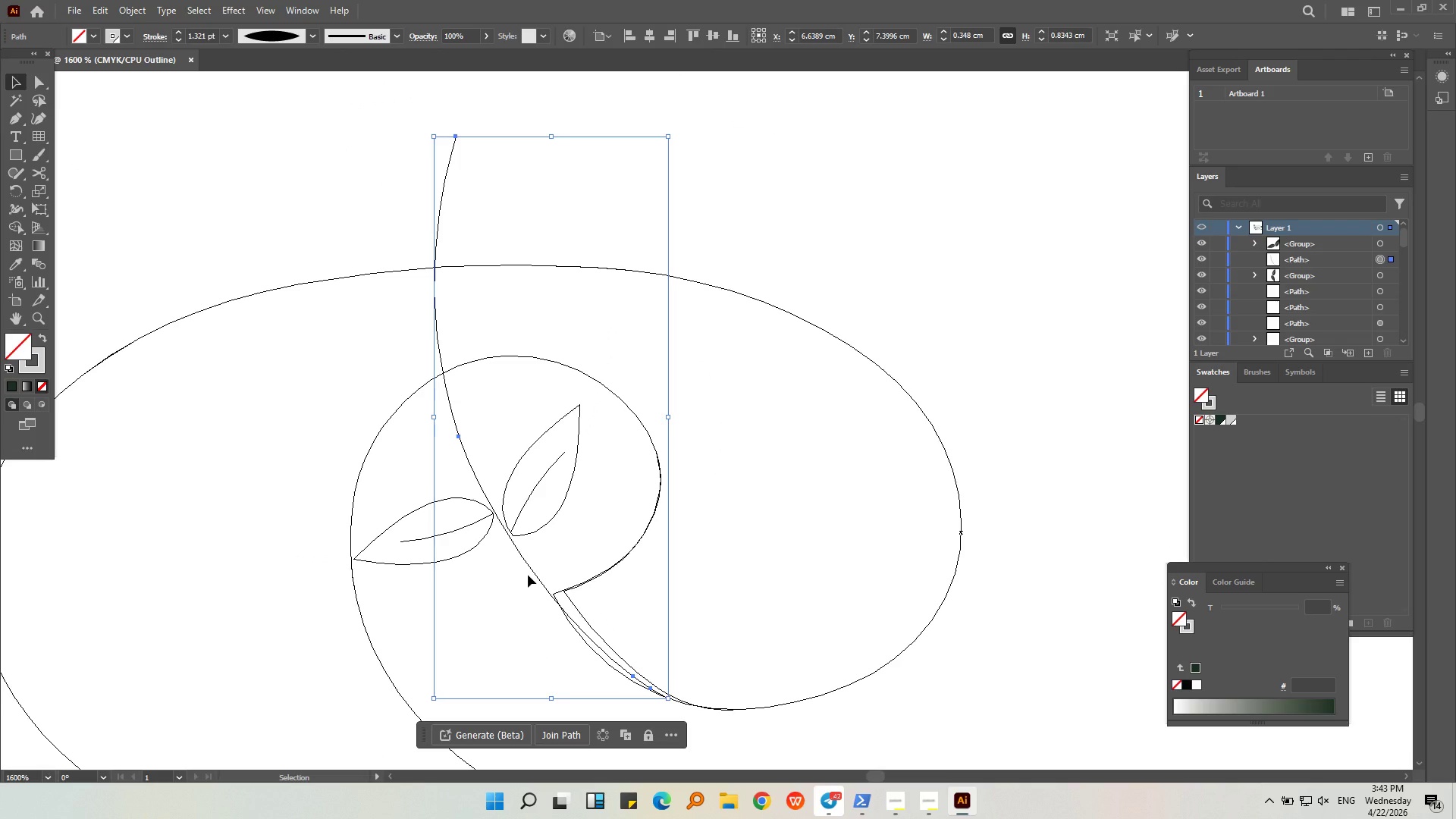 
key(Delete)
 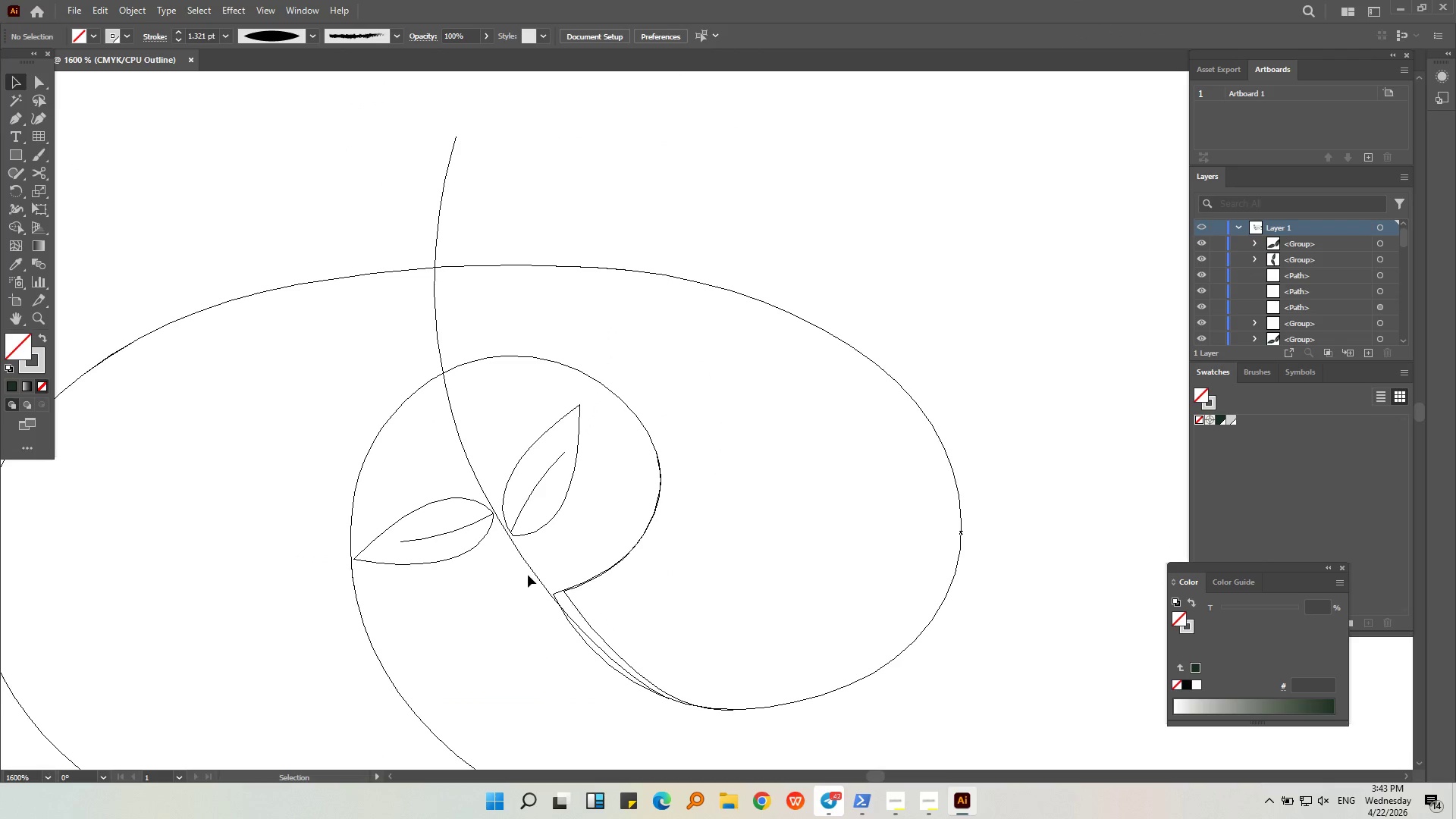 
key(Control+Z)
 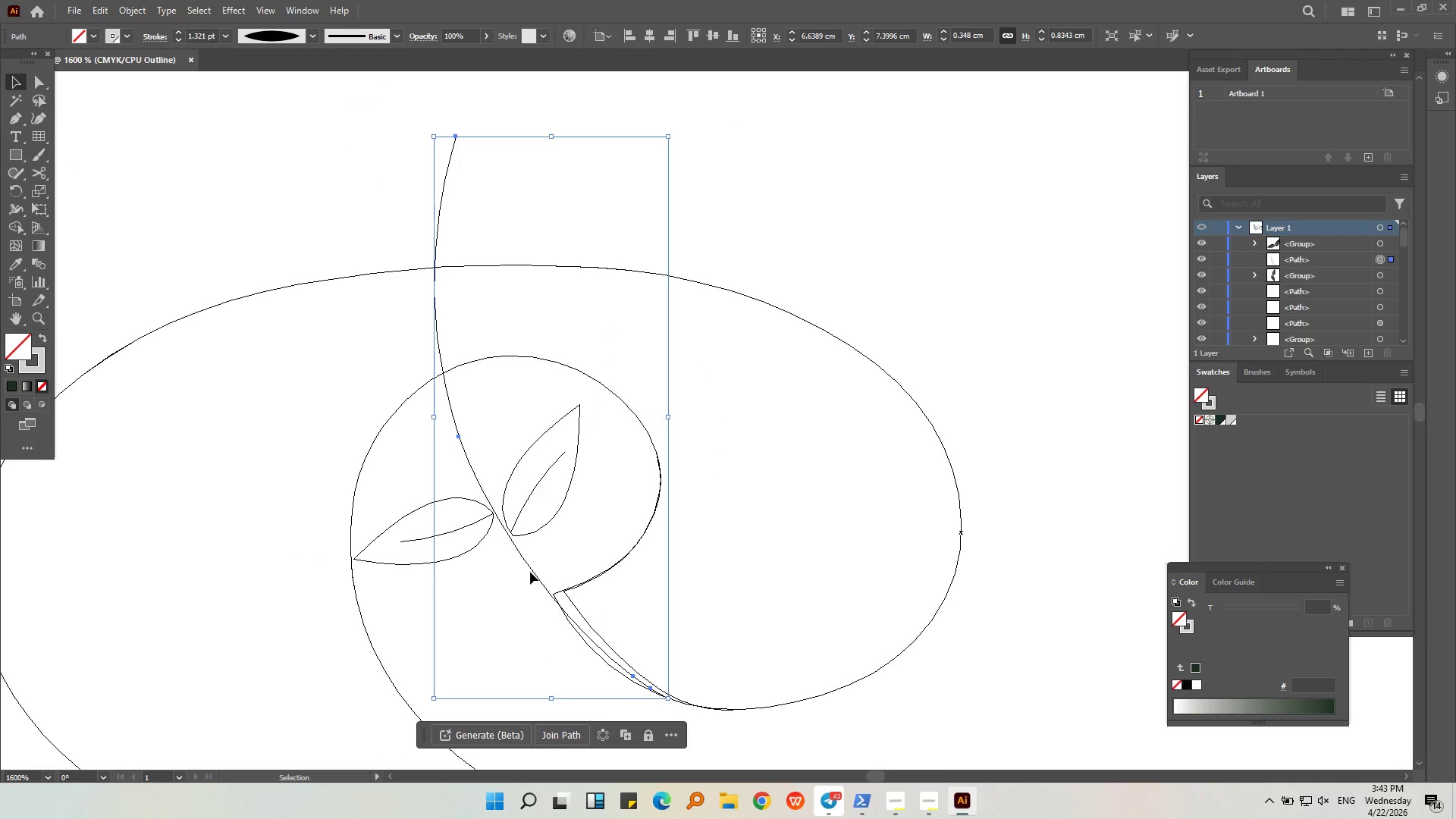 
key(Delete)
 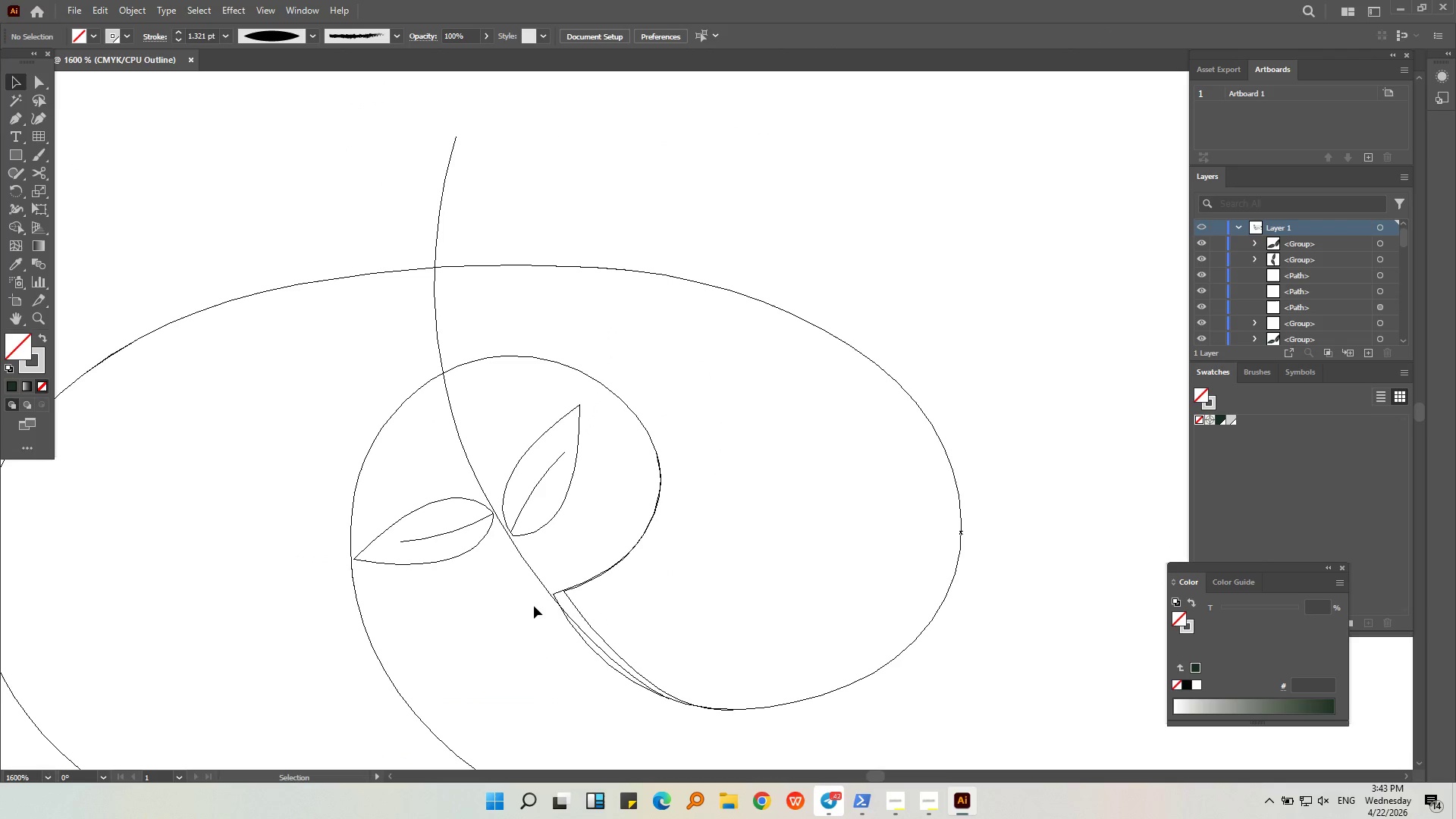 
left_click([534, 606])
 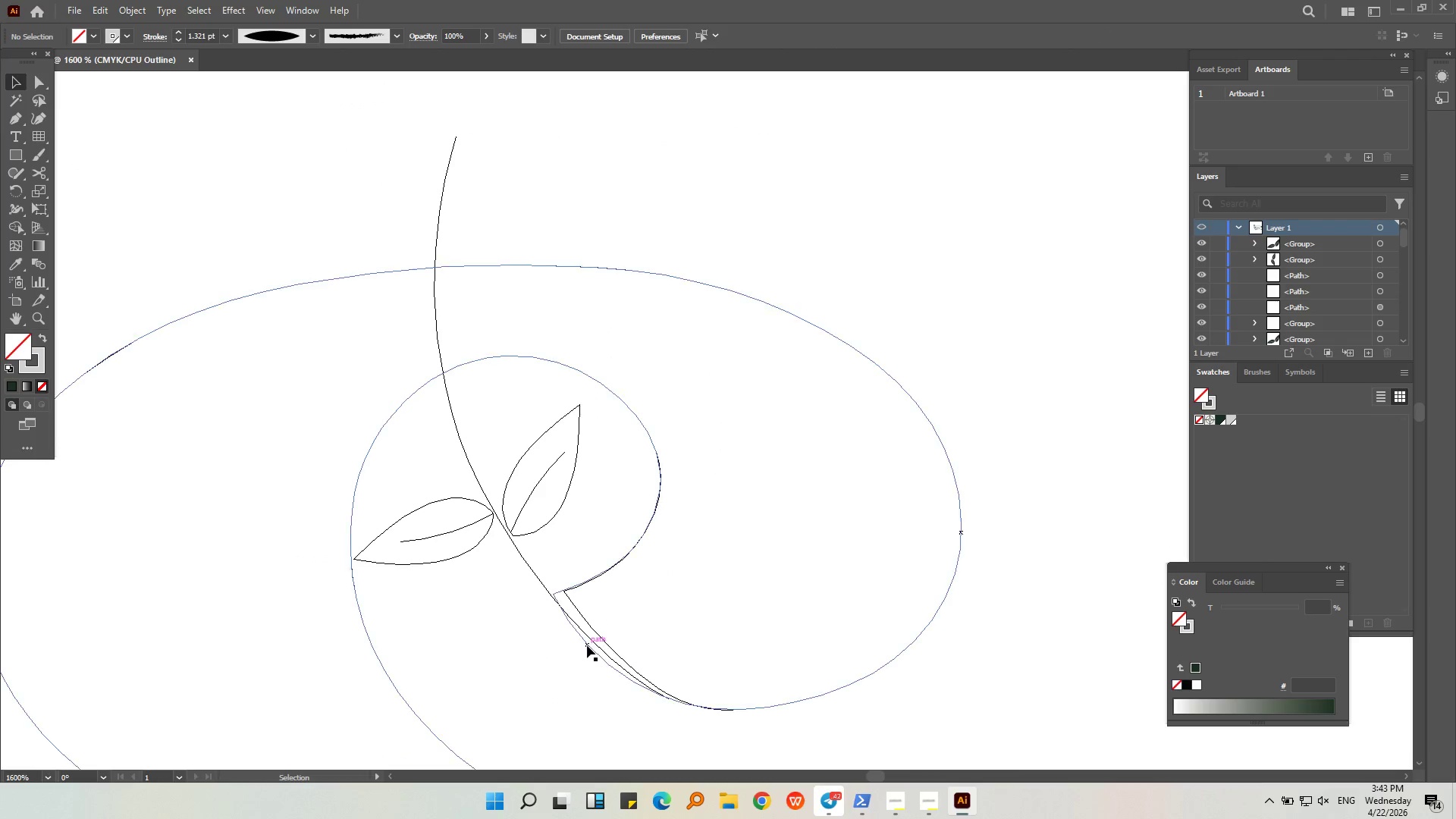 
left_click([588, 645])
 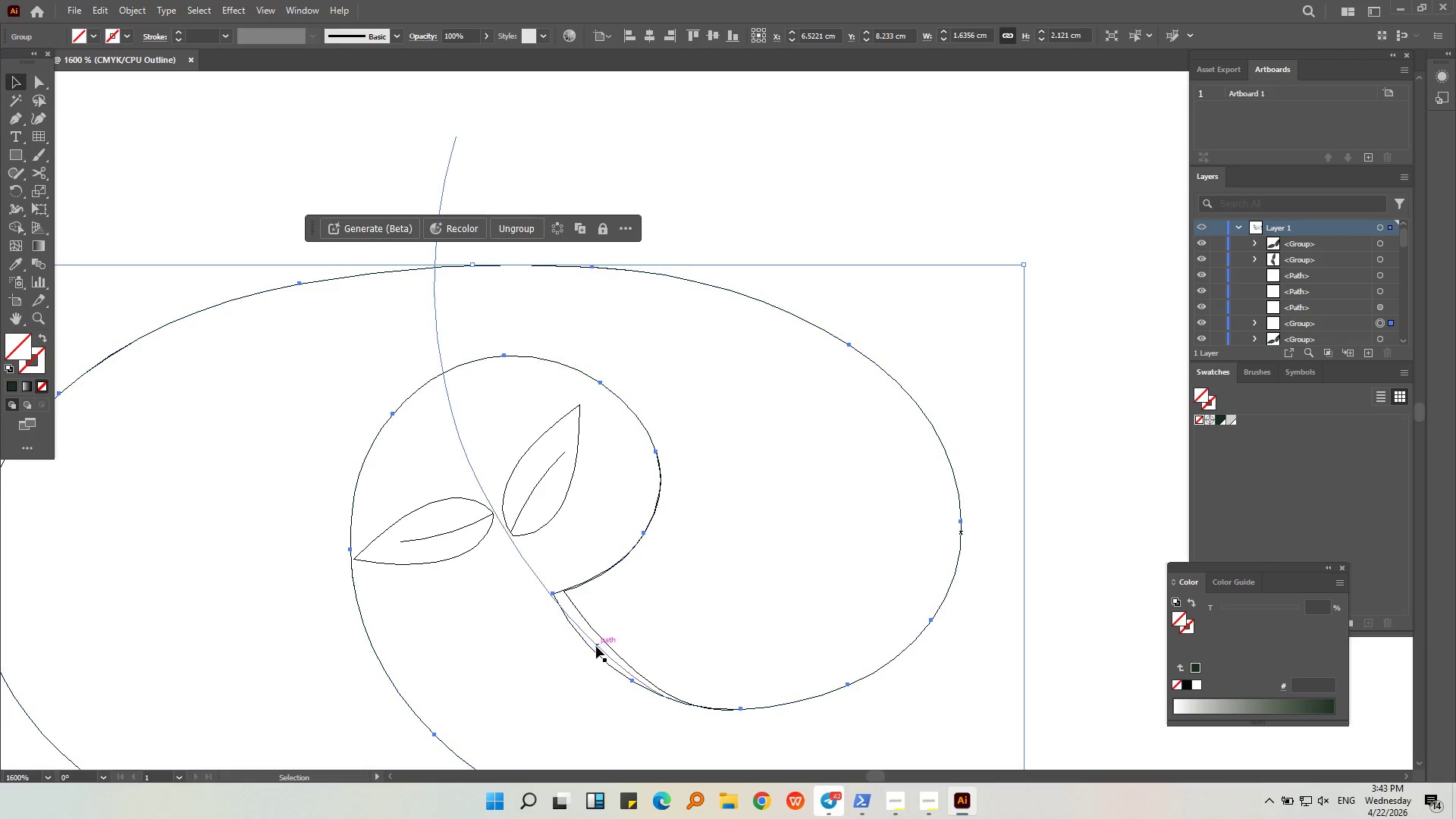 
left_click([596, 646])
 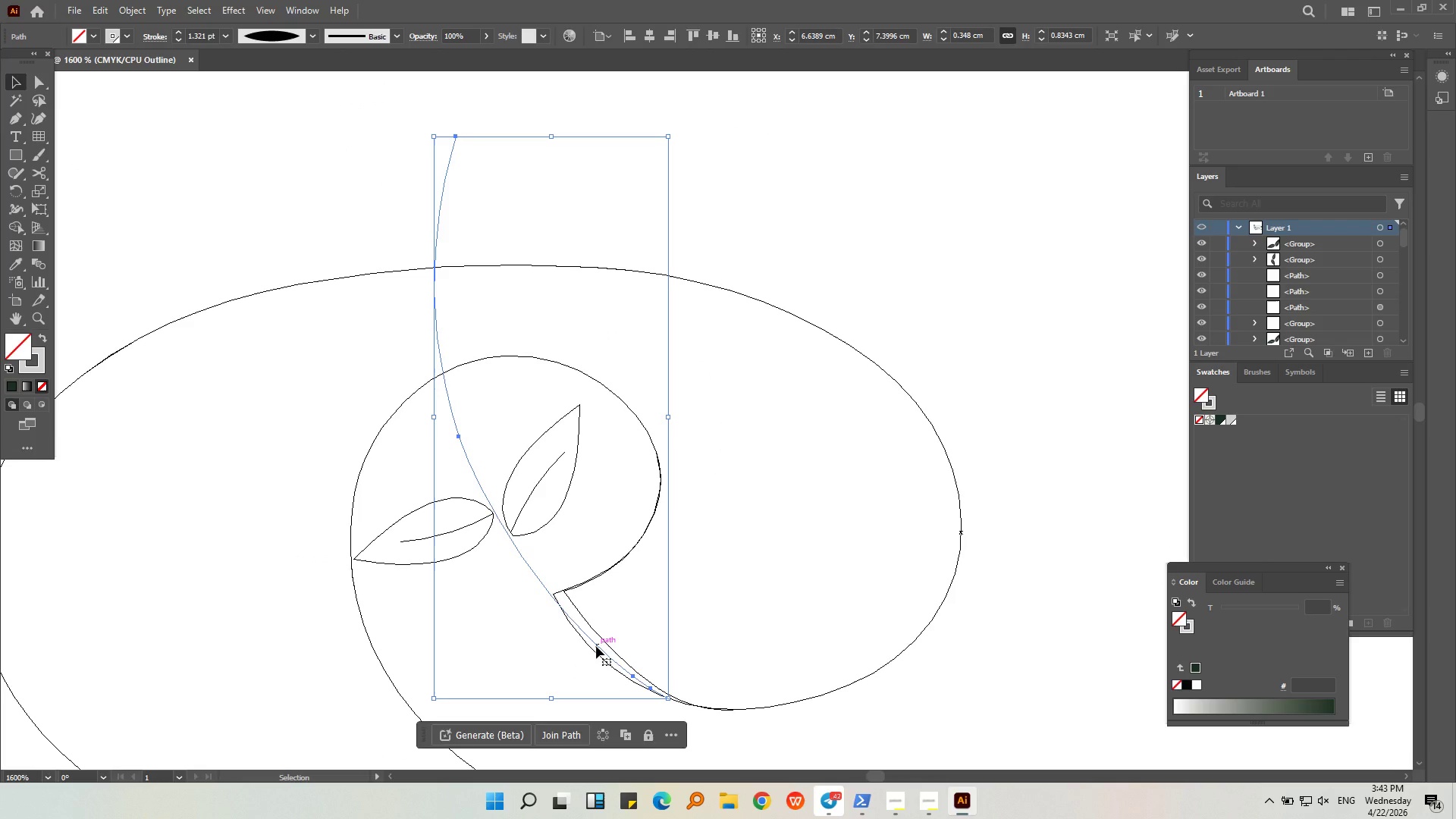 
key(Delete)
 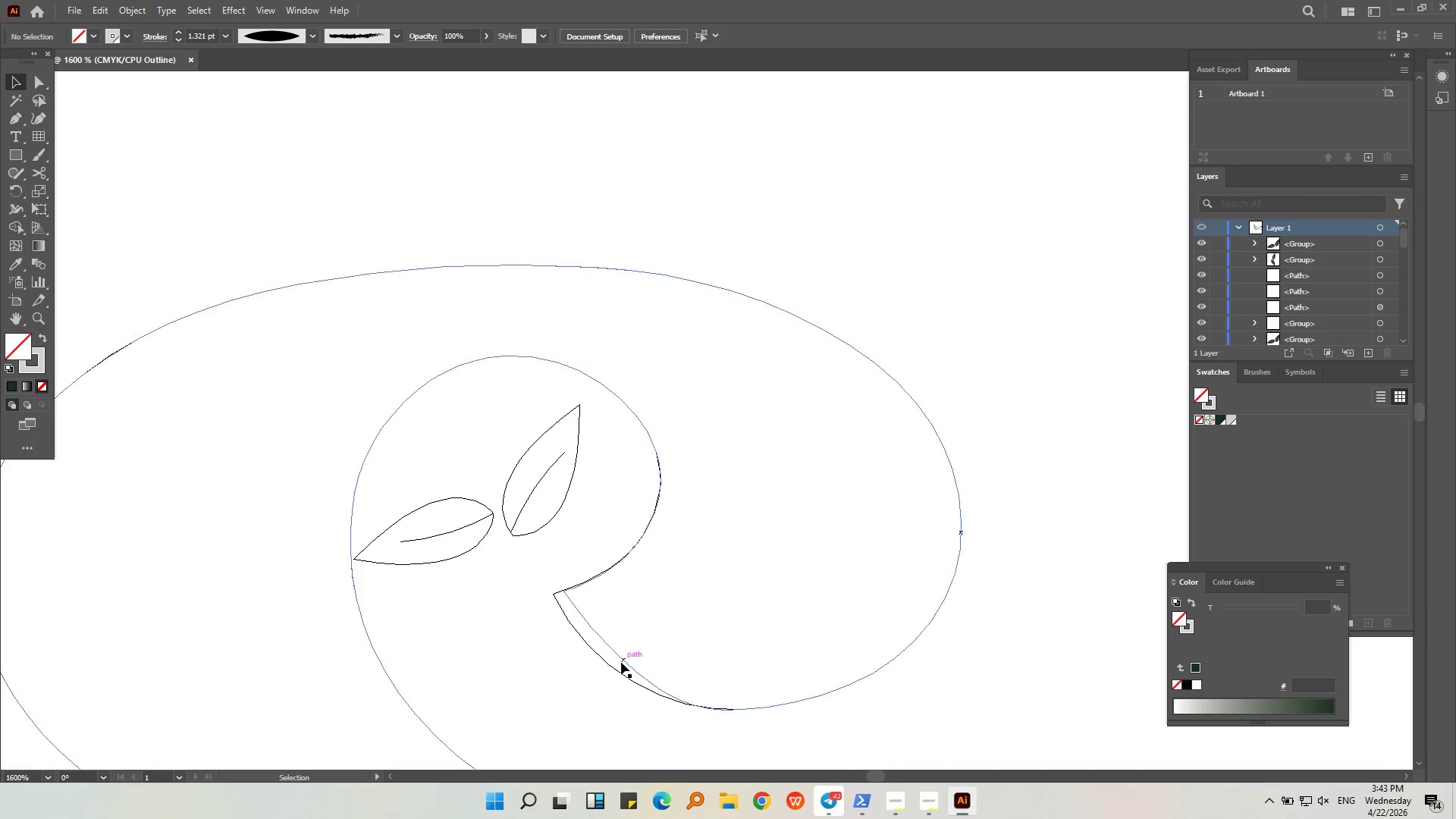 
left_click([623, 661])
 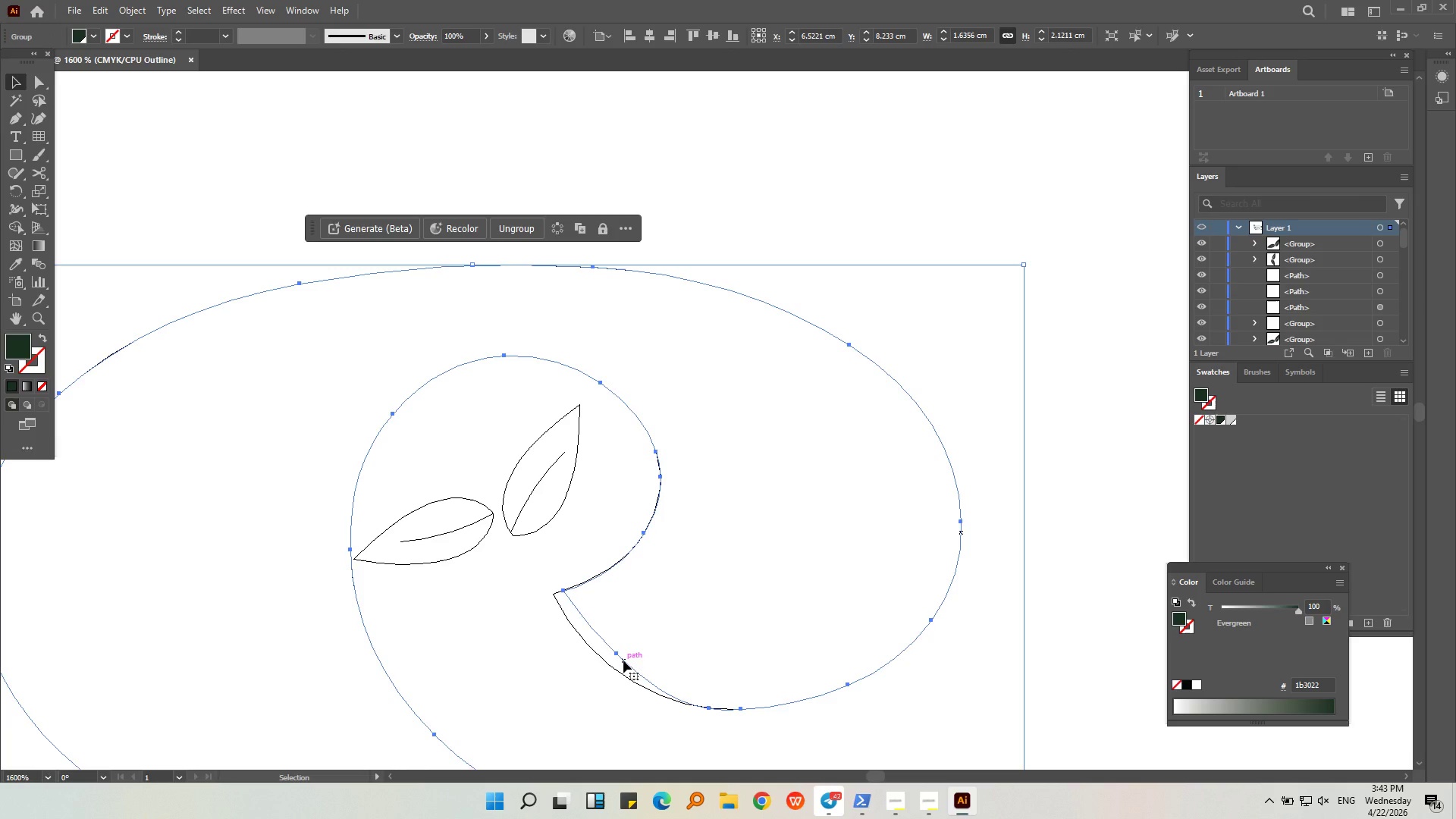 
key(Delete)
 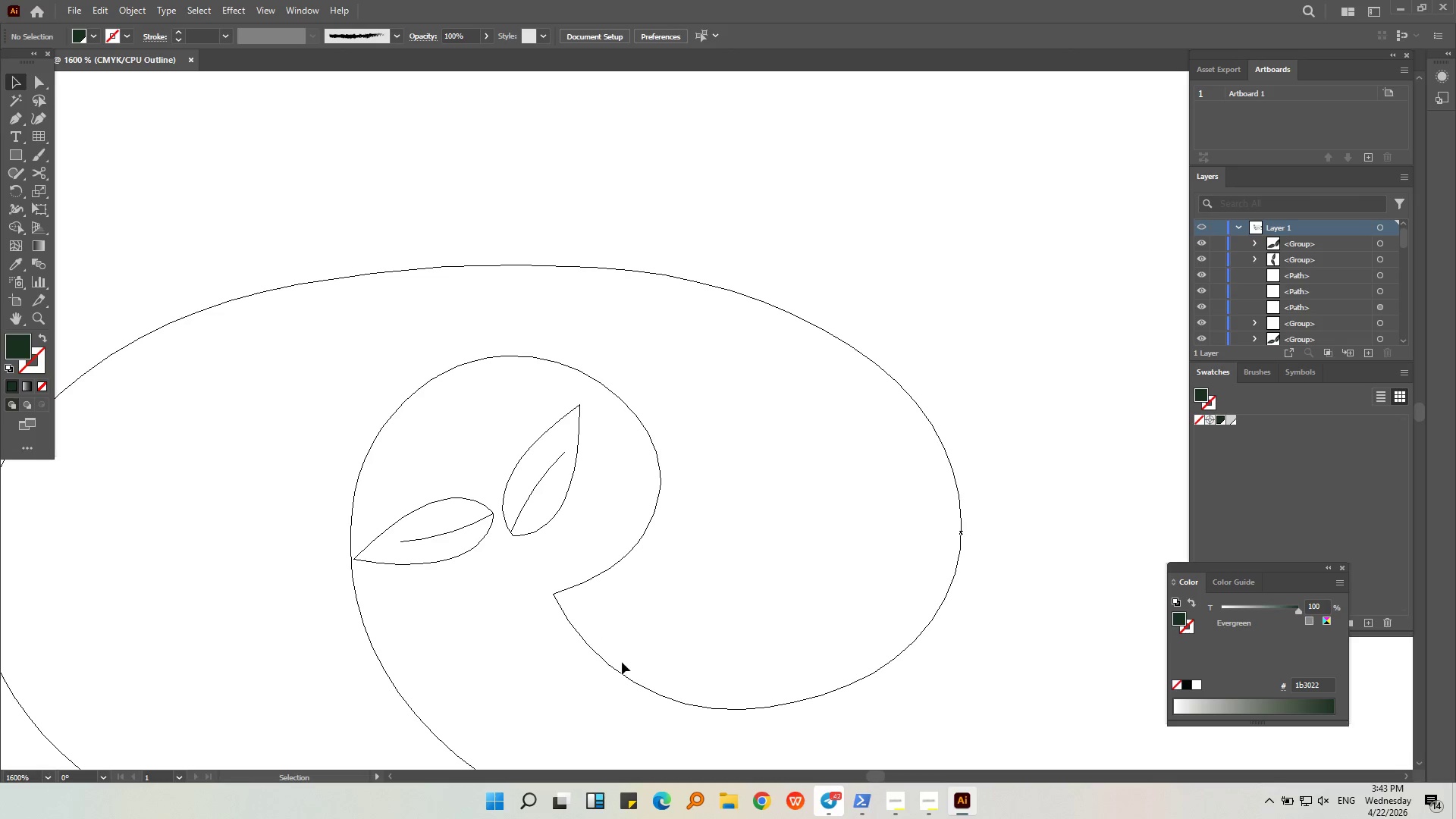 
left_click([615, 667])
 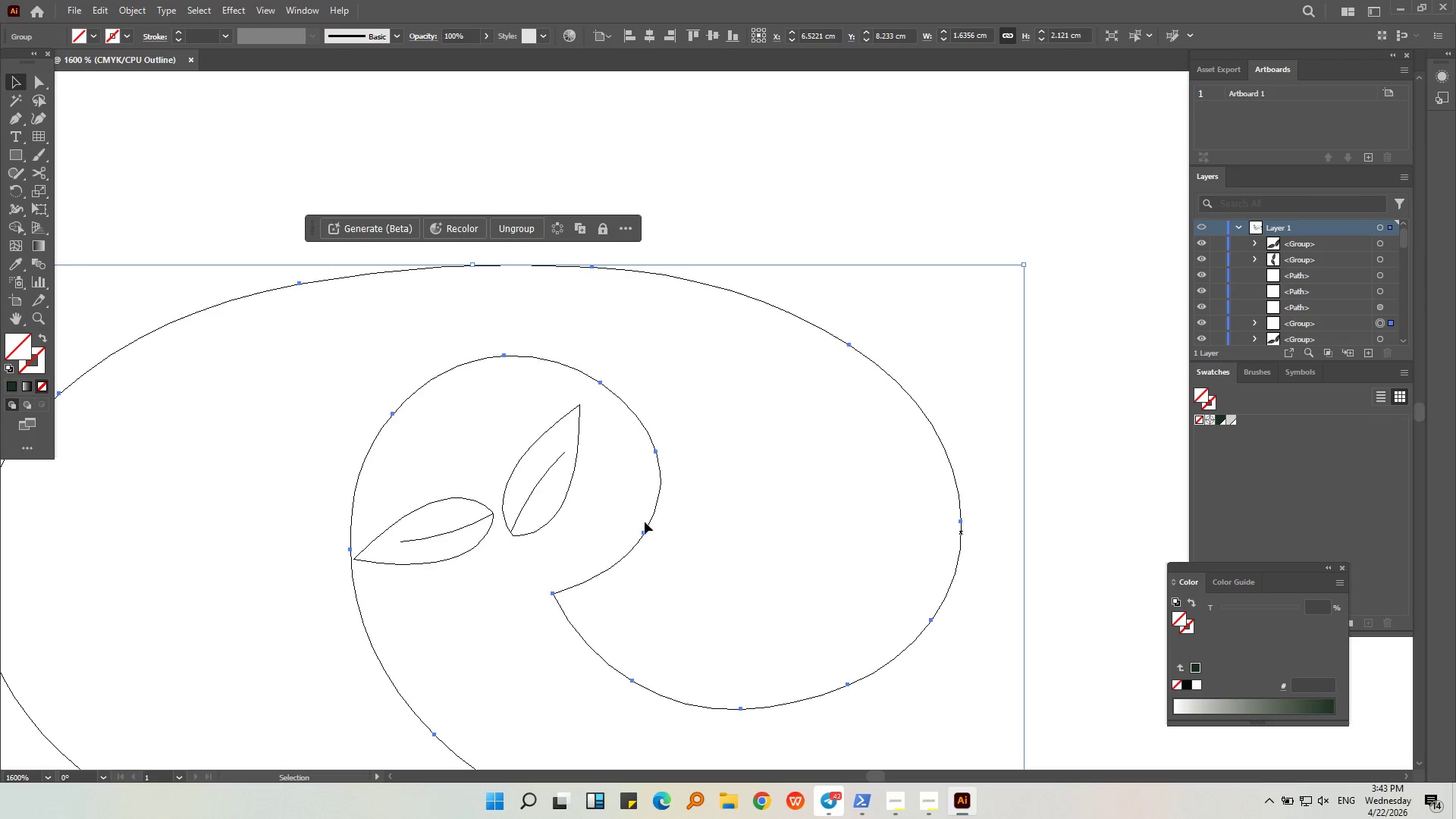 
hold_key(key=AltLeft, duration=0.75)
scroll: coordinate [654, 510], scroll_direction: down, amount: 3.0
 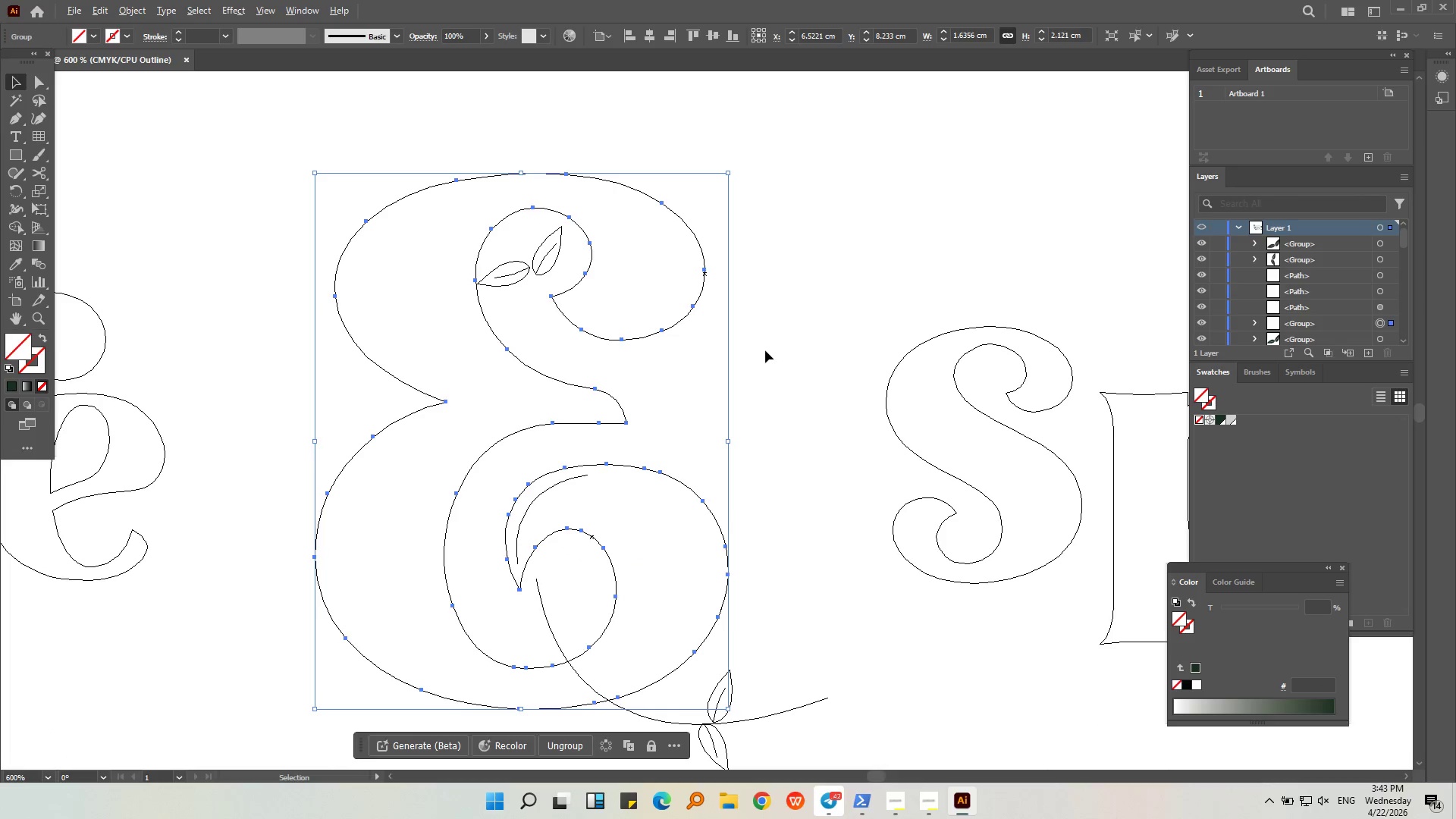 
key(Control+Z)
 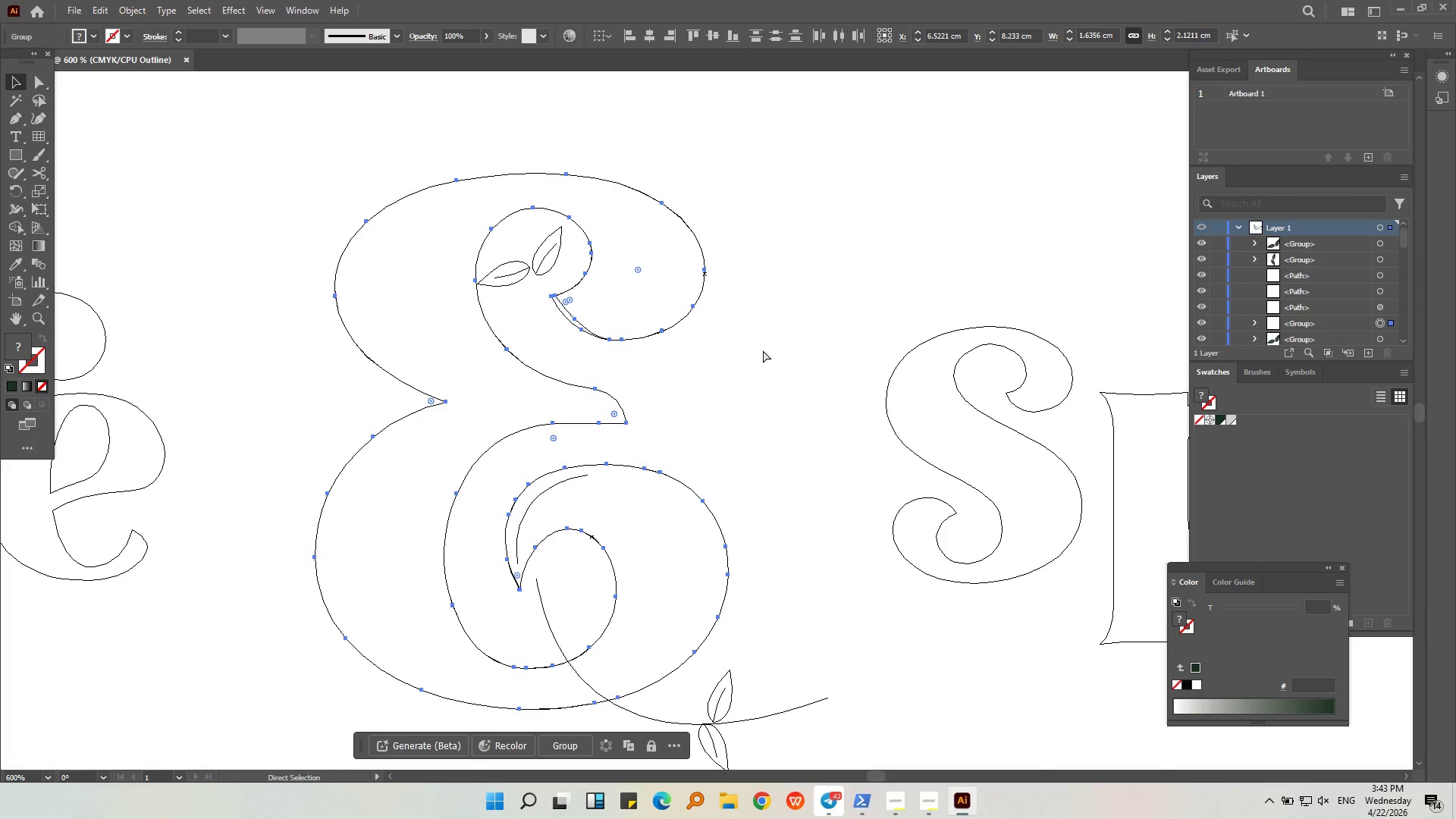 
key(Control+Z)
 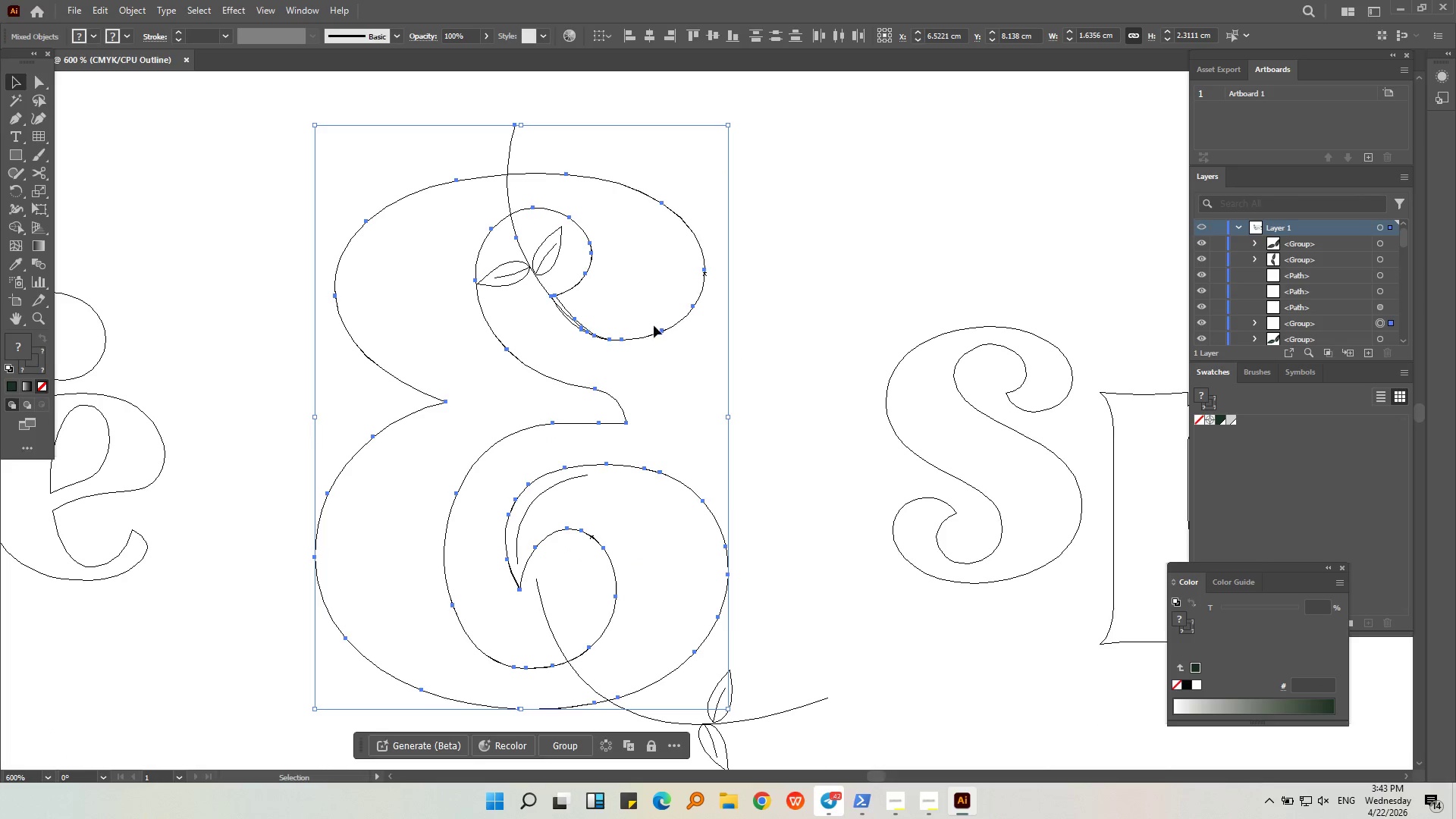 
left_click([597, 372])
 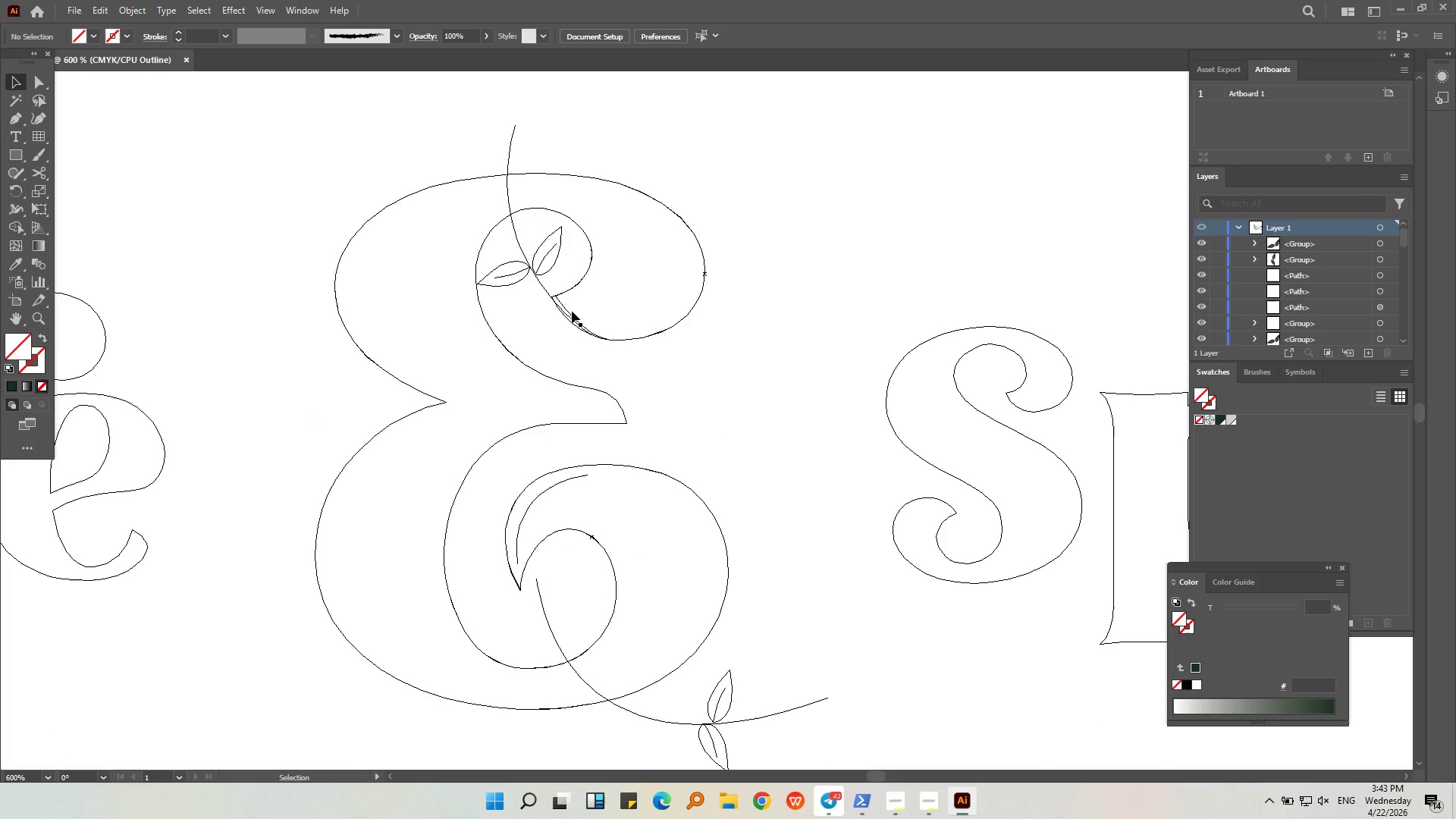 
left_click([569, 309])
 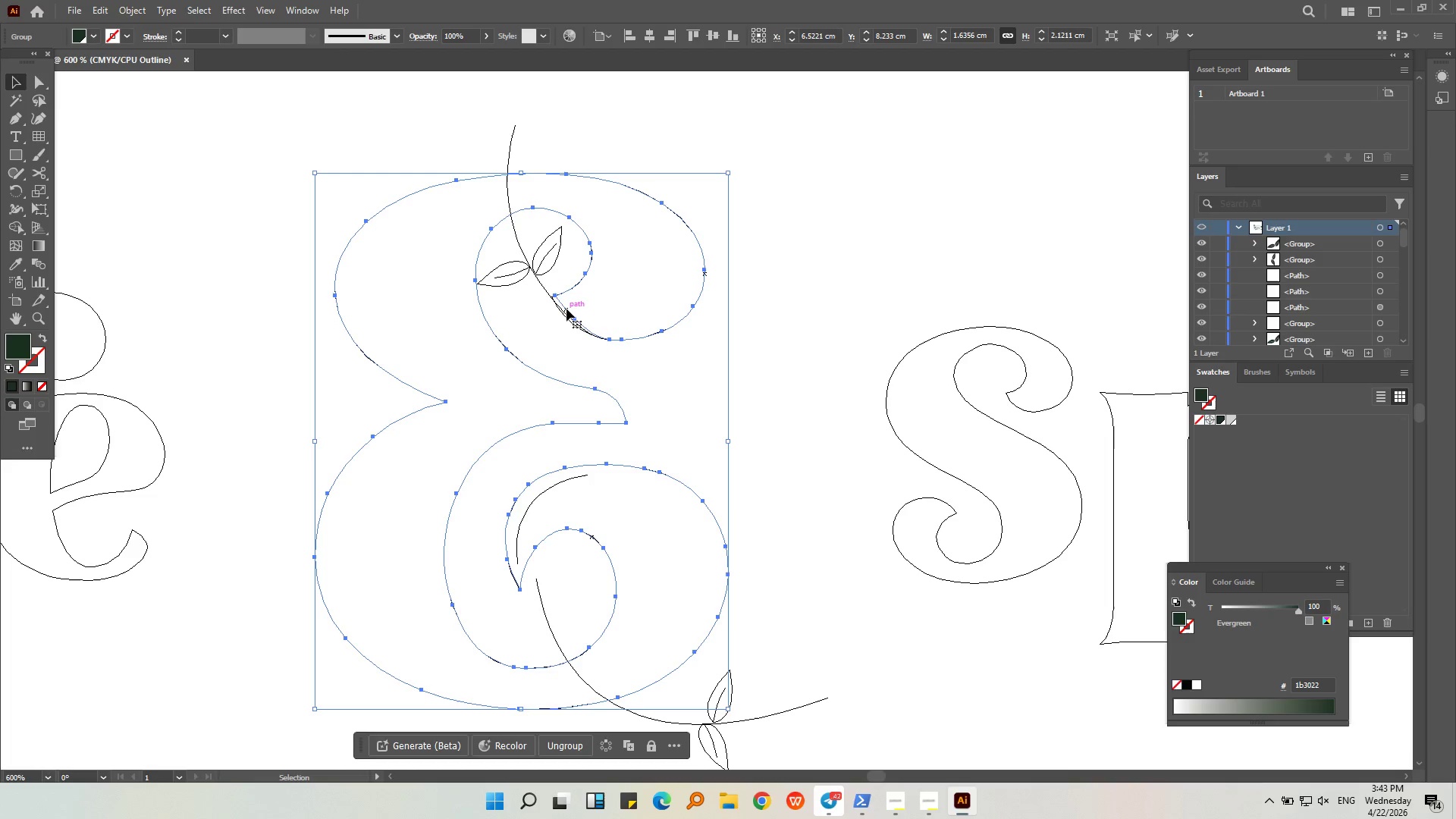 
key(Delete)
 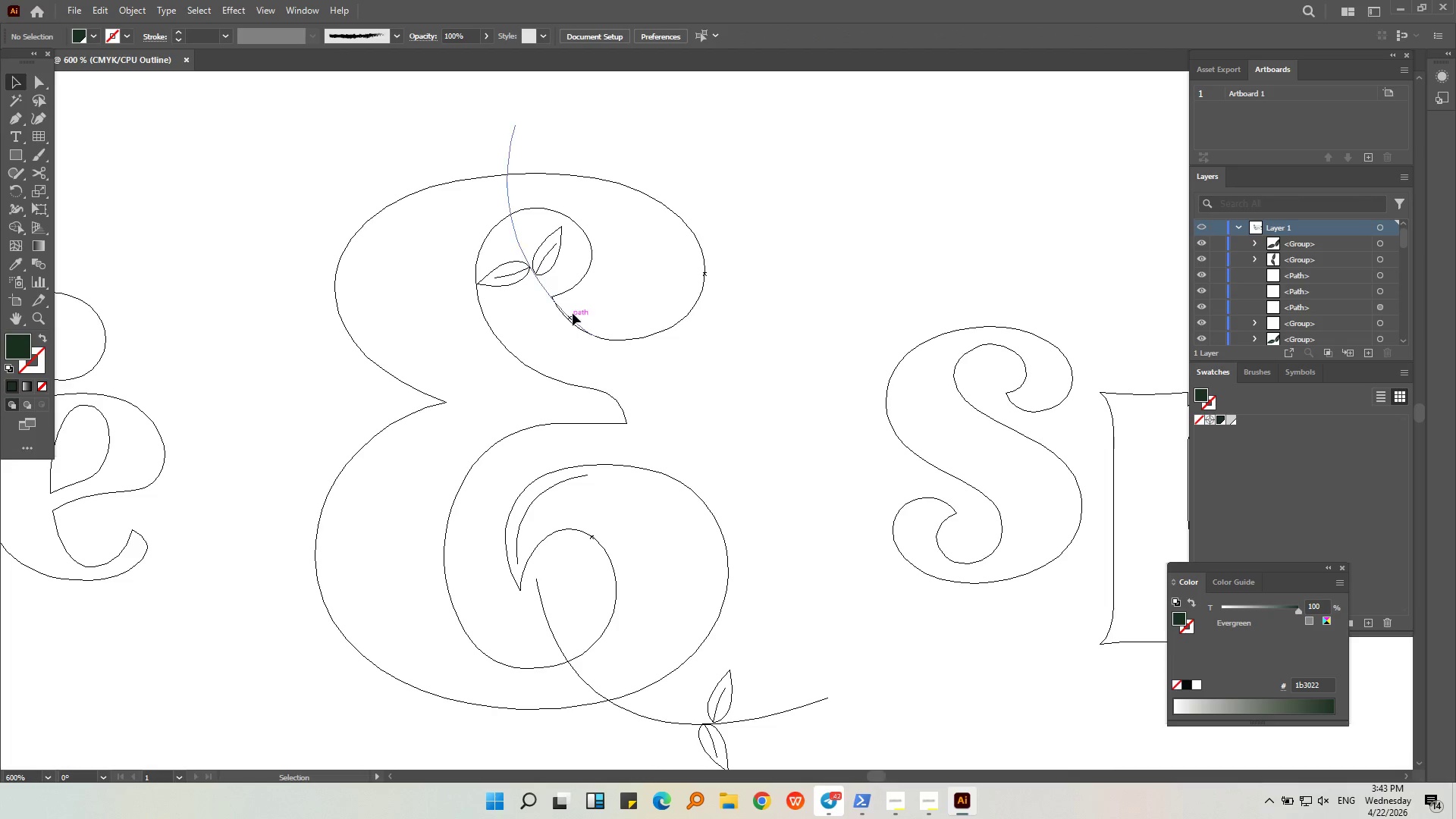 
hold_key(key=AltLeft, duration=0.48)
scroll: coordinate [571, 312], scroll_direction: up, amount: 4.0
 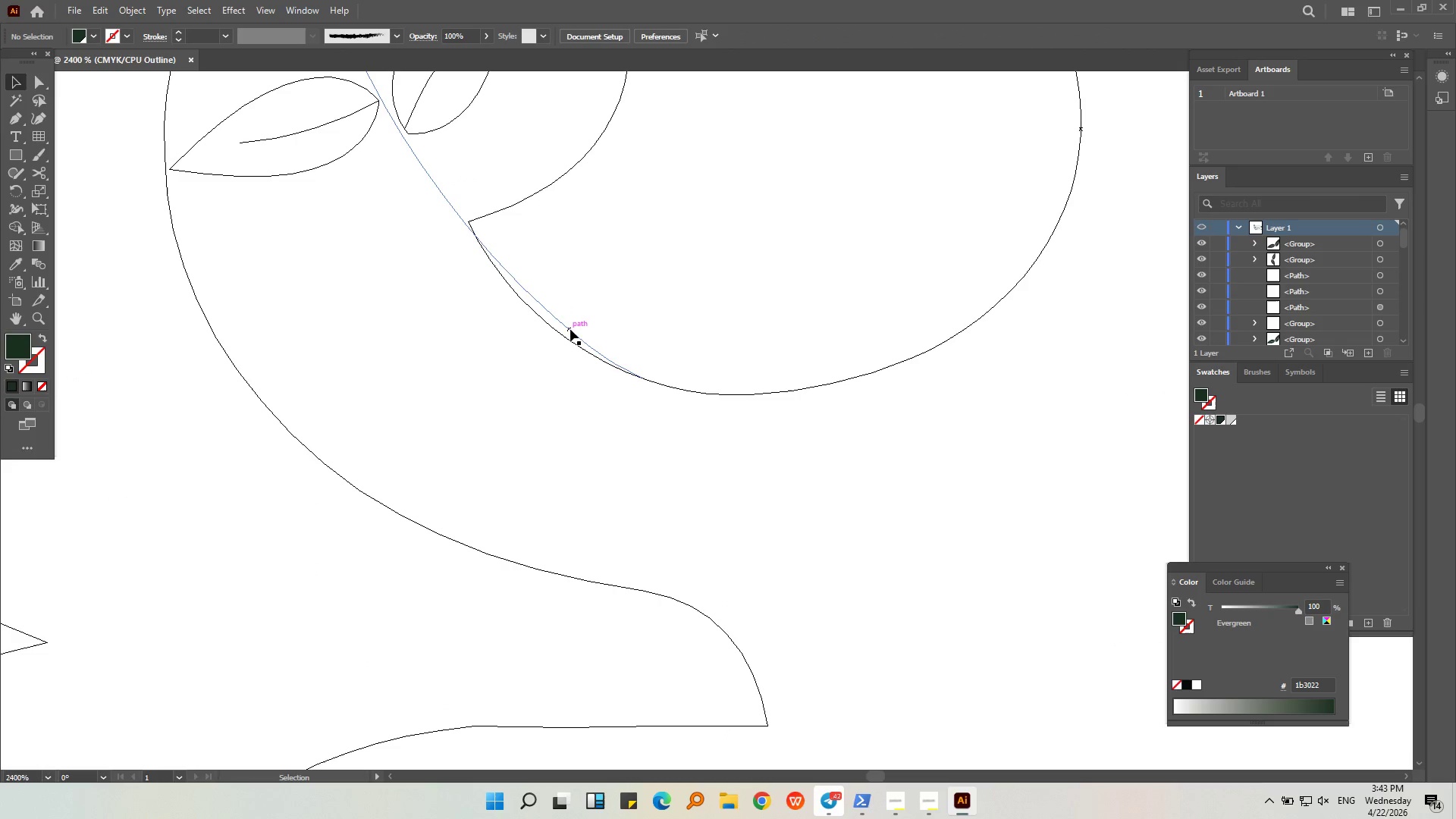 
left_click([570, 331])
 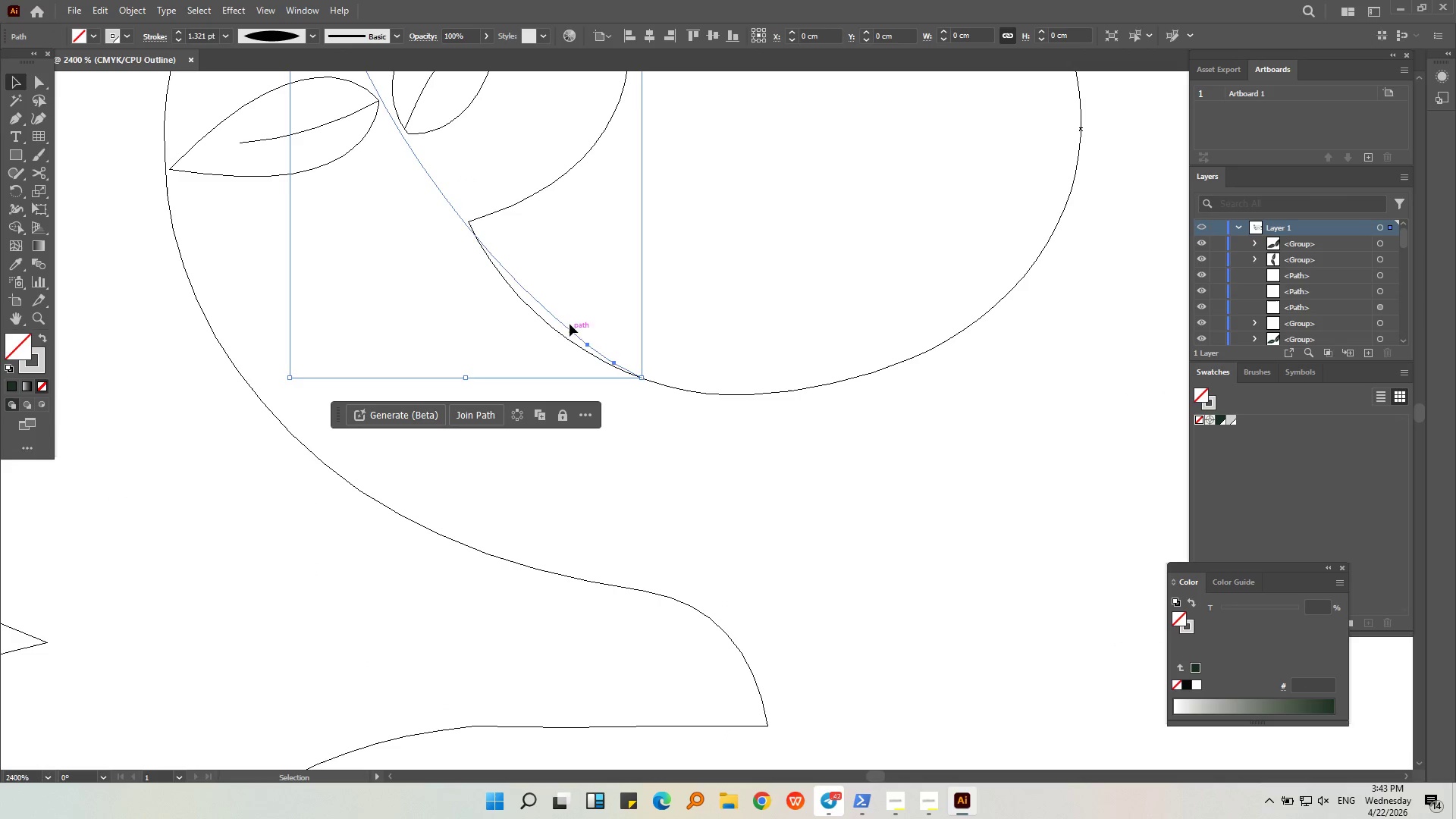 
key(Alt+AltLeft)
 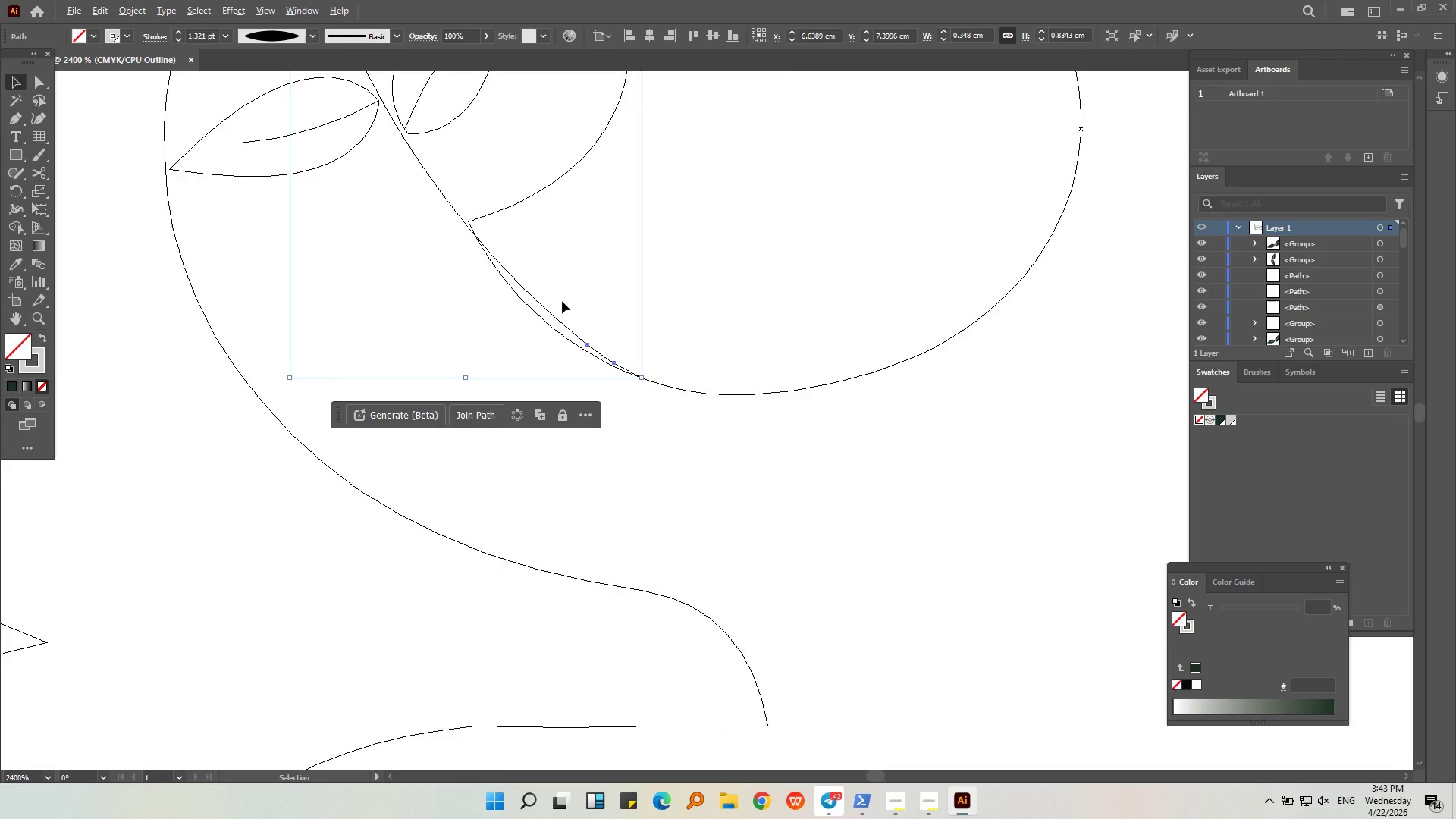 
scroll: coordinate [562, 301], scroll_direction: up, amount: 2.0
 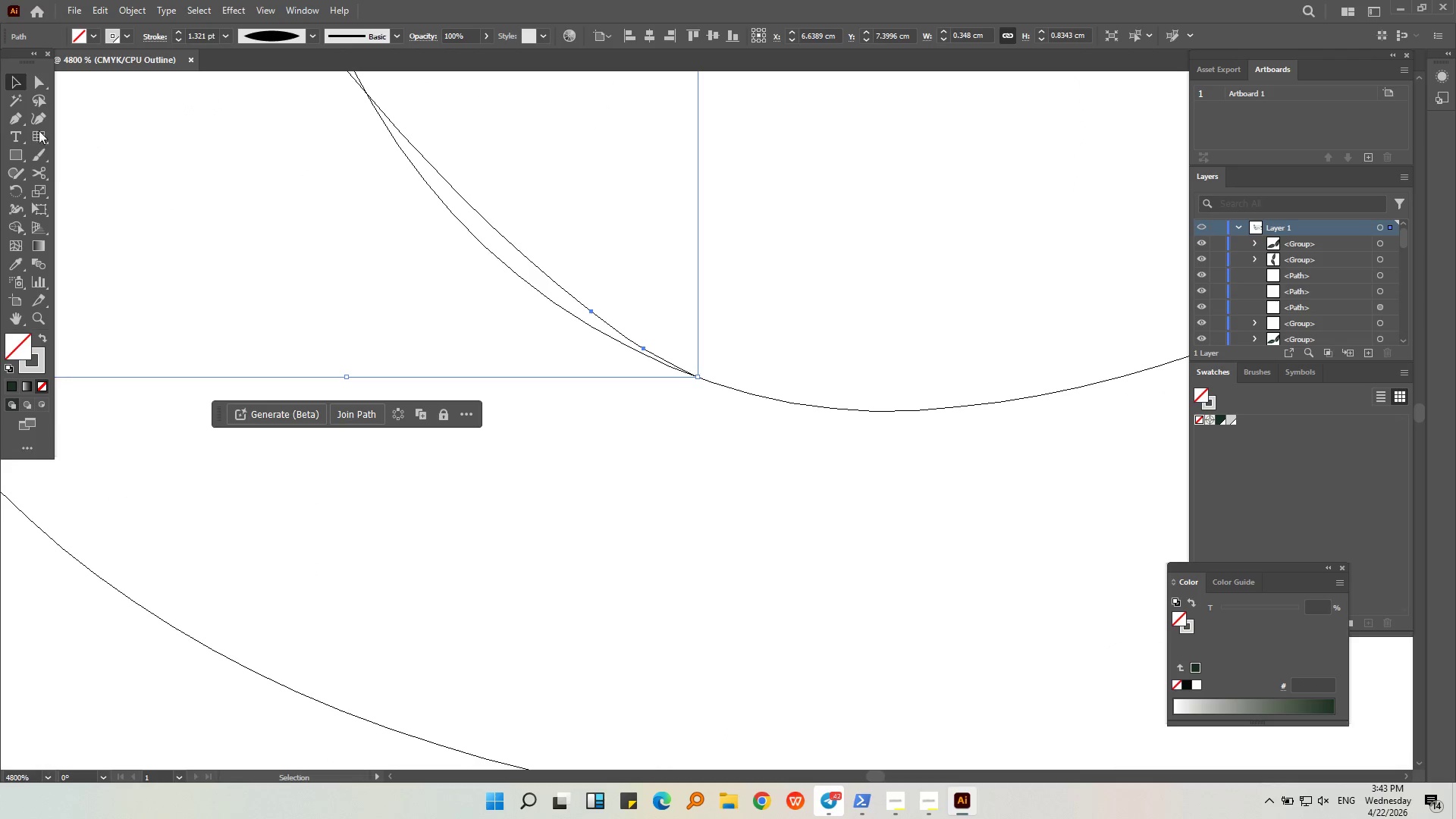 
left_click([37, 118])
 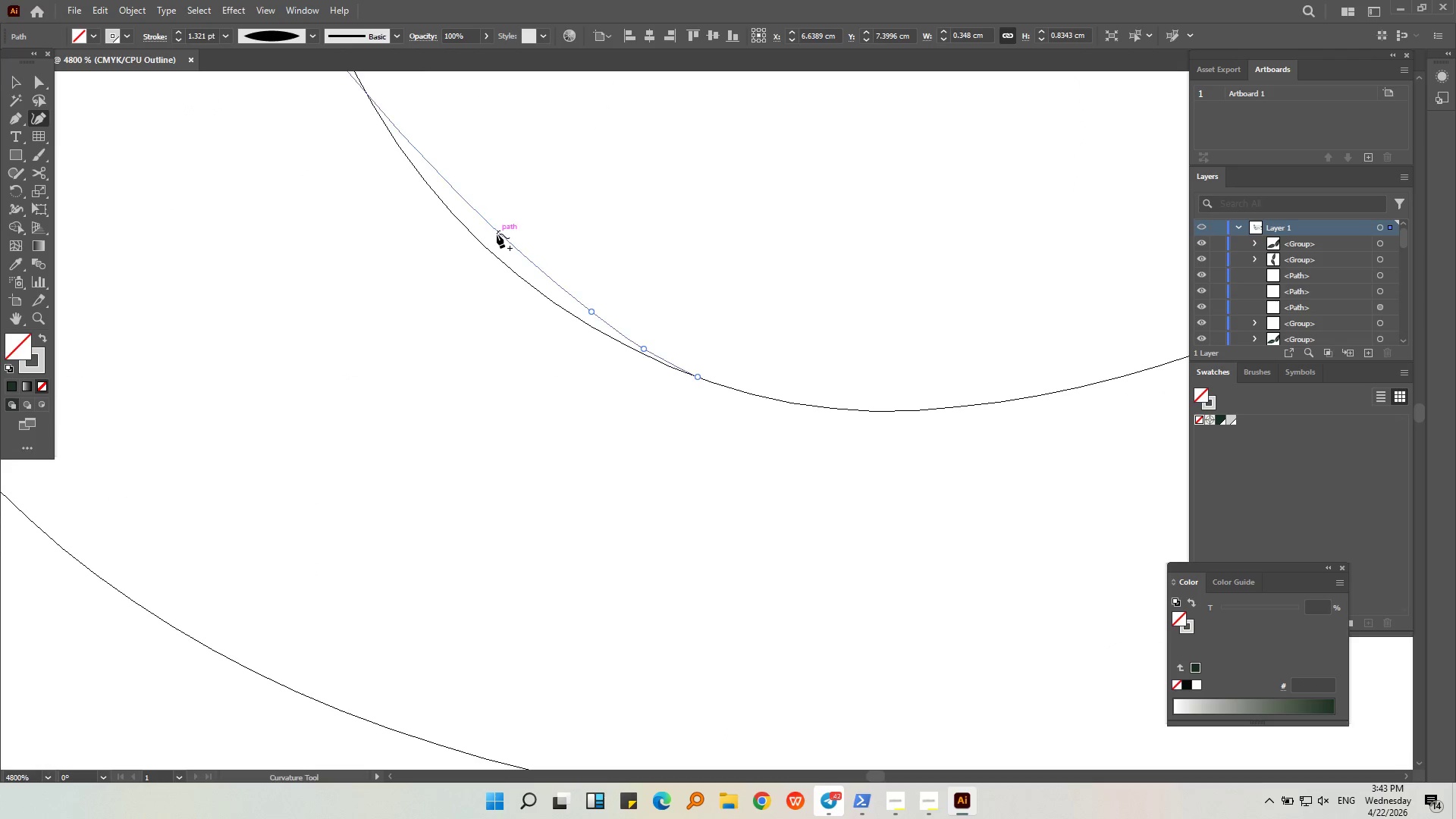 
left_click_drag(start_coordinate=[497, 234], to_coordinate=[481, 249])
 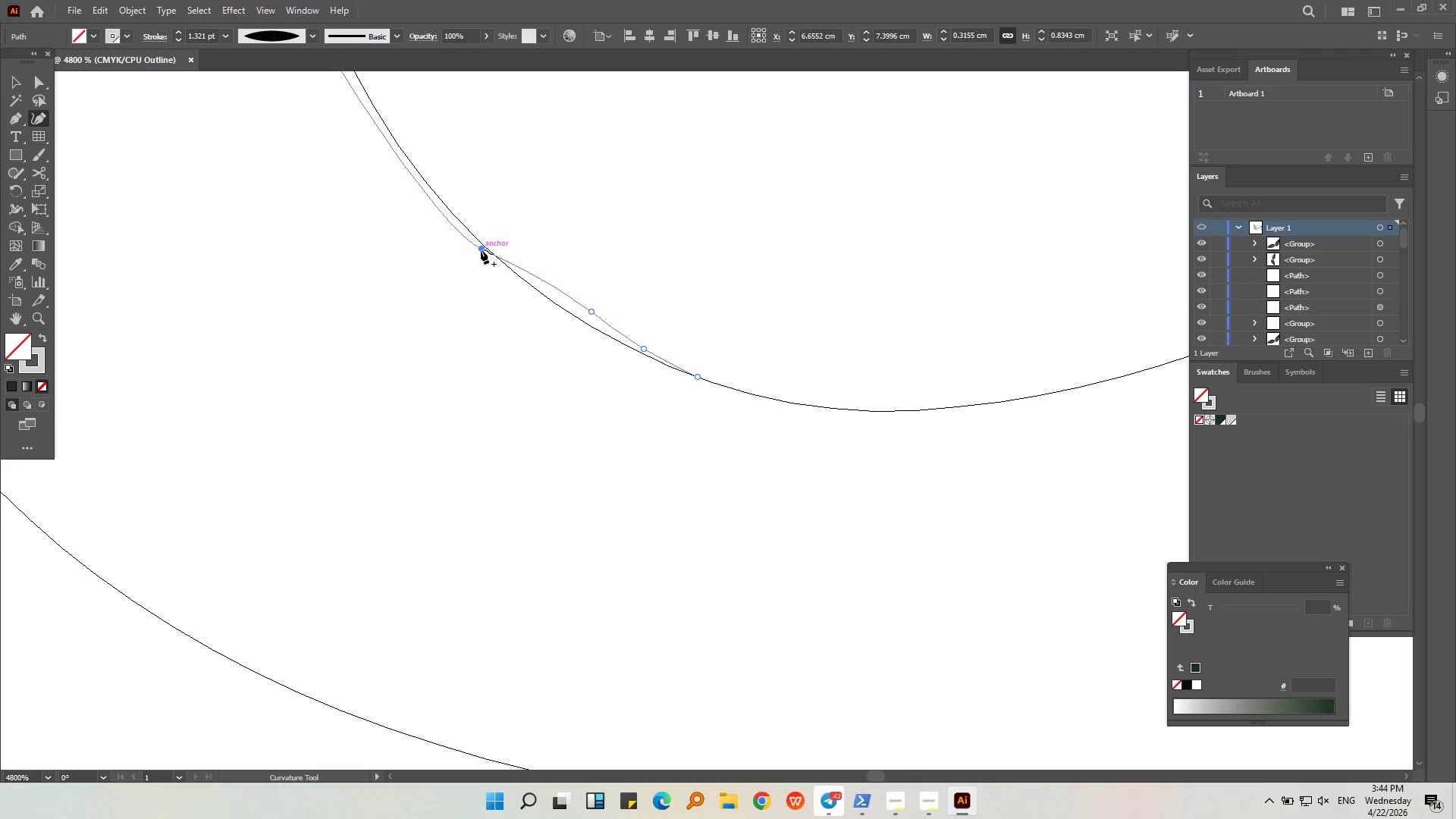 
key(Delete)
 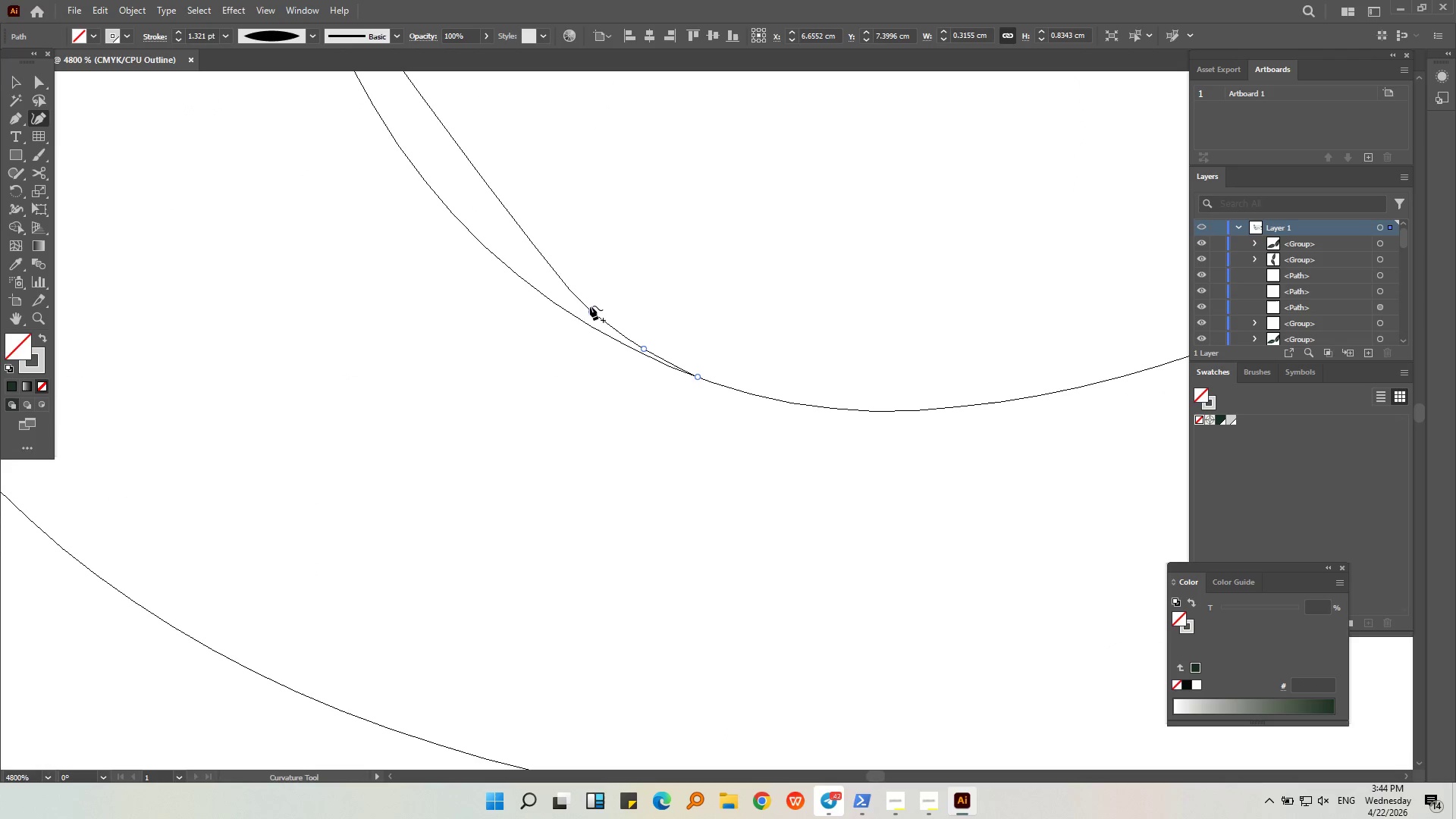 
left_click([591, 308])
 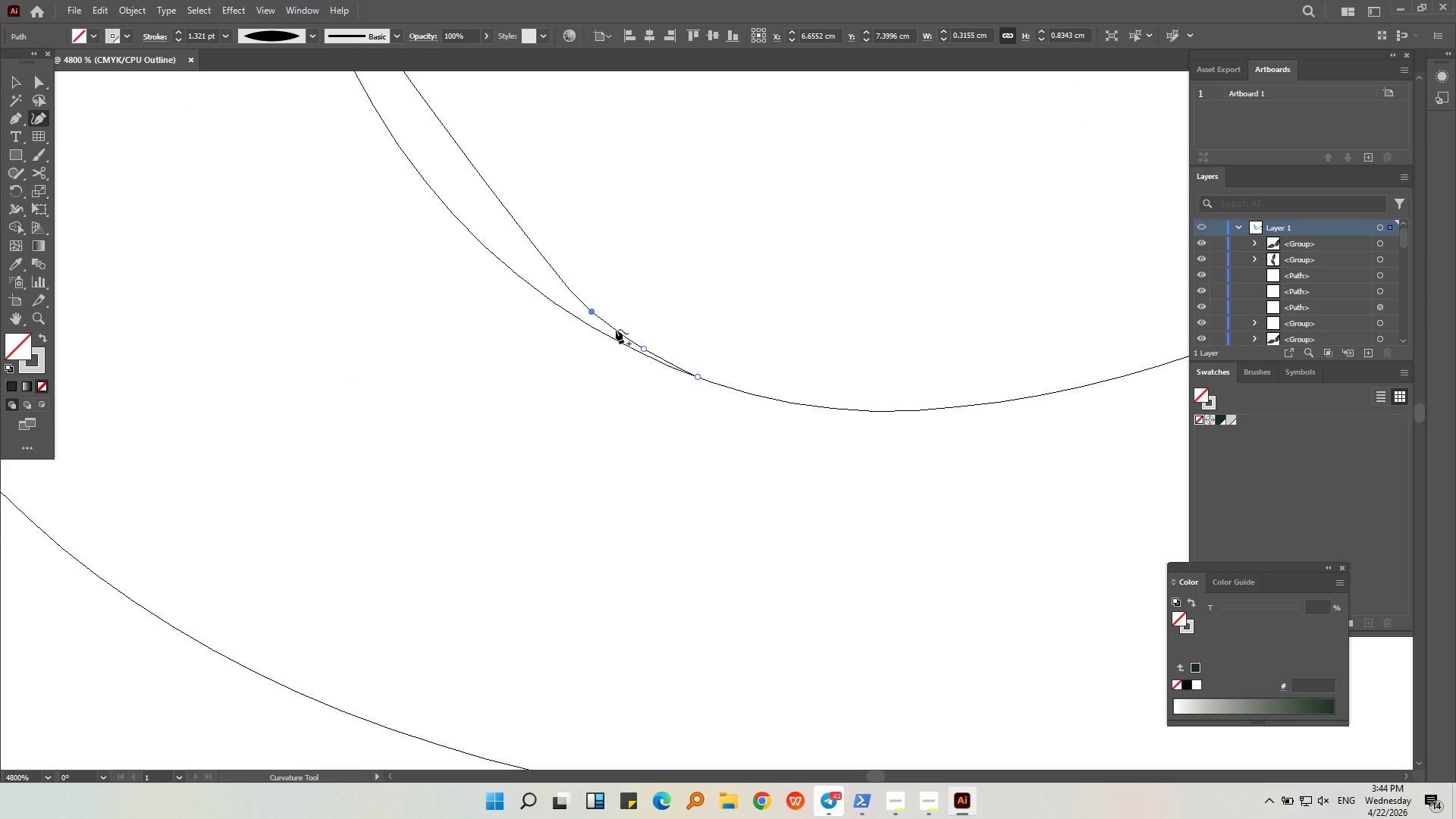 
key(Delete)
 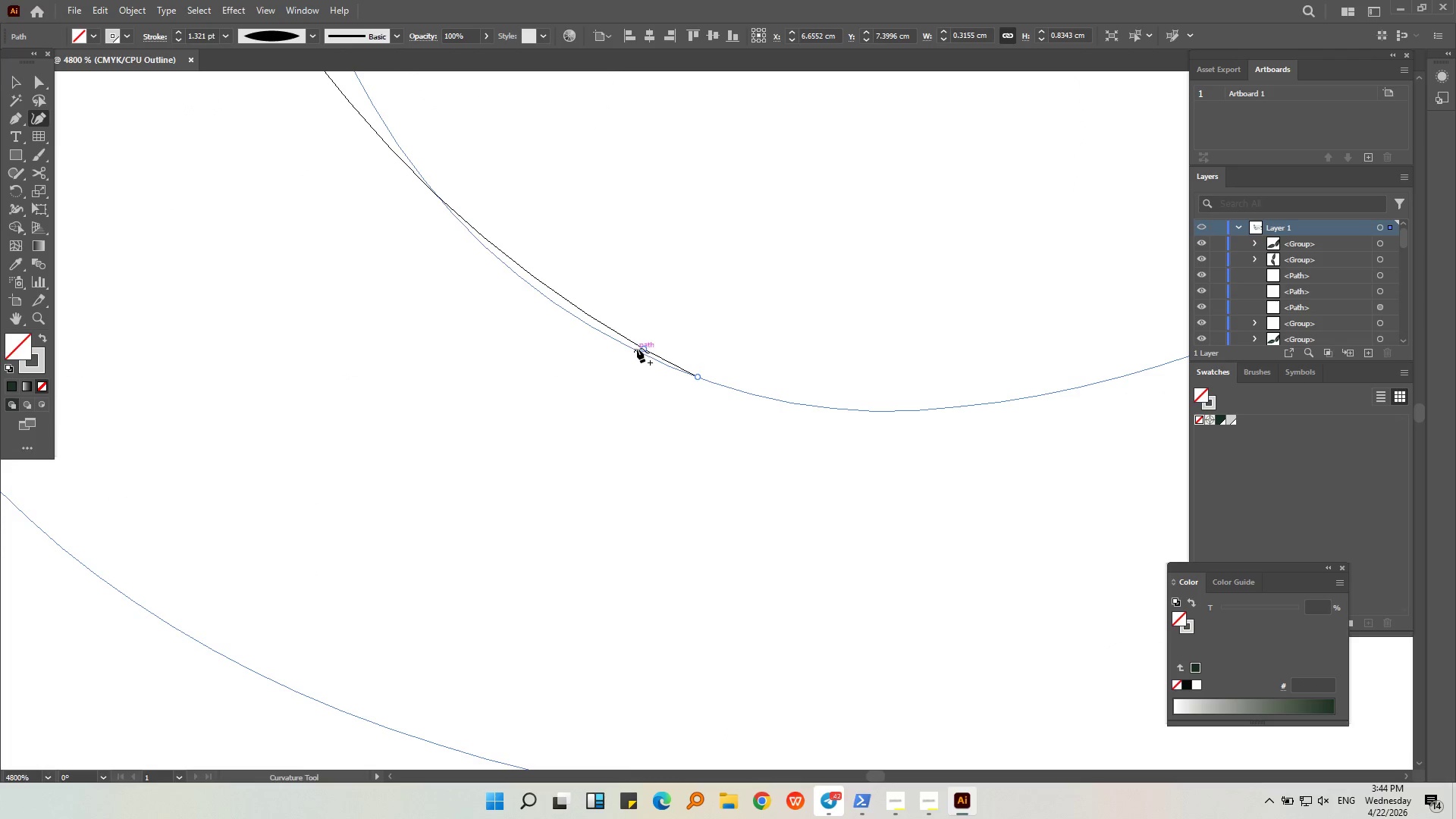 
left_click([640, 348])
 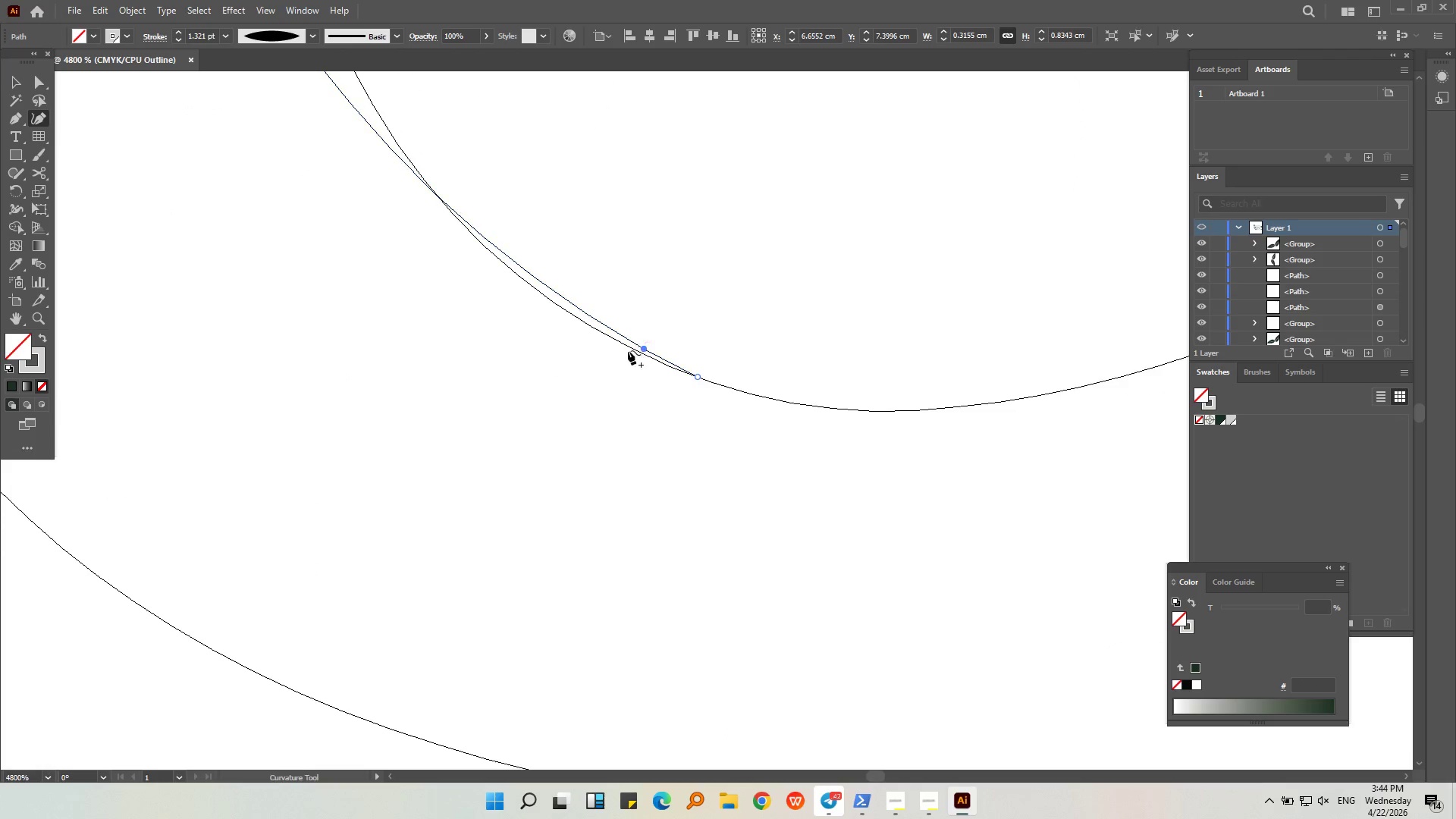 
hold_key(key=Delete, duration=27.92)
 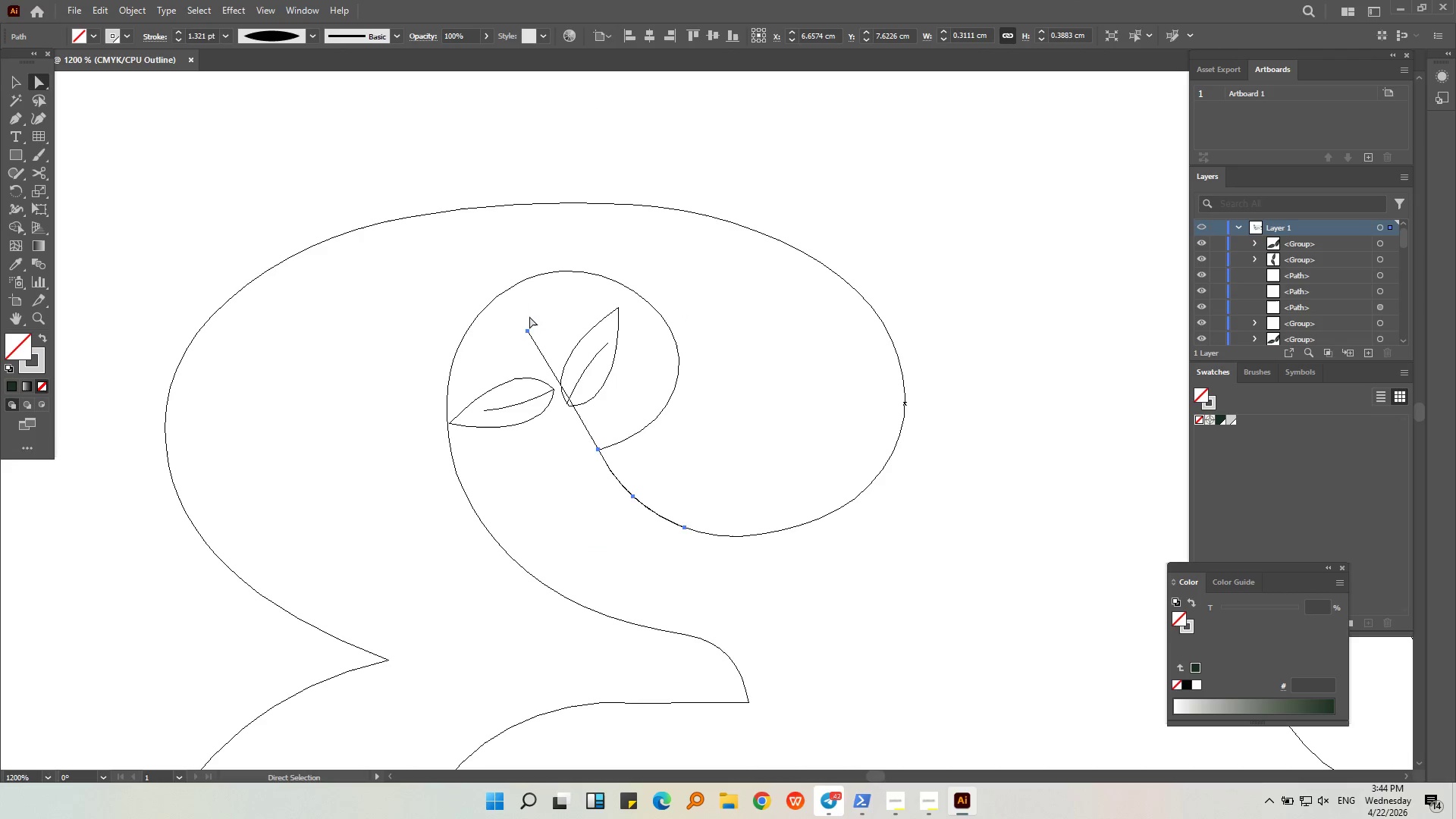 
left_click_drag(start_coordinate=[639, 356], to_coordinate=[526, 347])
 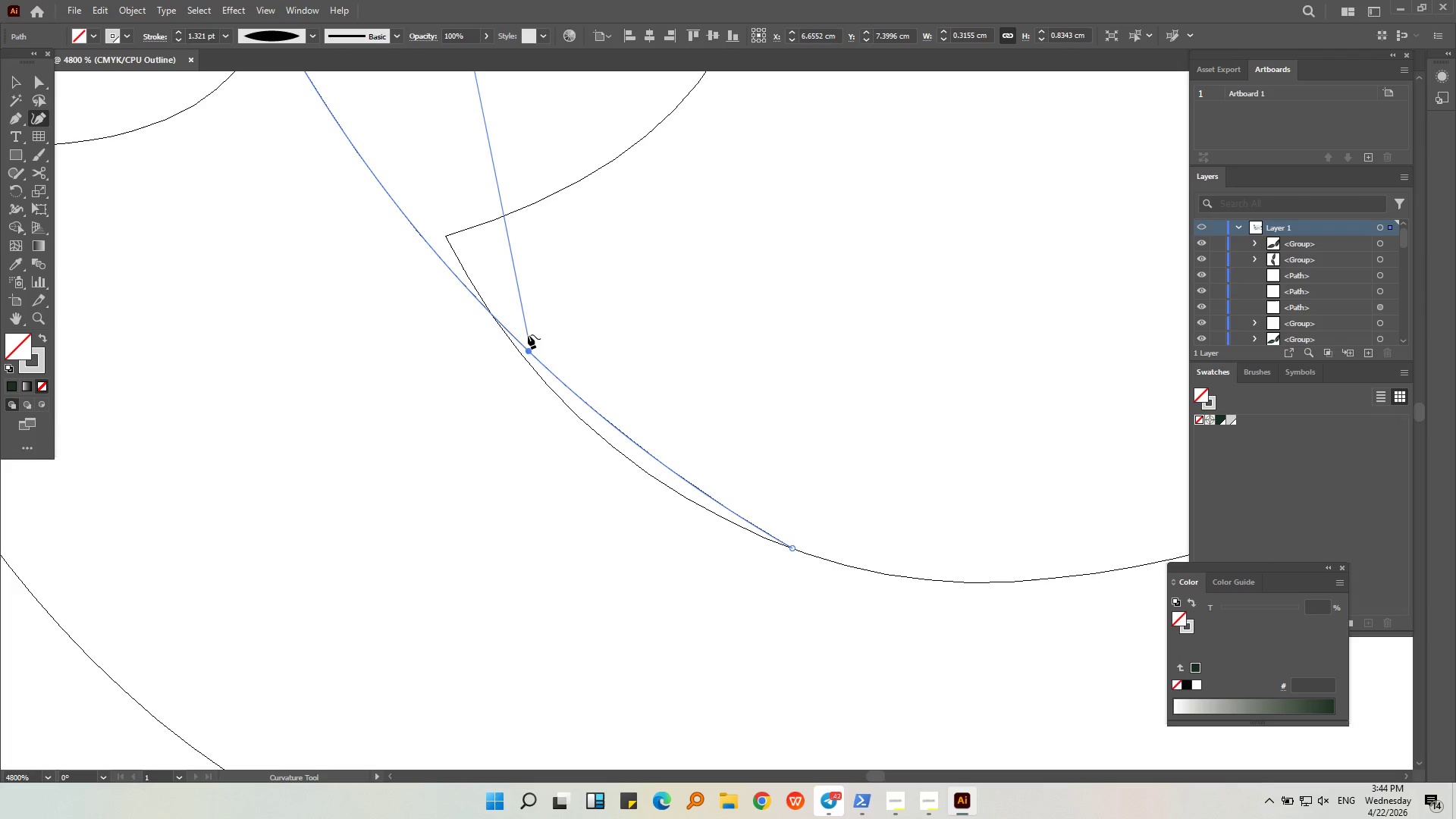 
key(Control+Z)
 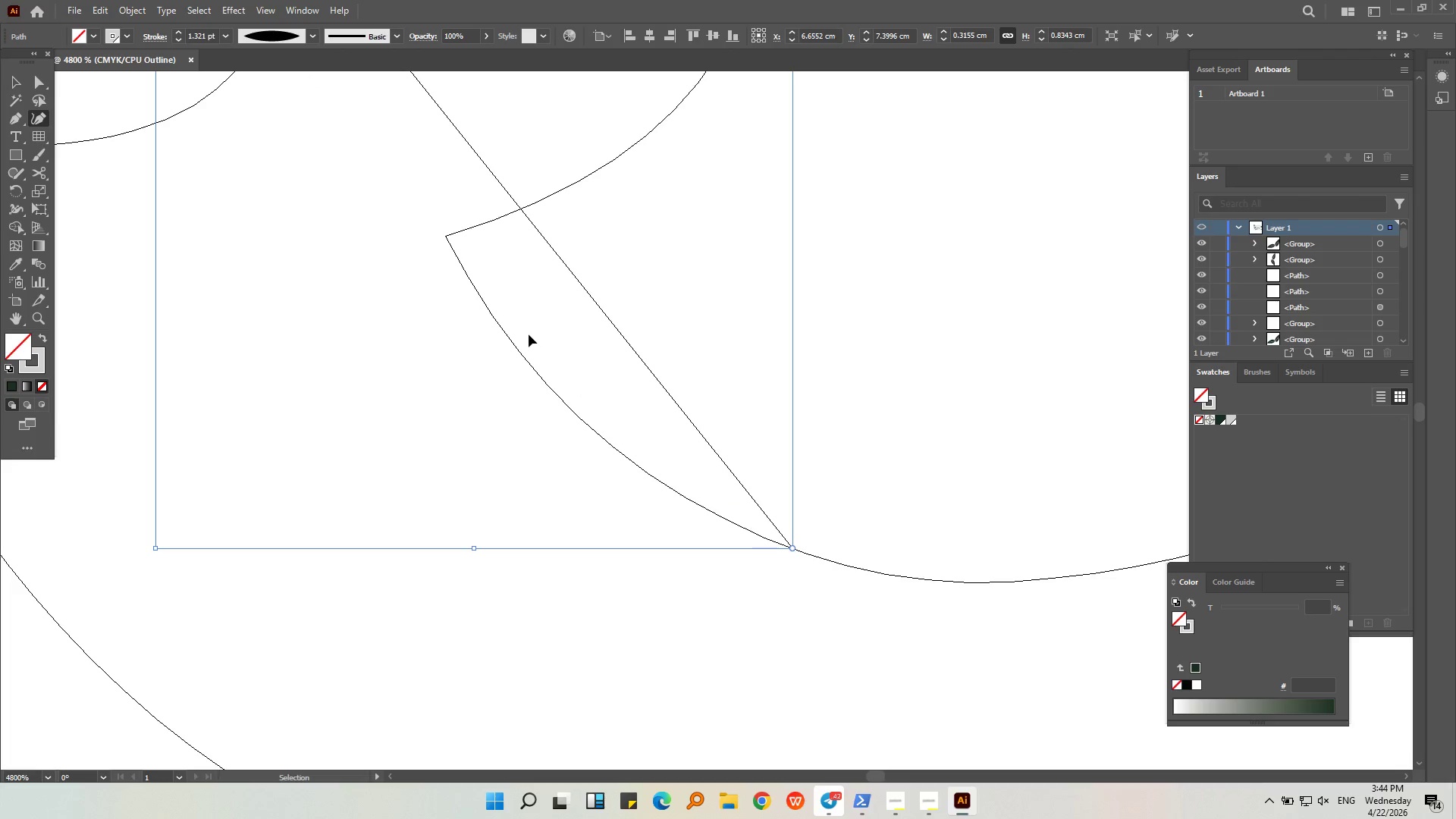 
key(Control+Z)
 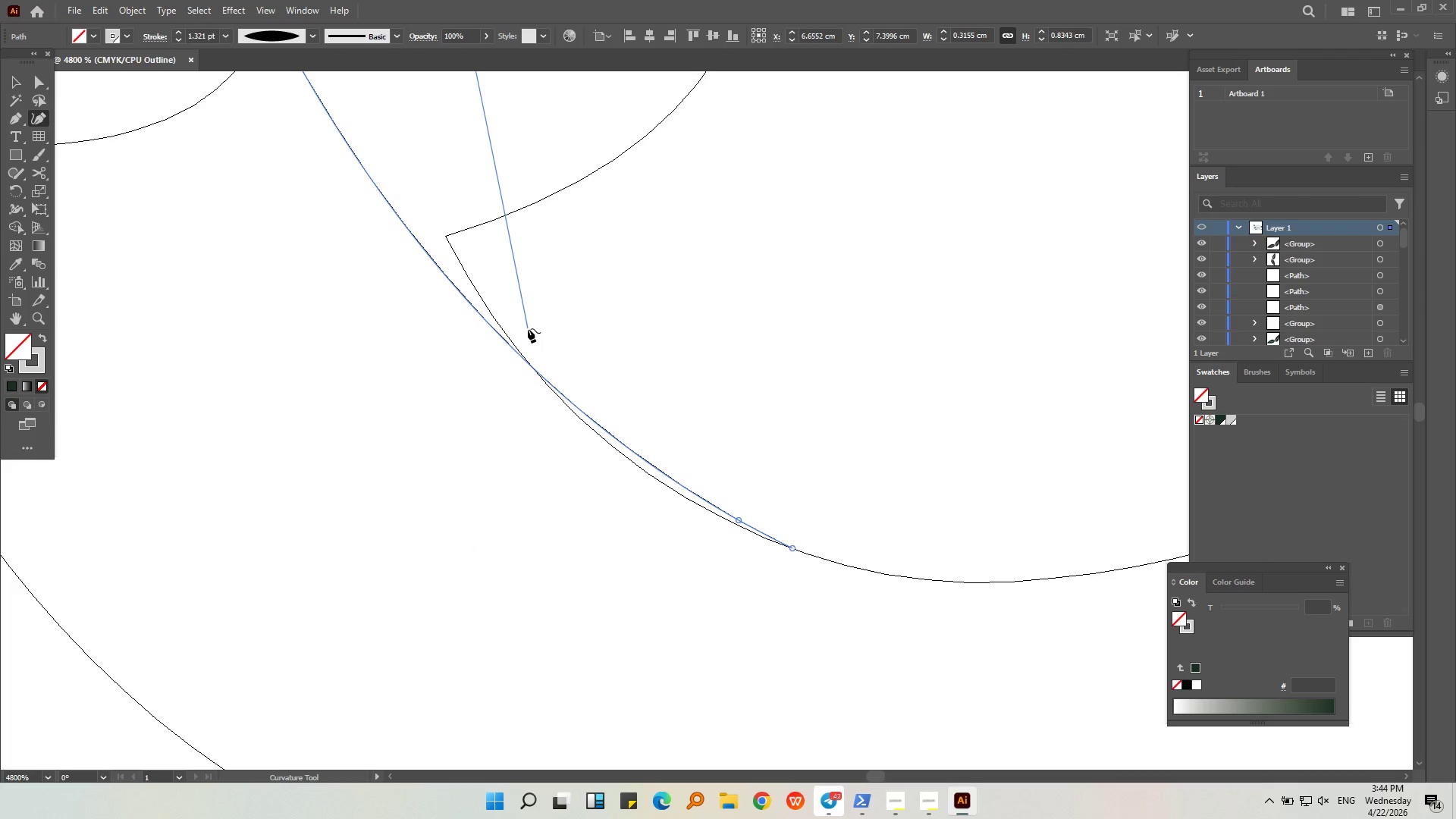 
key(Control+Z)
 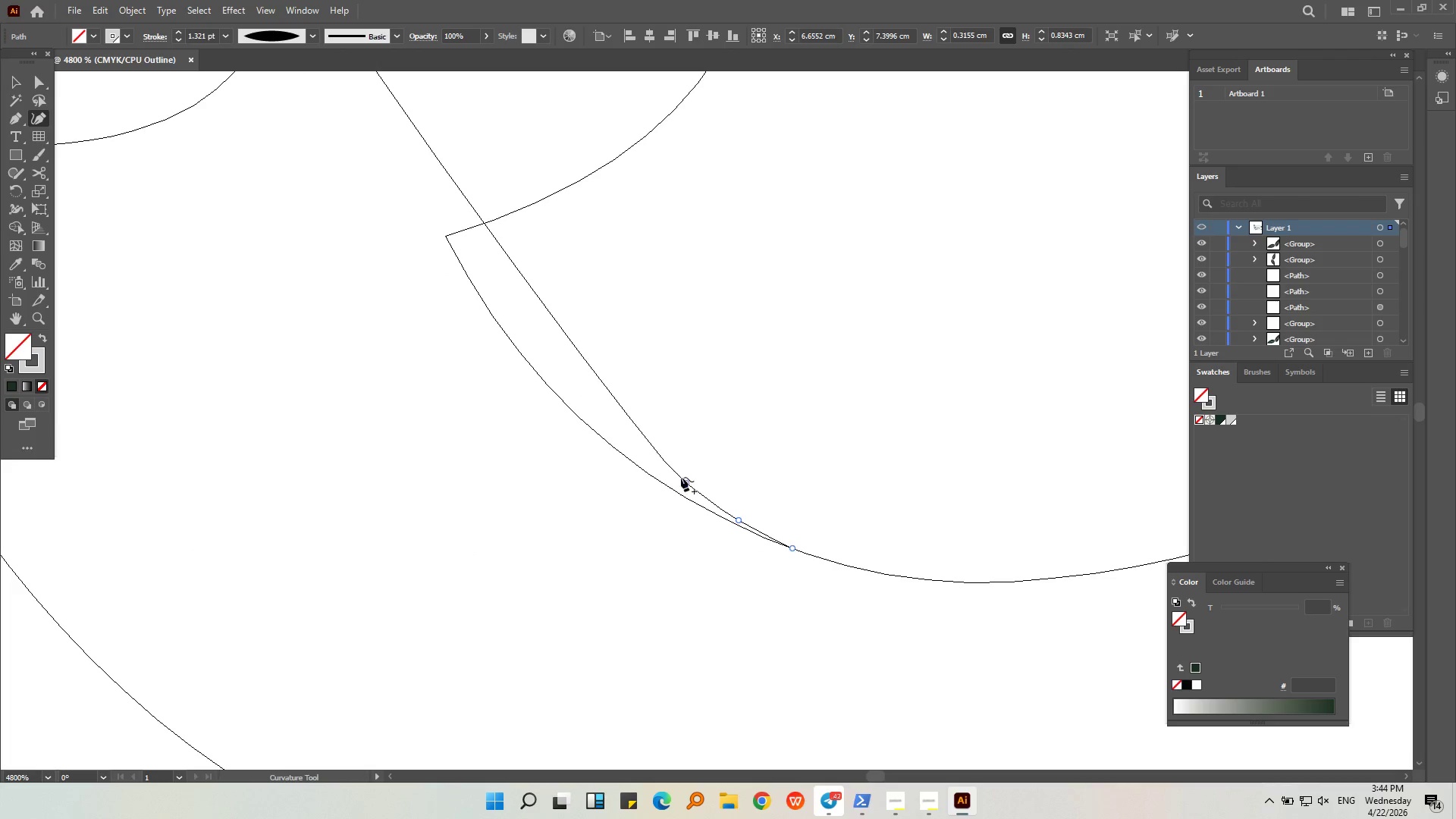 
left_click_drag(start_coordinate=[688, 483], to_coordinate=[444, 237])
 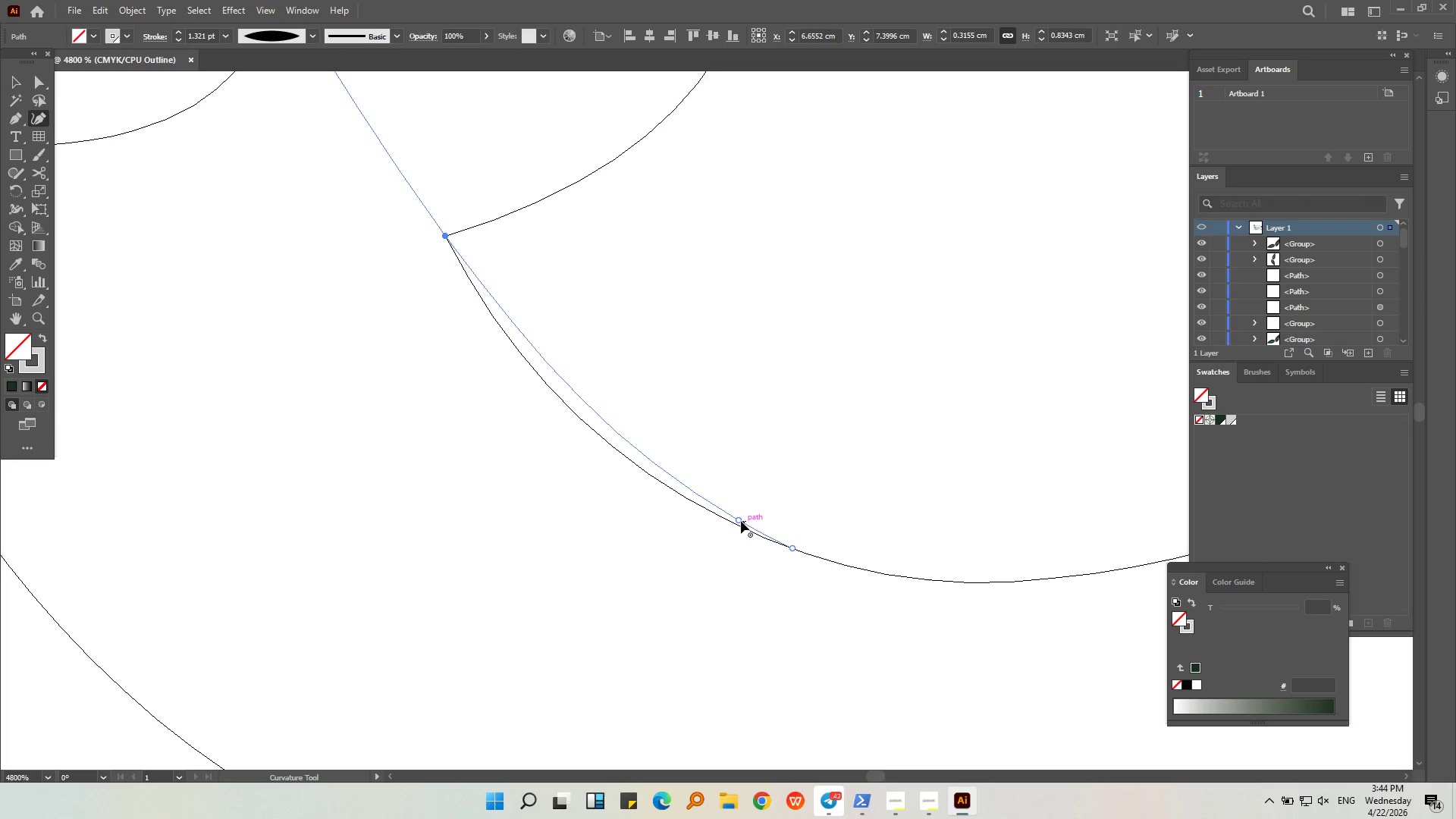 
left_click_drag(start_coordinate=[738, 521], to_coordinate=[794, 551])
 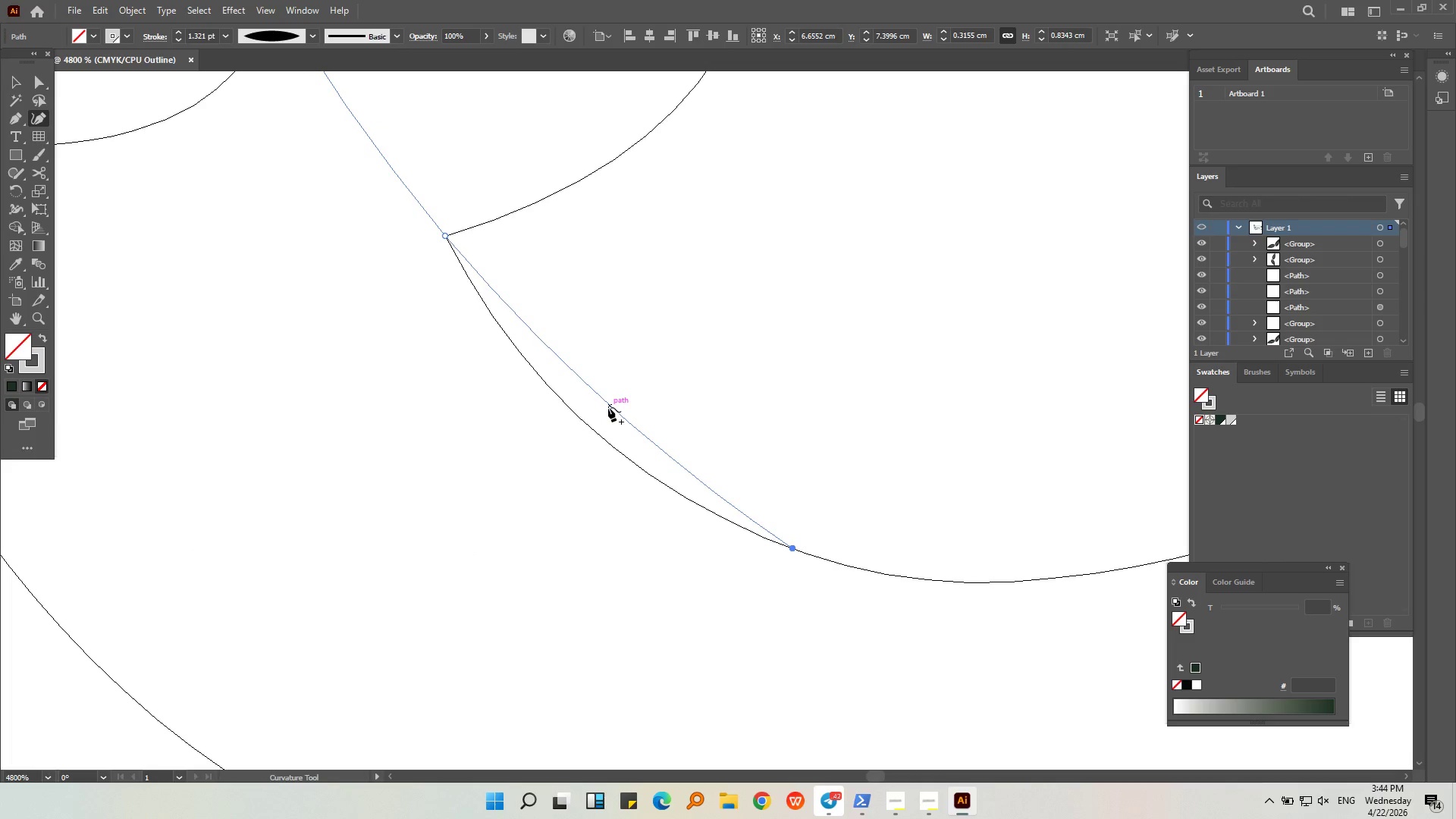 
left_click_drag(start_coordinate=[608, 407], to_coordinate=[582, 423])
 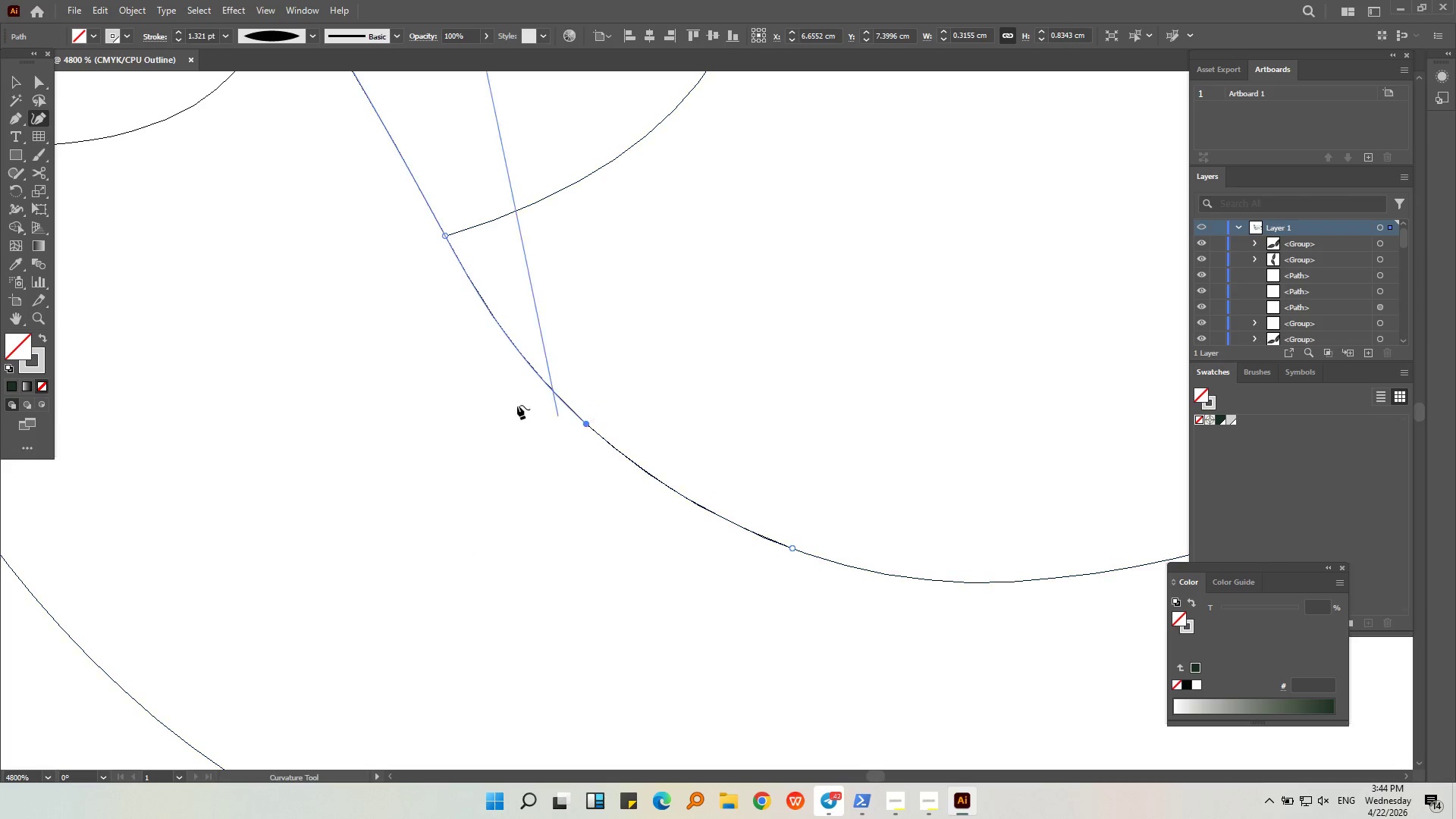 
key(Alt+AltLeft)
 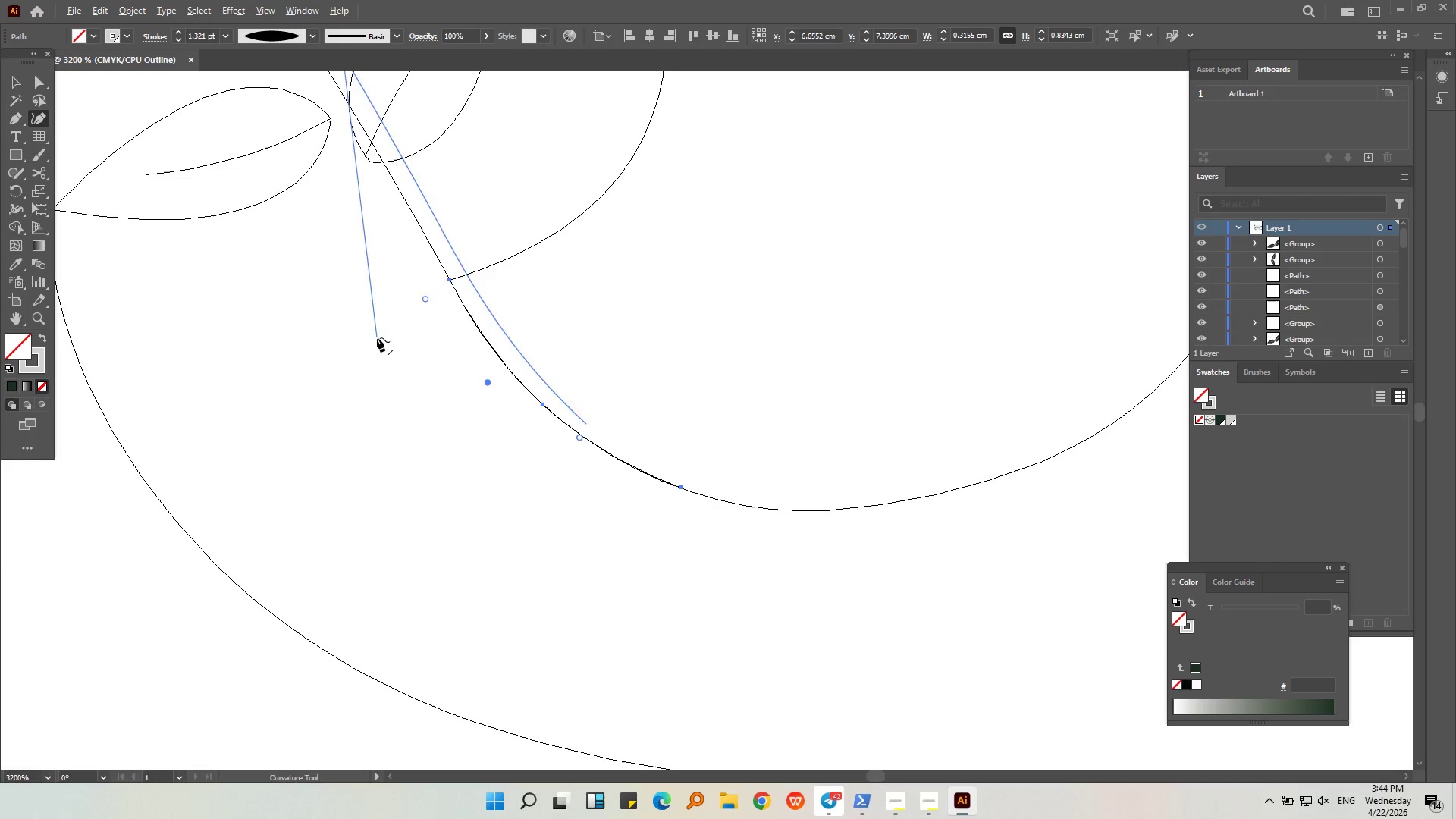 
scroll: coordinate [377, 337], scroll_direction: down, amount: 1.0
 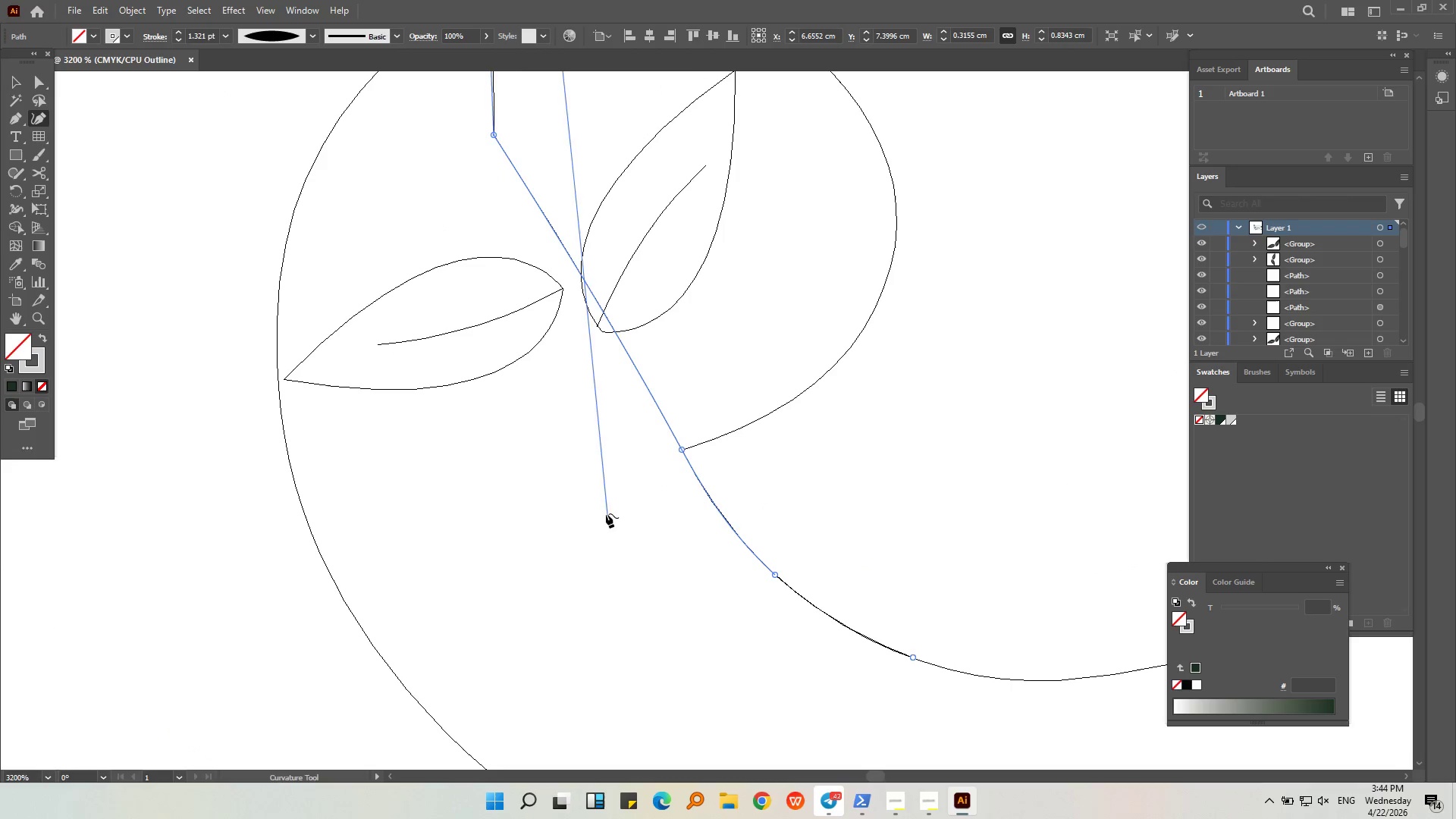 
hold_key(key=AltLeft, duration=0.31)
scroll: coordinate [580, 497], scroll_direction: down, amount: 1.0
 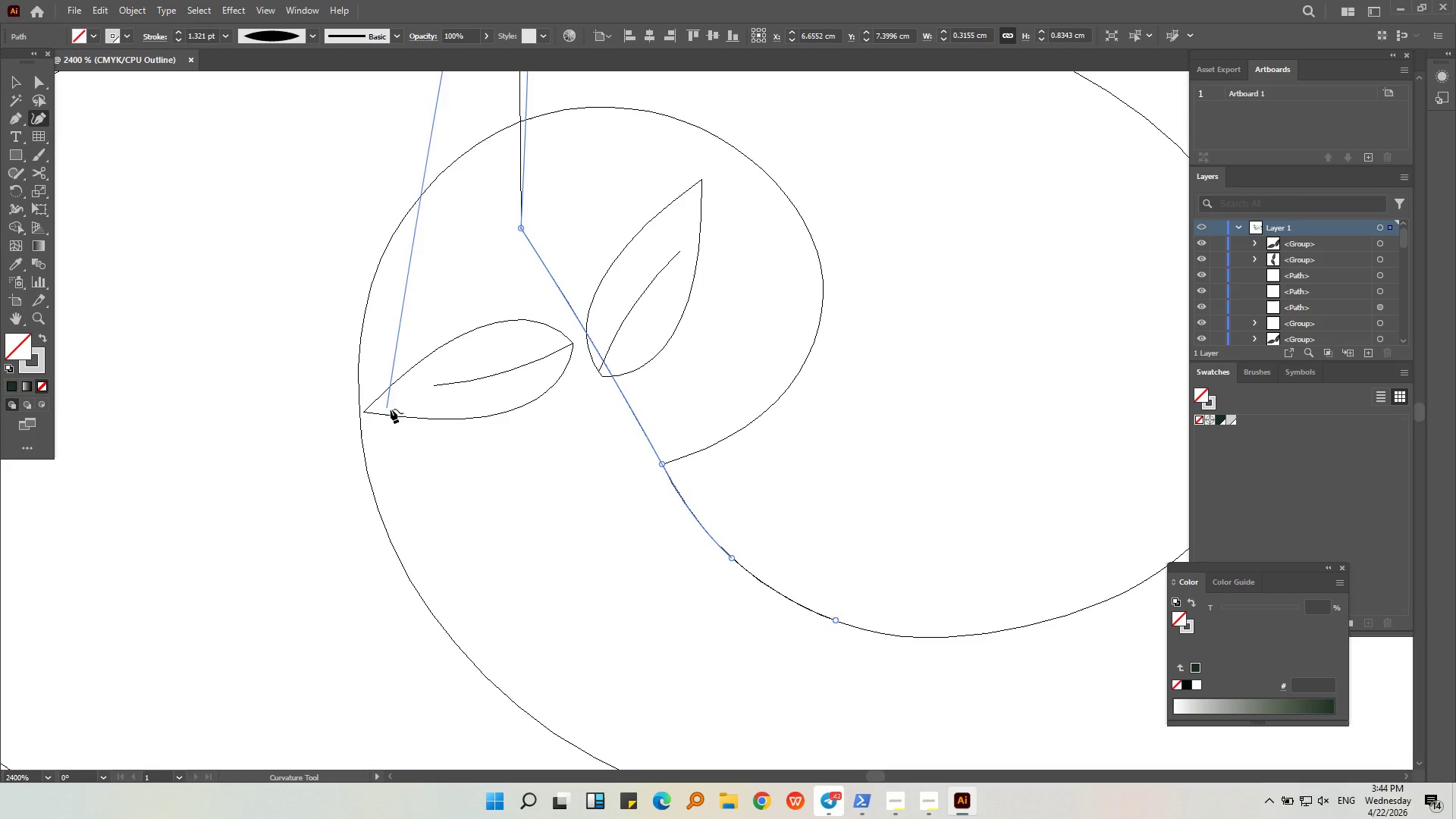 
key(Escape)
 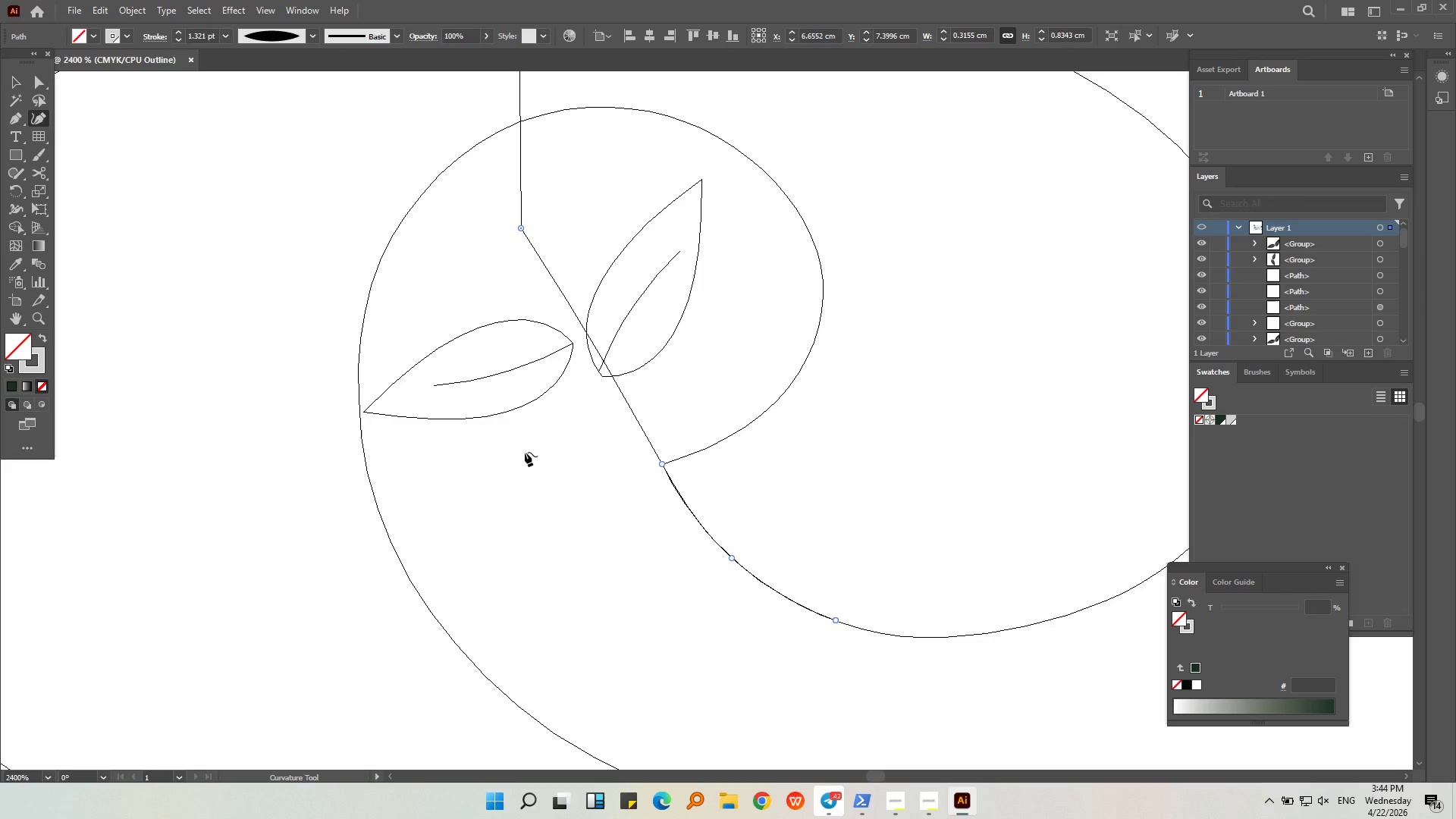 
key(Alt+AltLeft)
 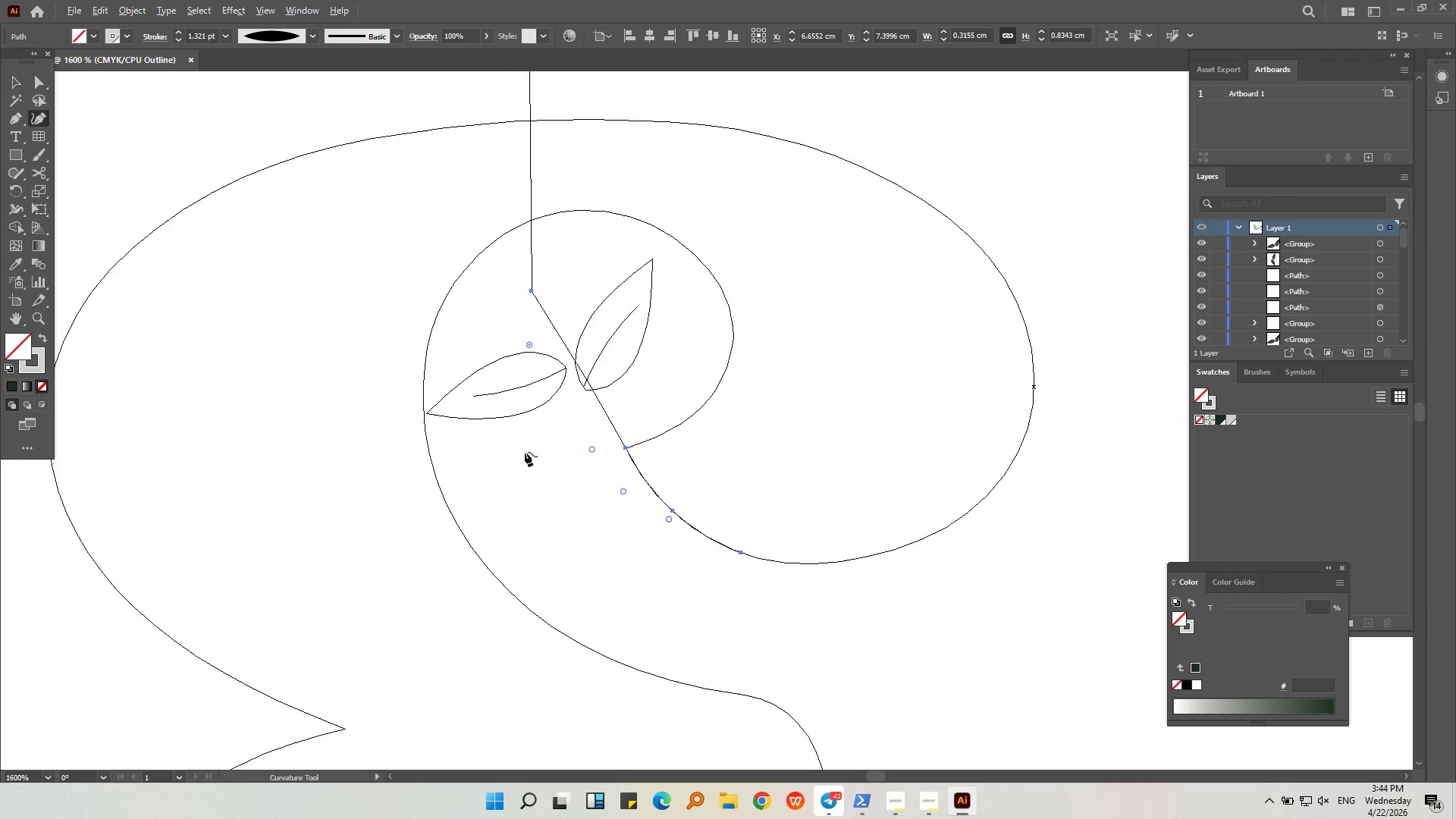 
scroll: coordinate [525, 452], scroll_direction: down, amount: 2.0
 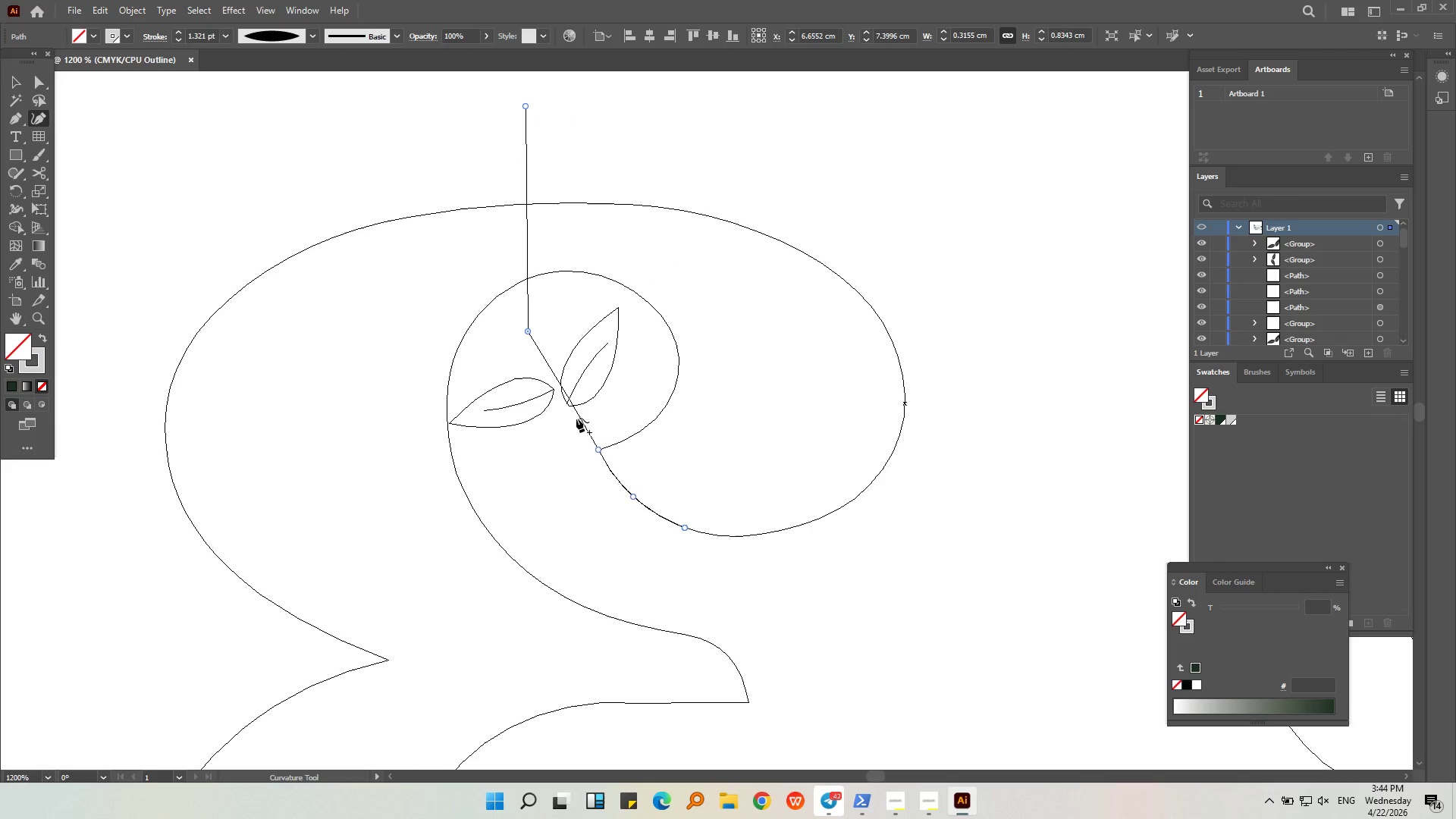 
left_click_drag(start_coordinate=[579, 418], to_coordinate=[561, 425])
 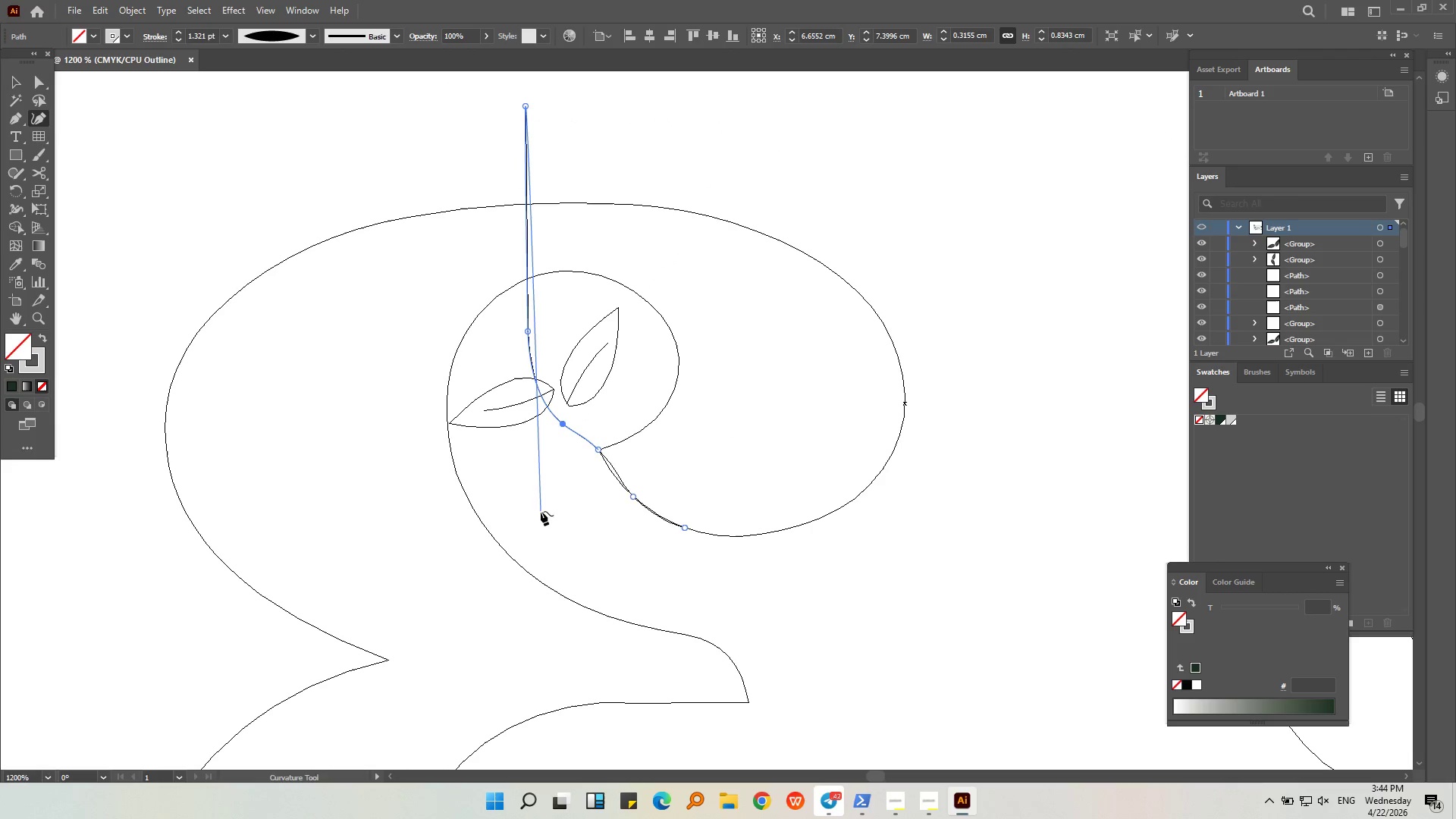 
key(Control+Z)
 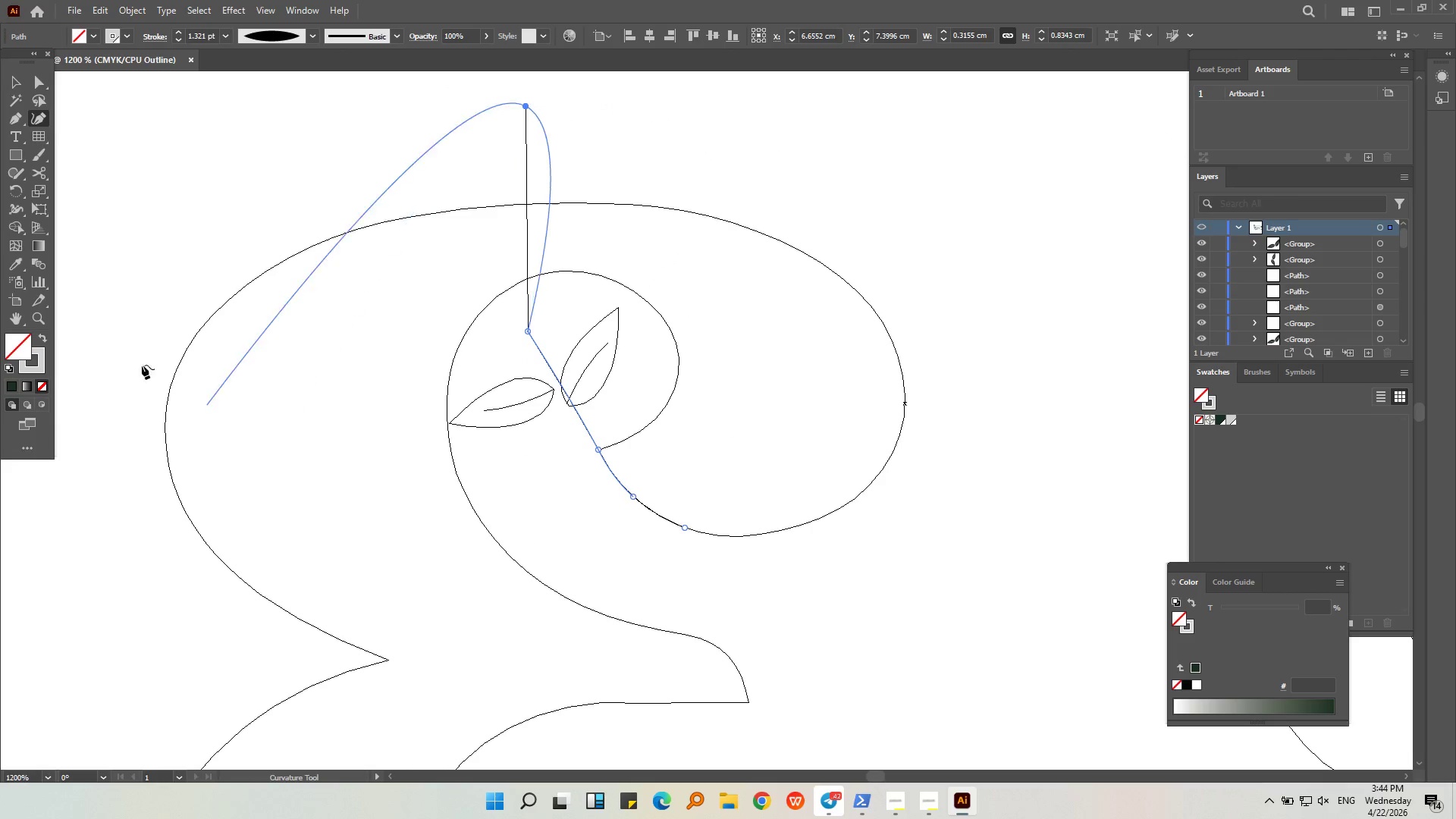 
key(Escape)
 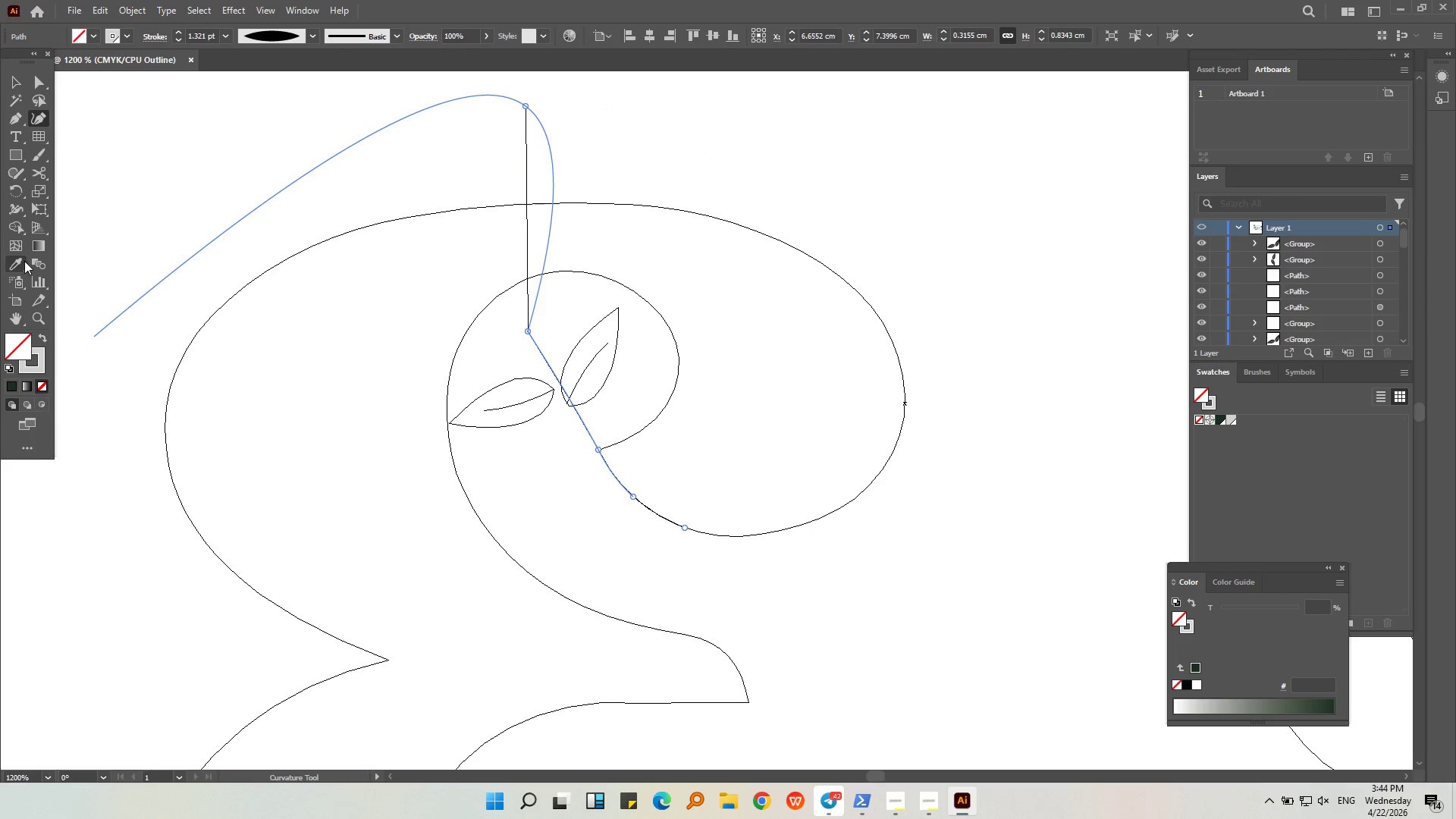 
key(Escape)
 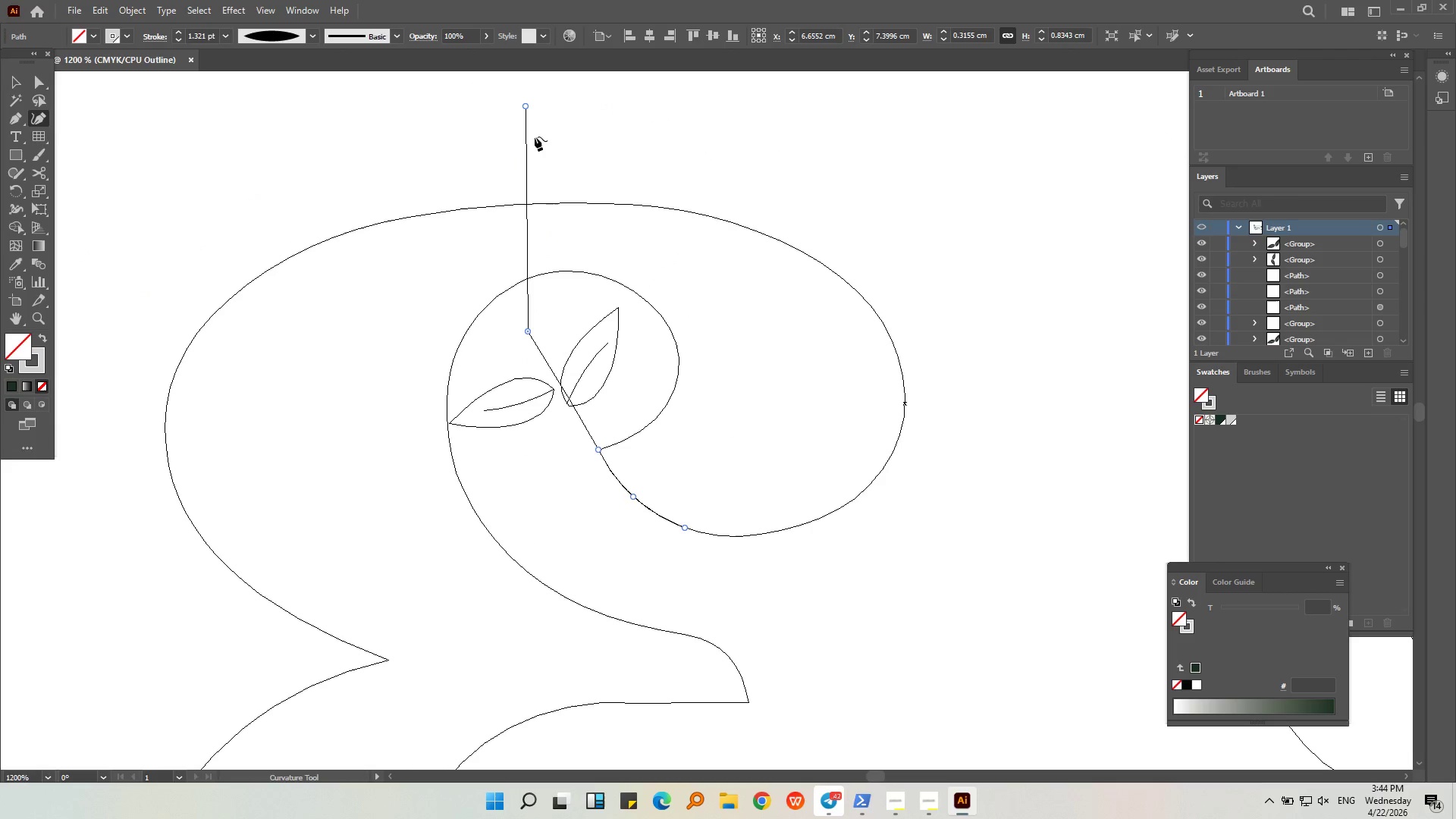 
key(Escape)
 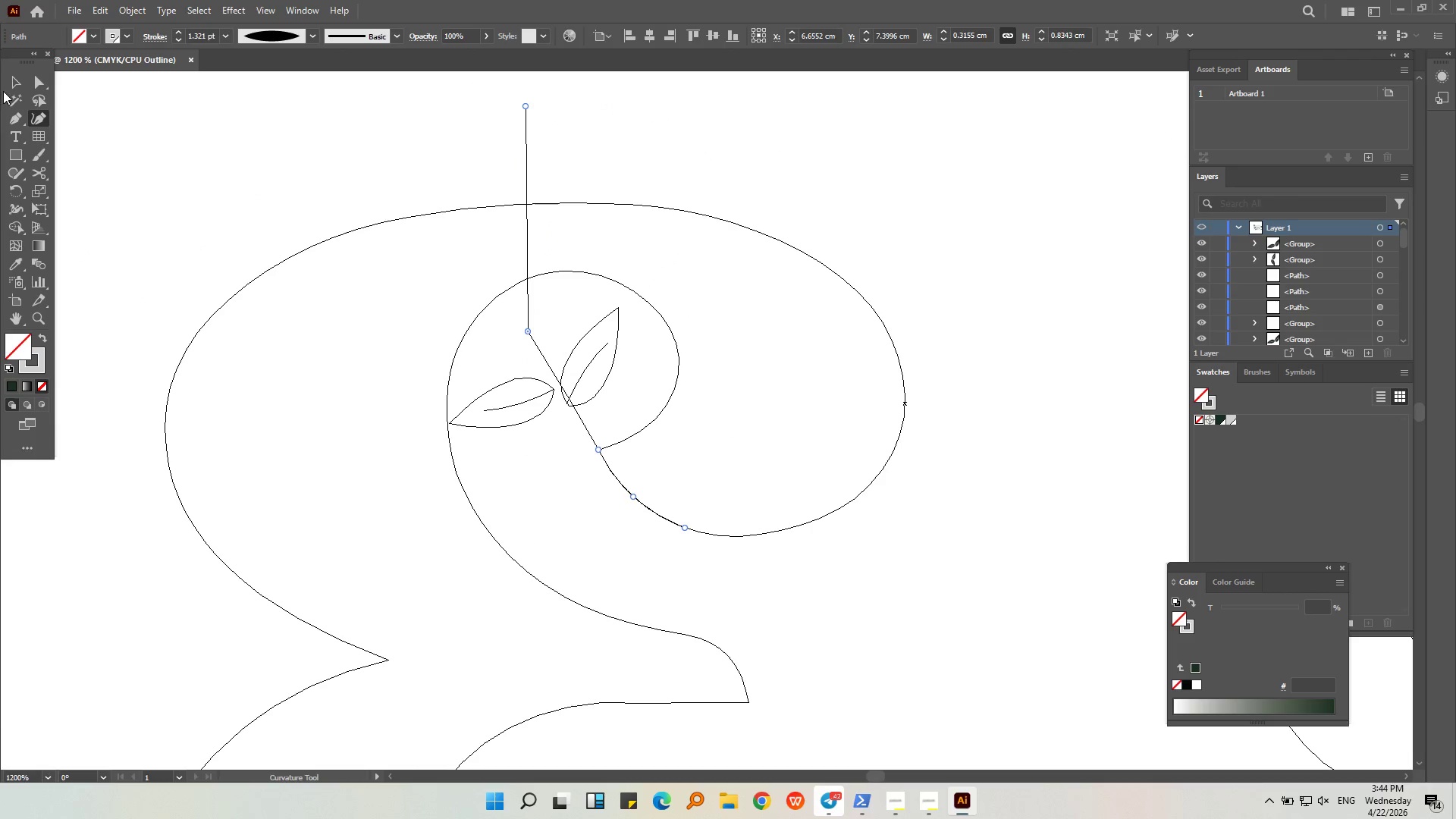 
left_click([5, 79])
 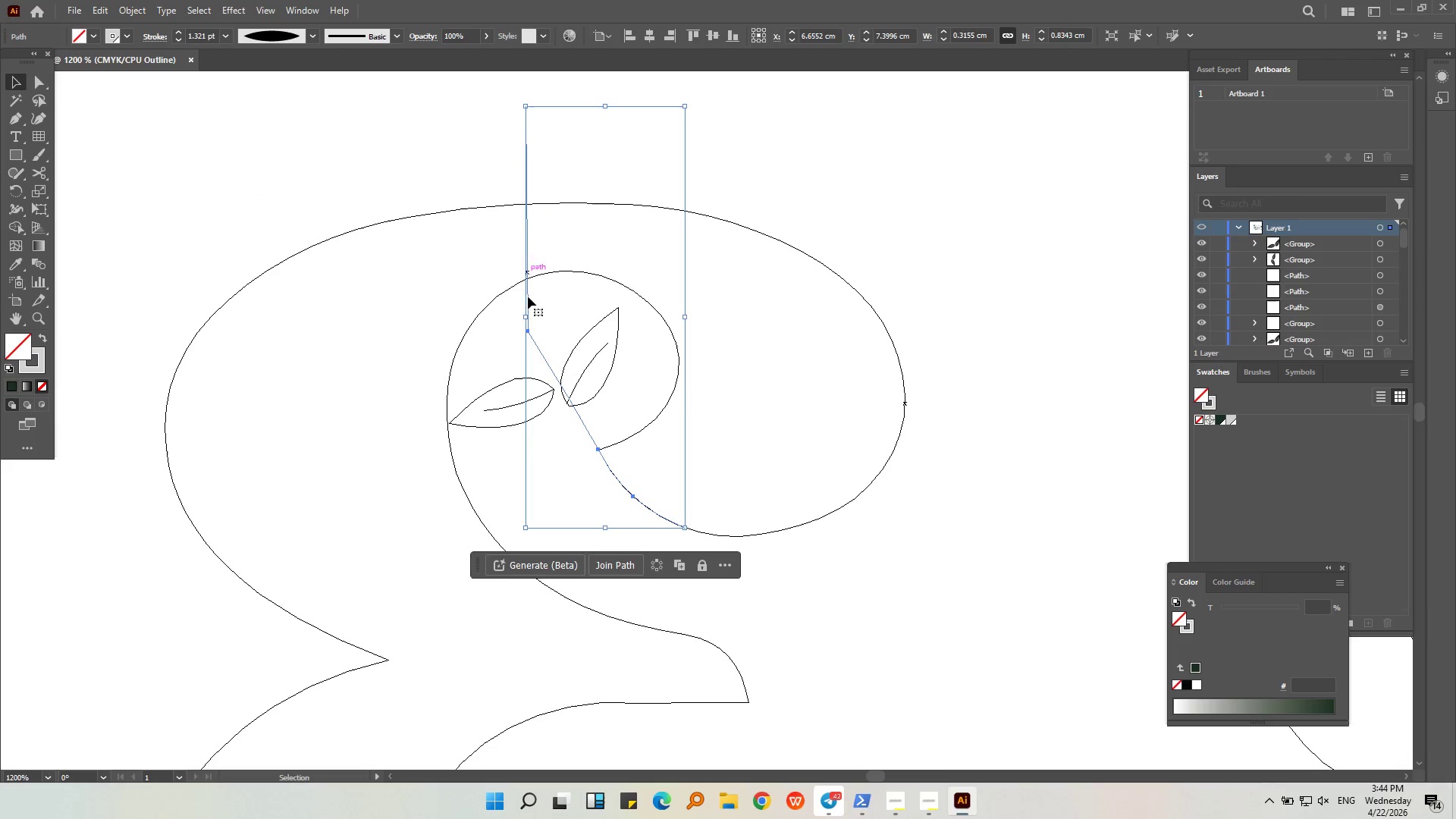 
left_click([544, 303])
 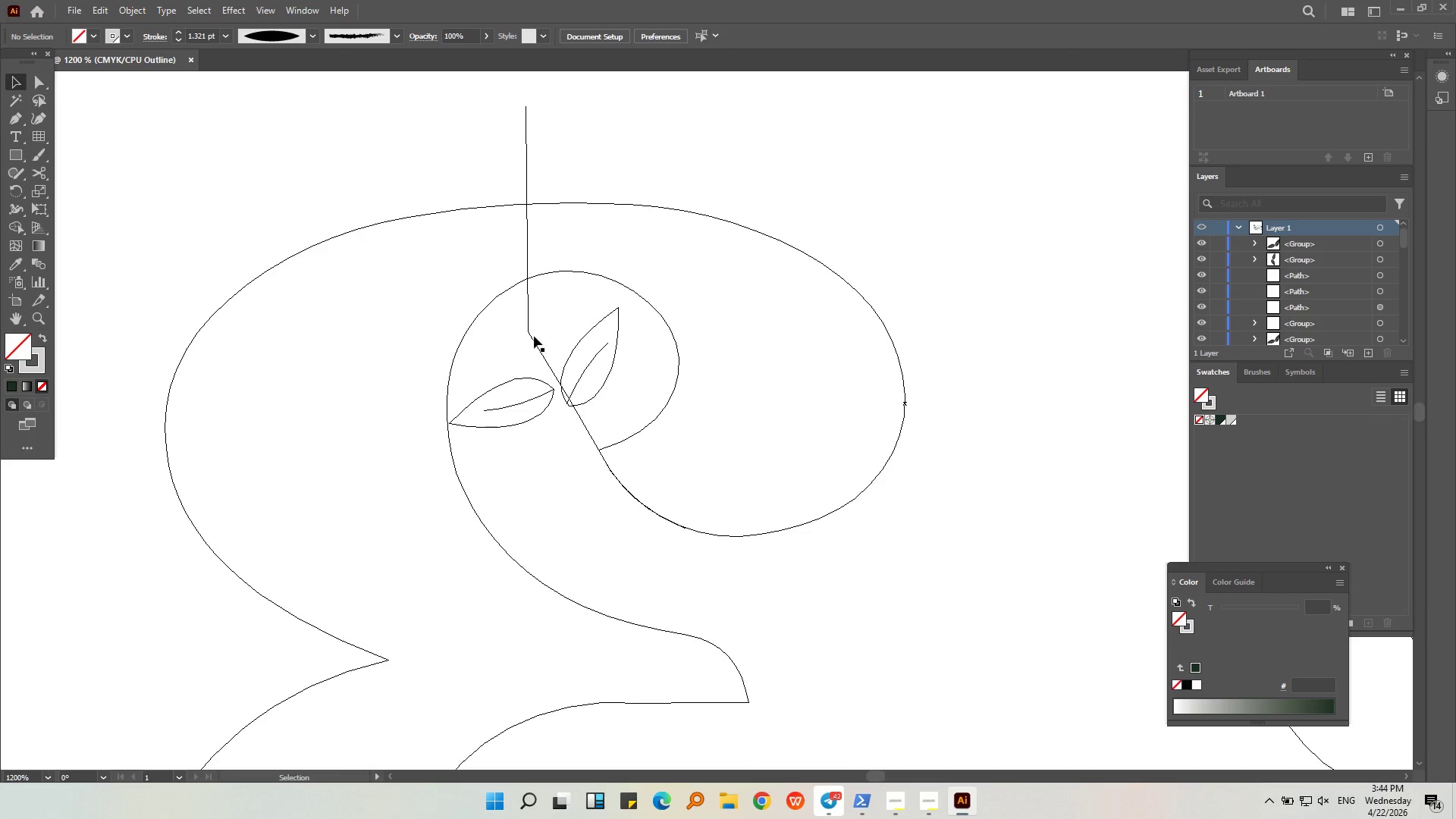 
left_click([532, 339])
 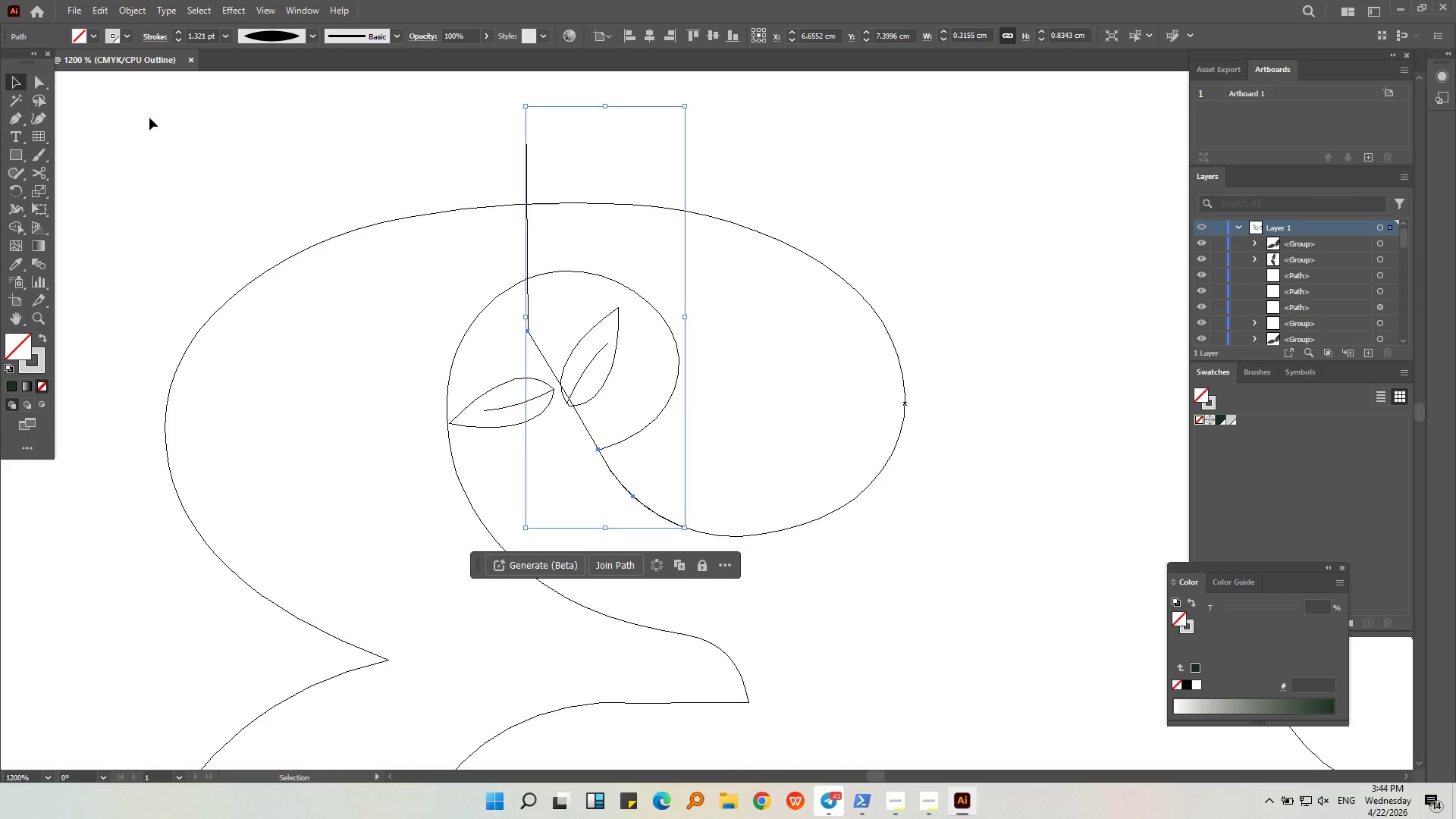 
left_click([41, 87])
 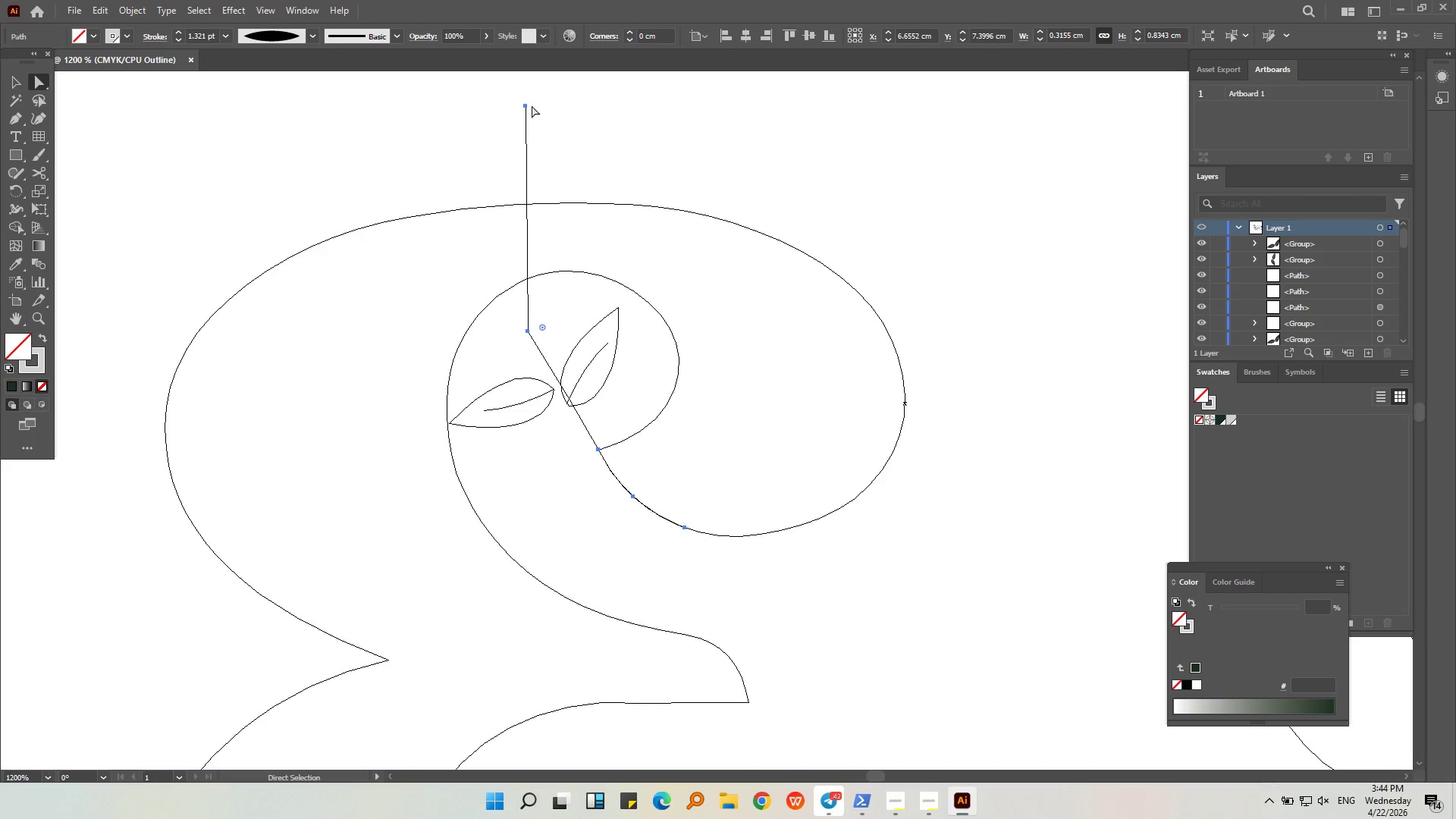 
left_click([525, 105])
 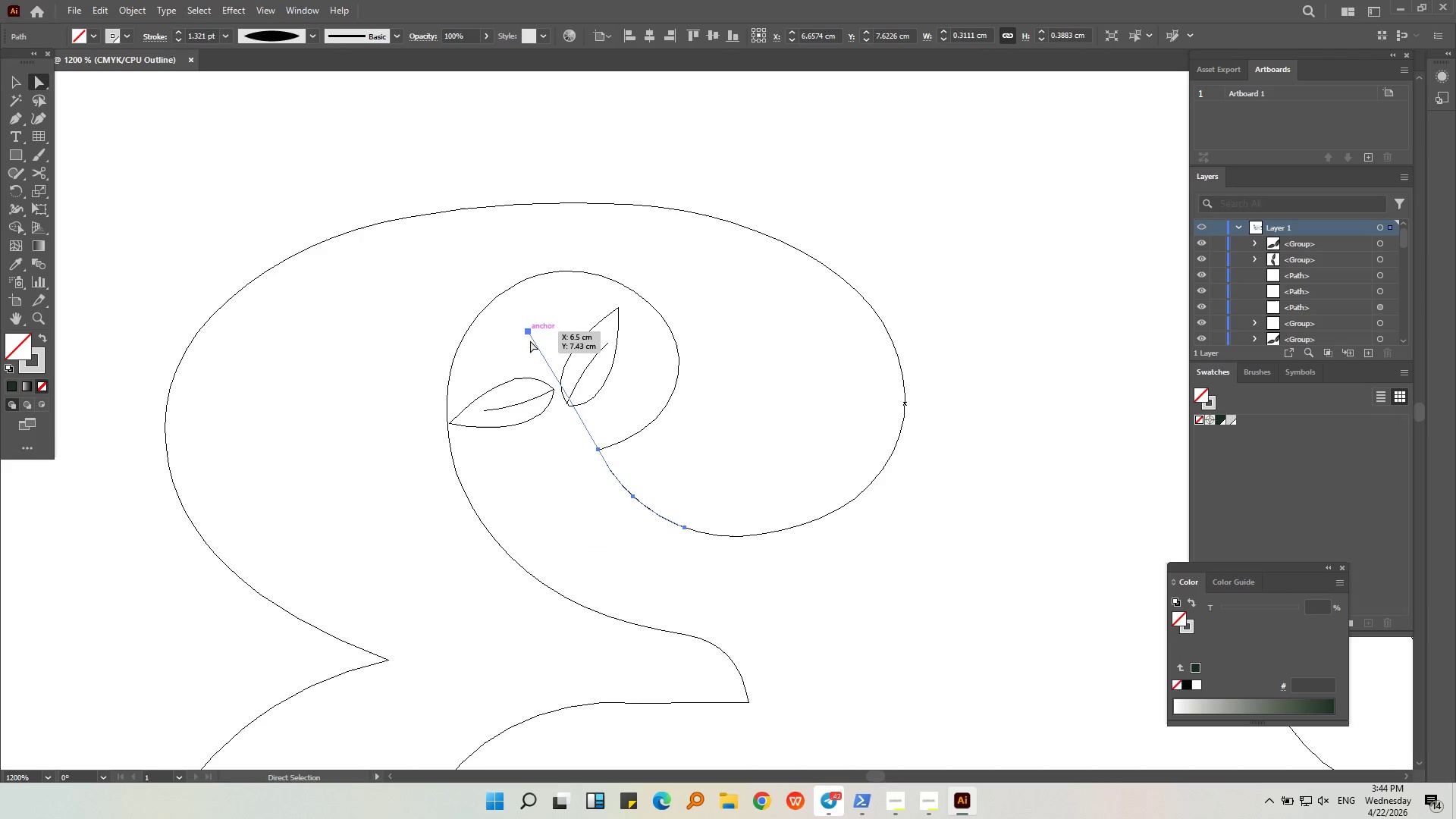 
left_click([529, 330])
 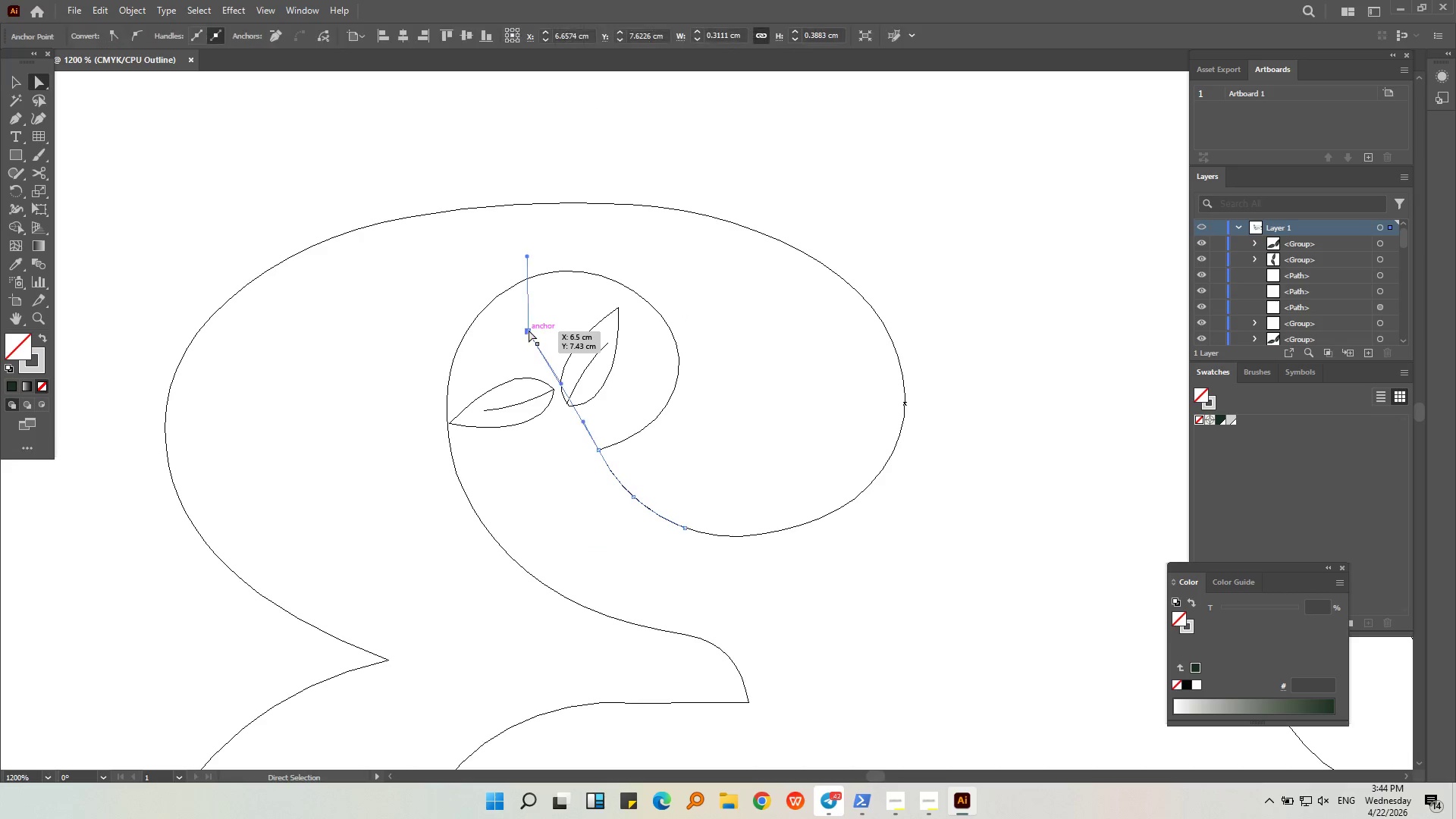 
key(Delete)
 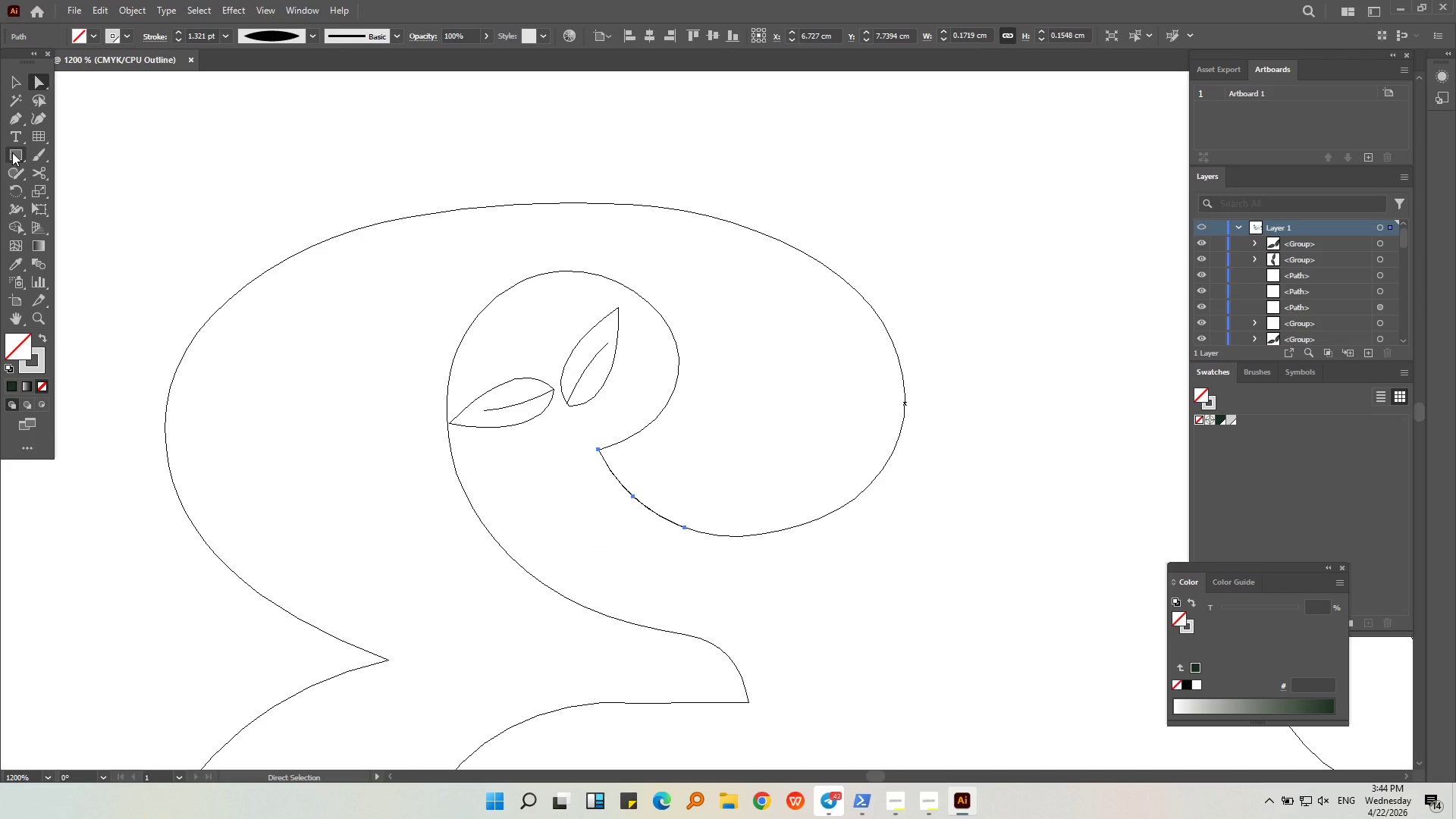 
key(Control+ControlLeft)
 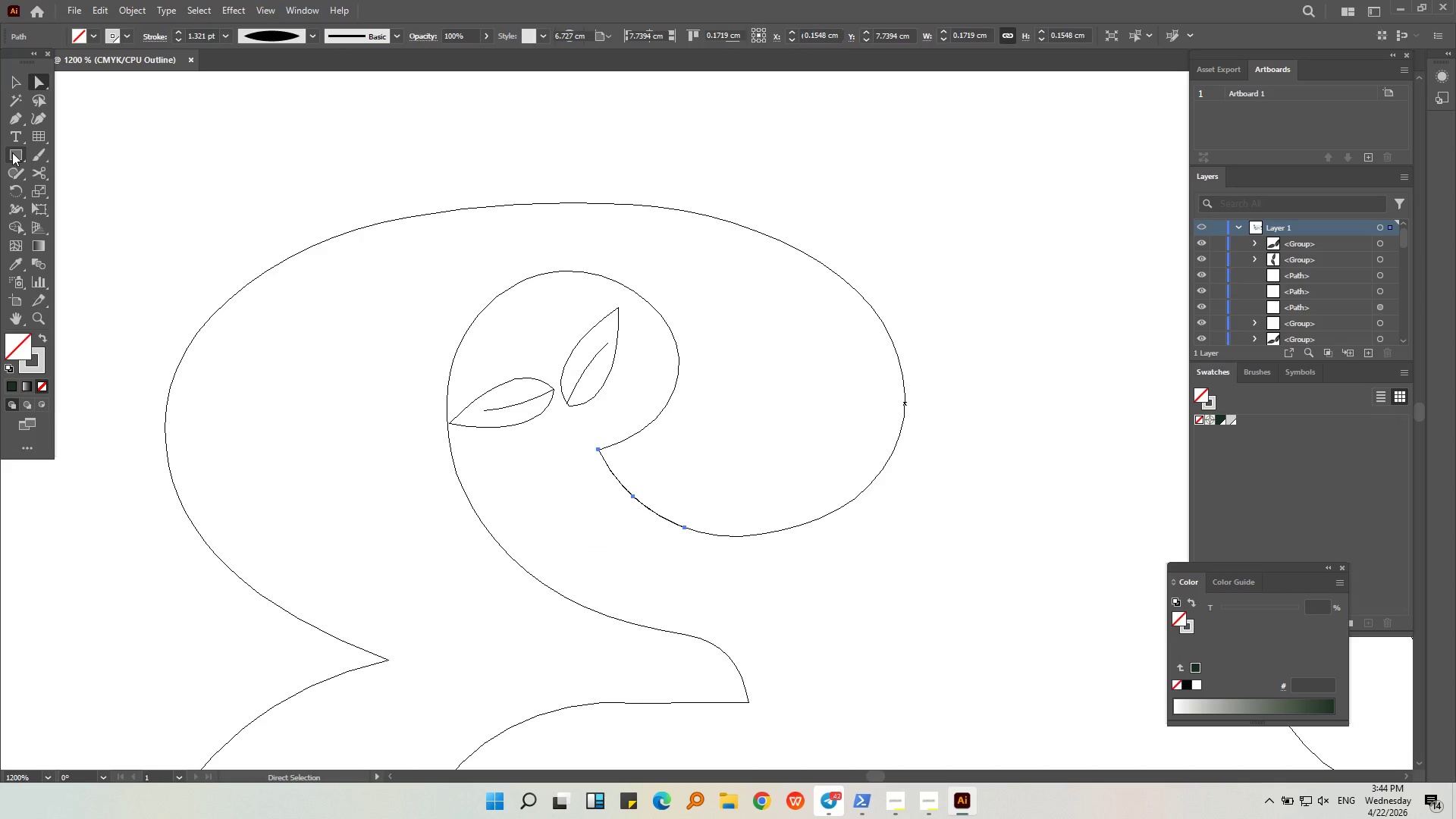 
key(Control+Z)
 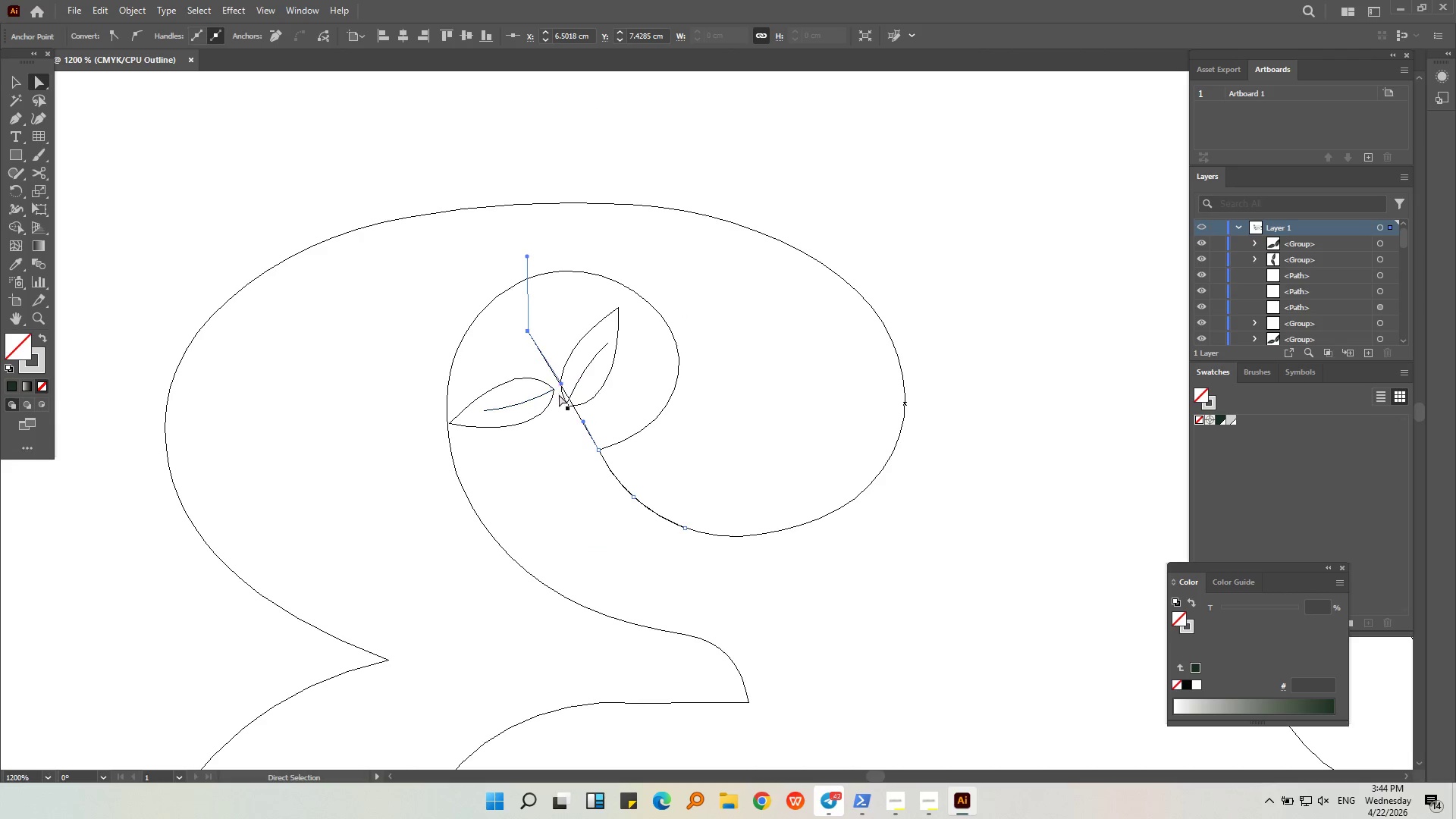 
left_click_drag(start_coordinate=[567, 397], to_coordinate=[548, 407])
 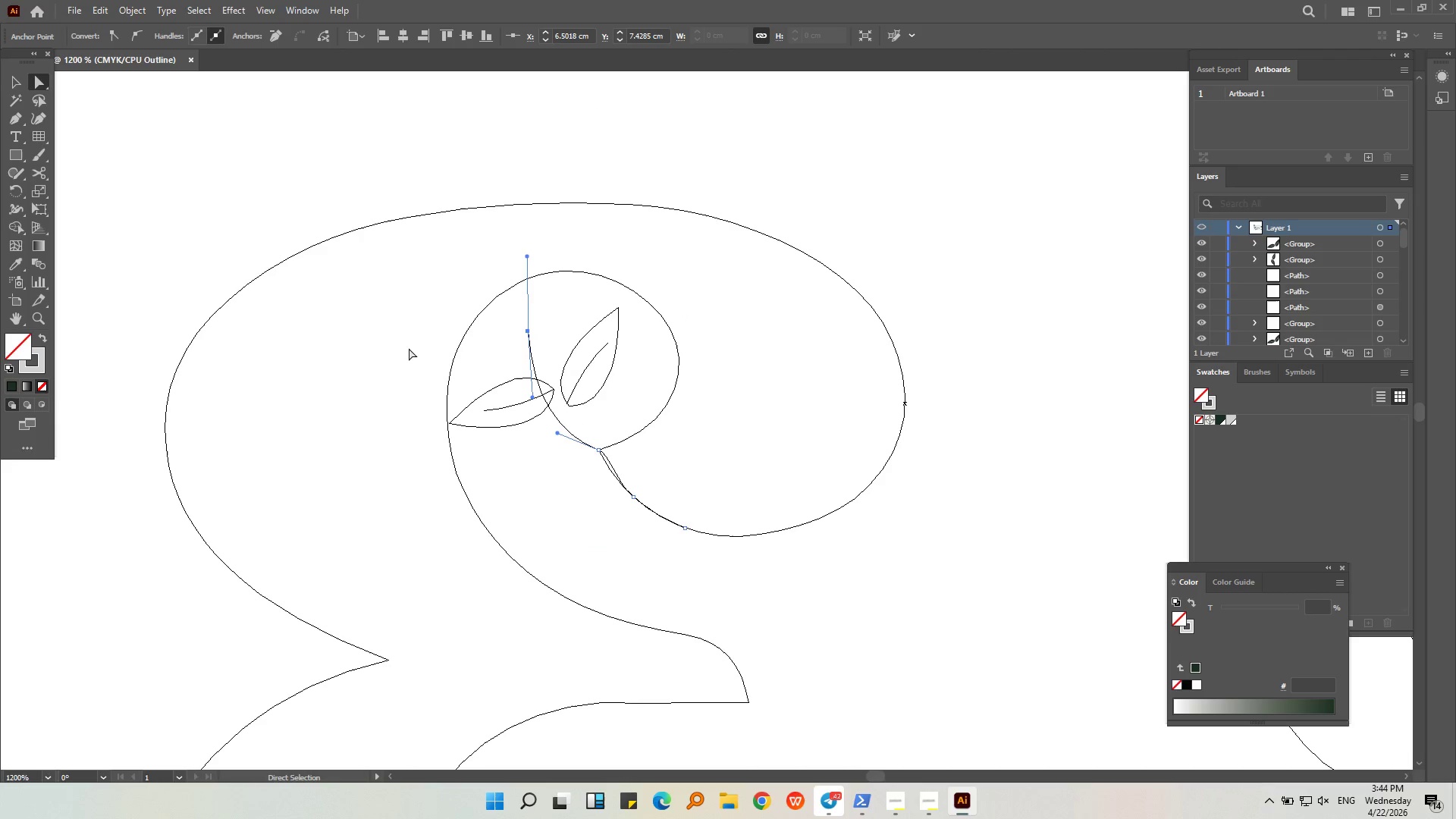 
key(Delete)
 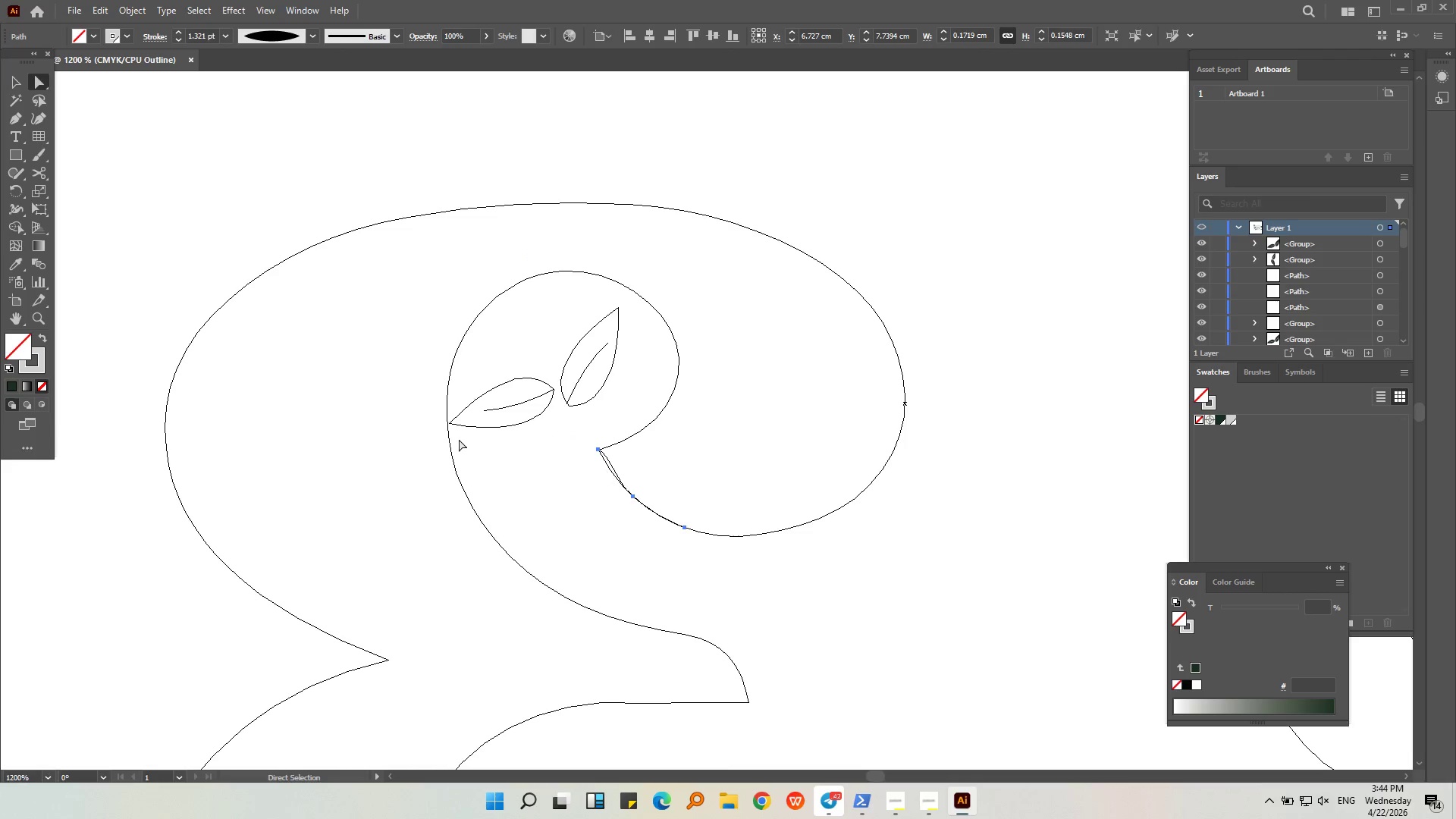 
key(Control+Z)
 